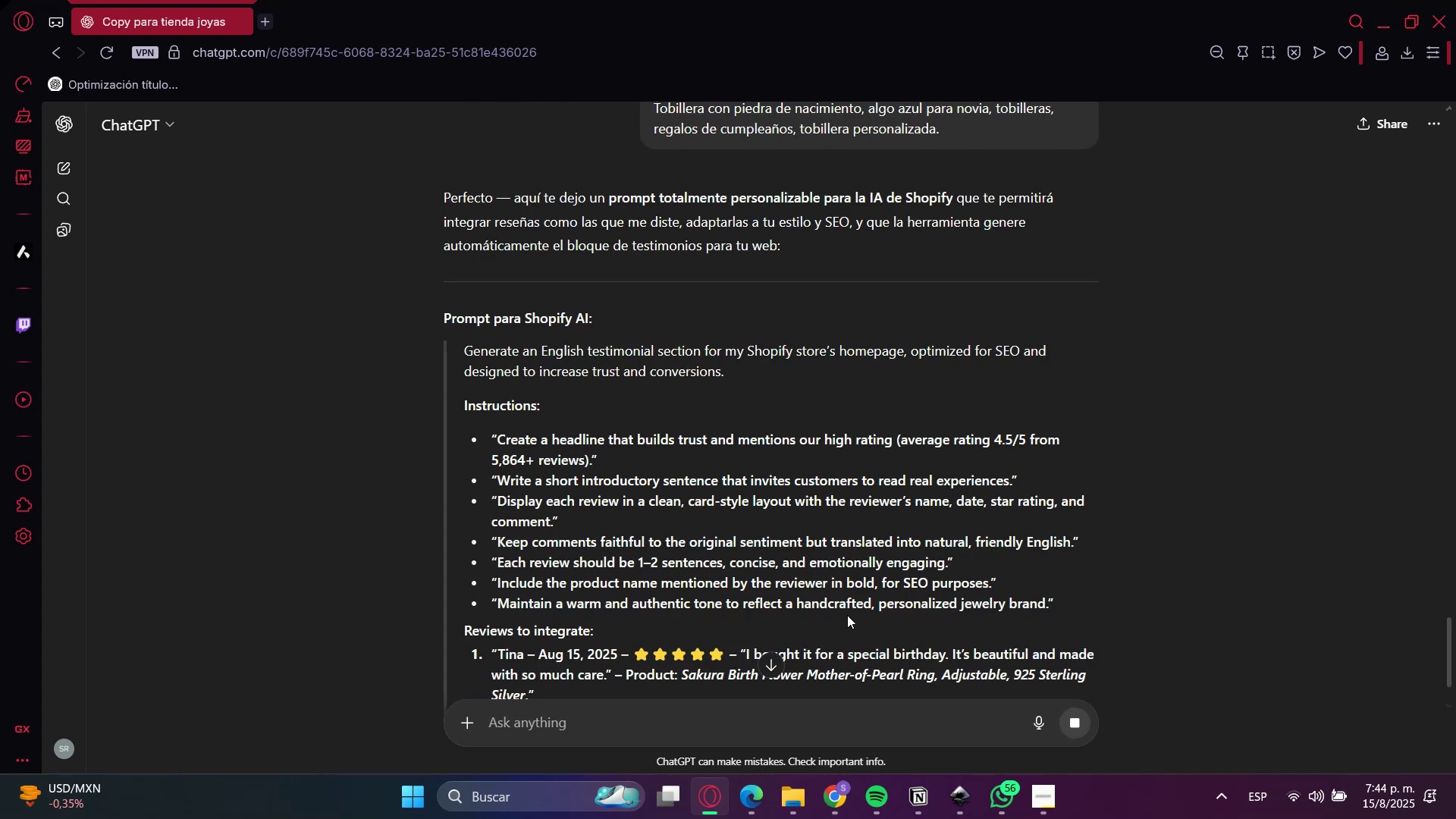 
double_click([477, 350])
 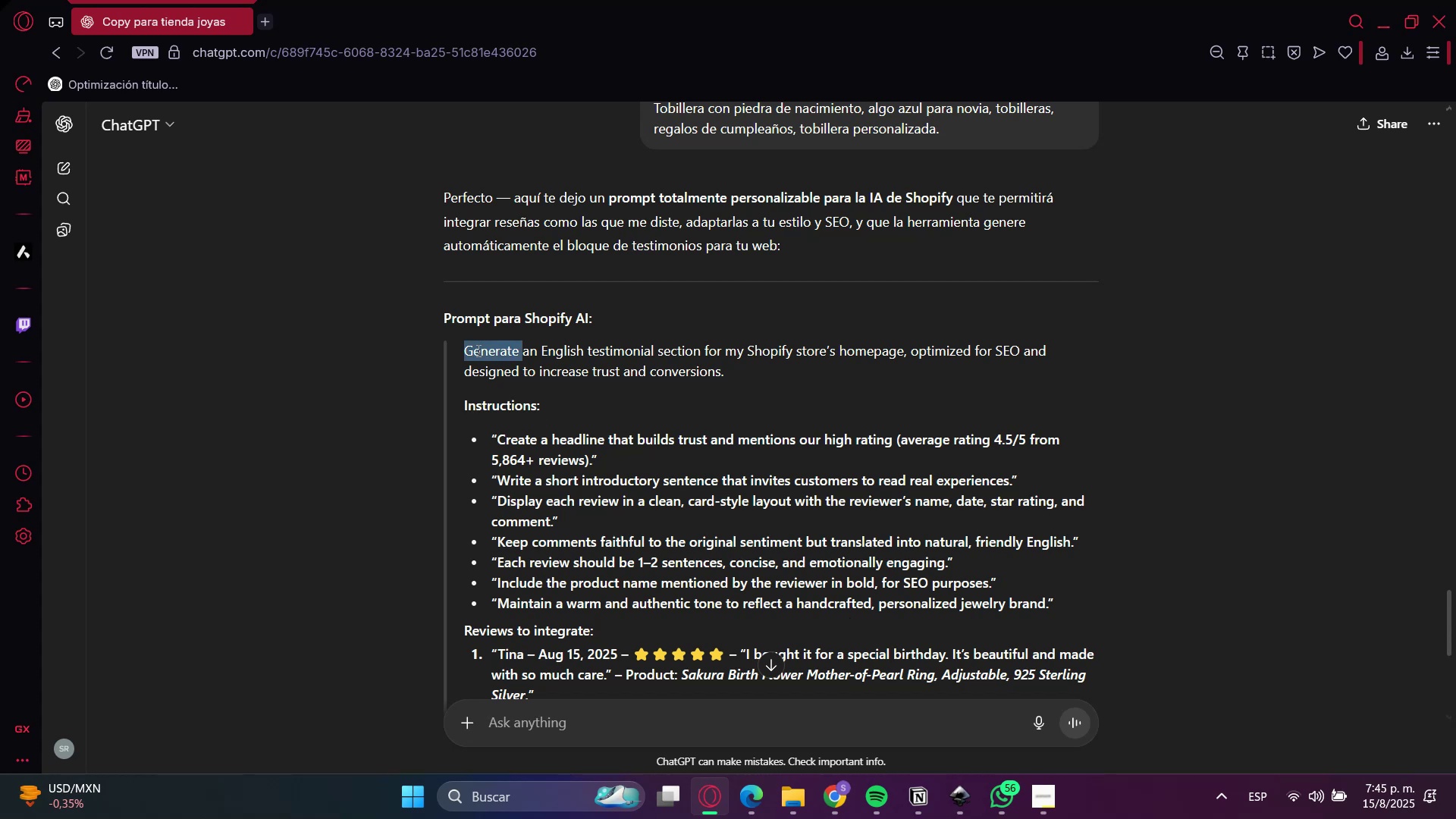 
left_click_drag(start_coordinate=[477, 350], to_coordinate=[588, 488])
 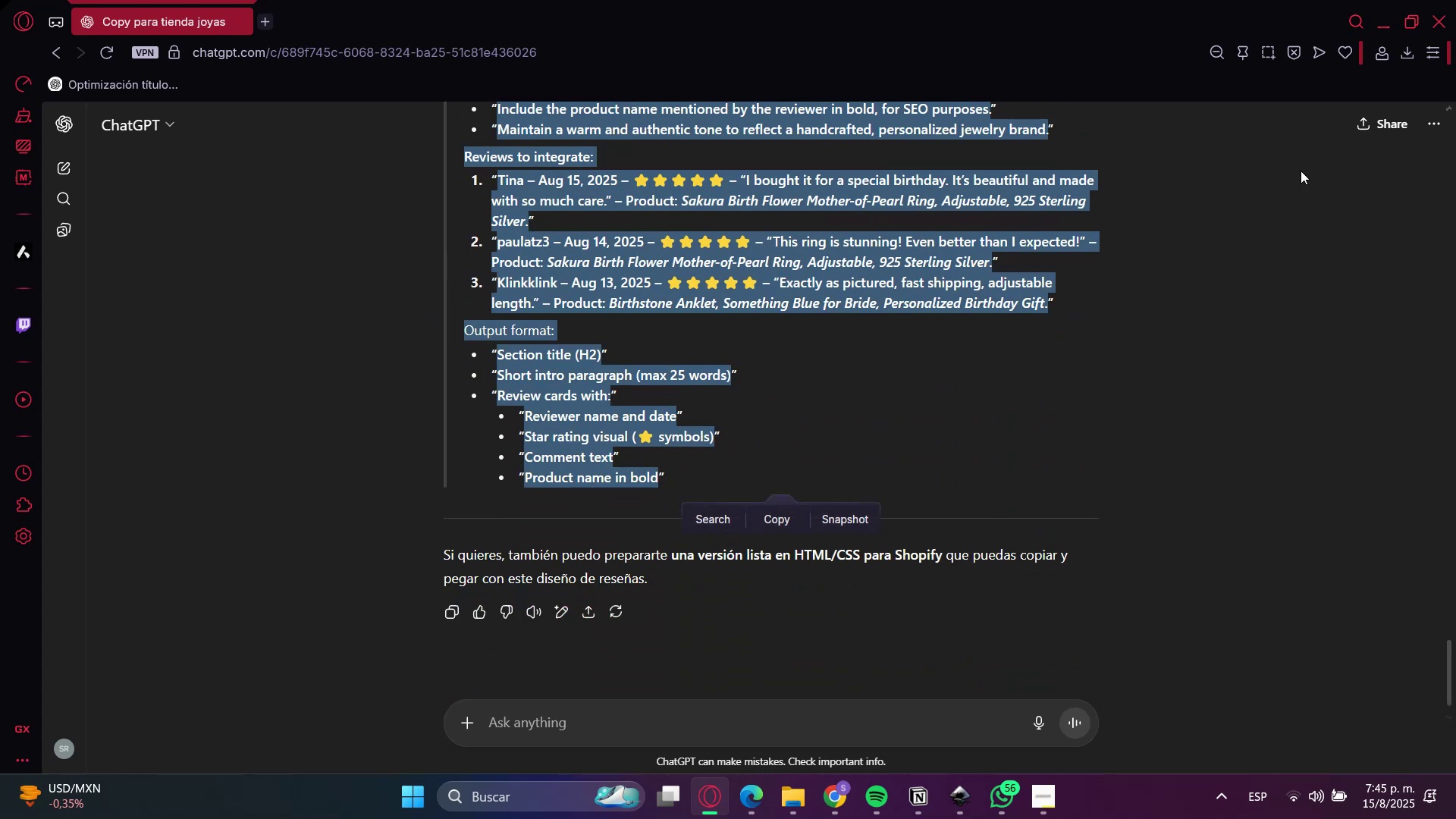 
scroll: coordinate [604, 527], scroll_direction: down, amount: 5.0
 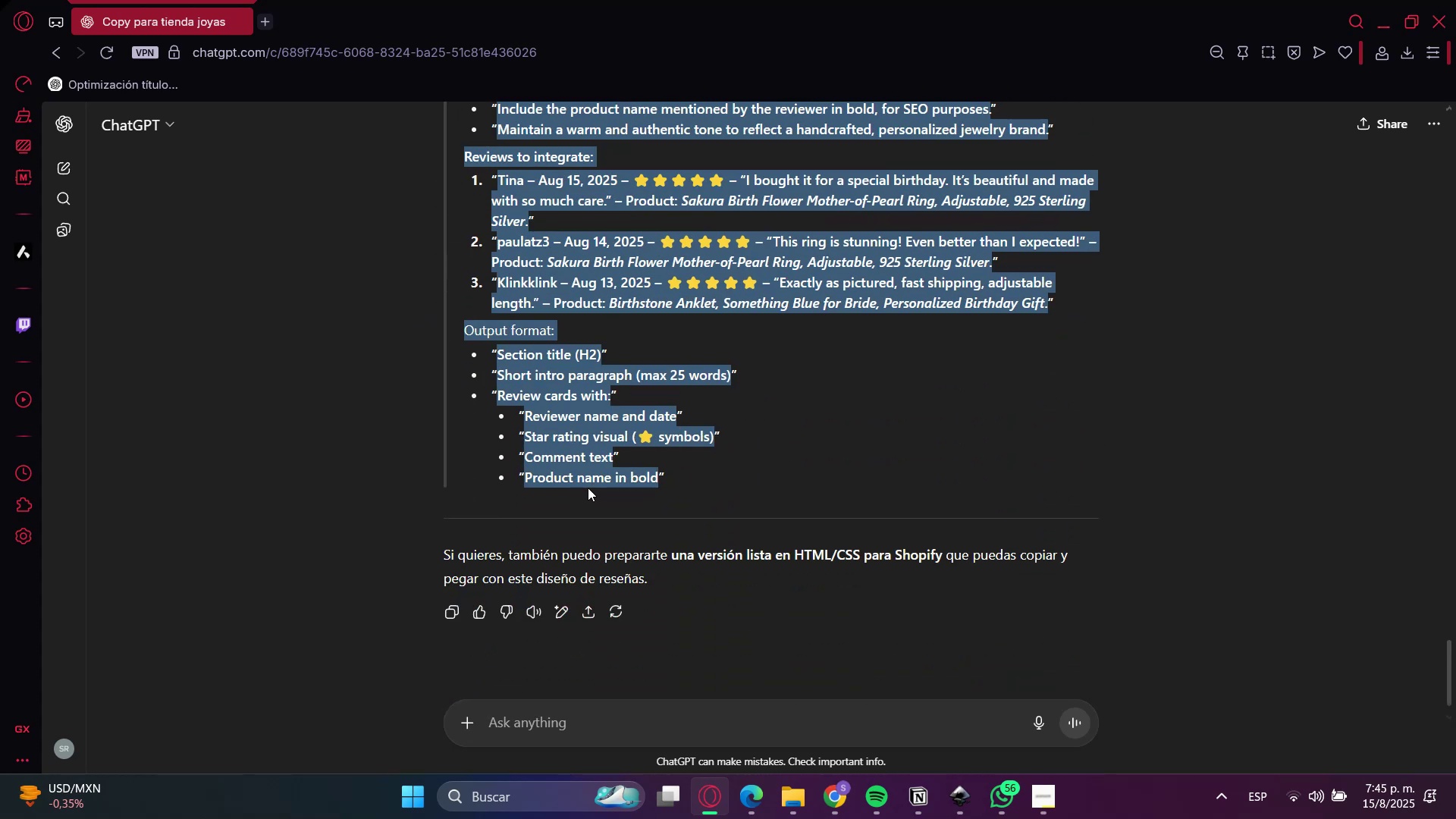 
key(Control+C)
 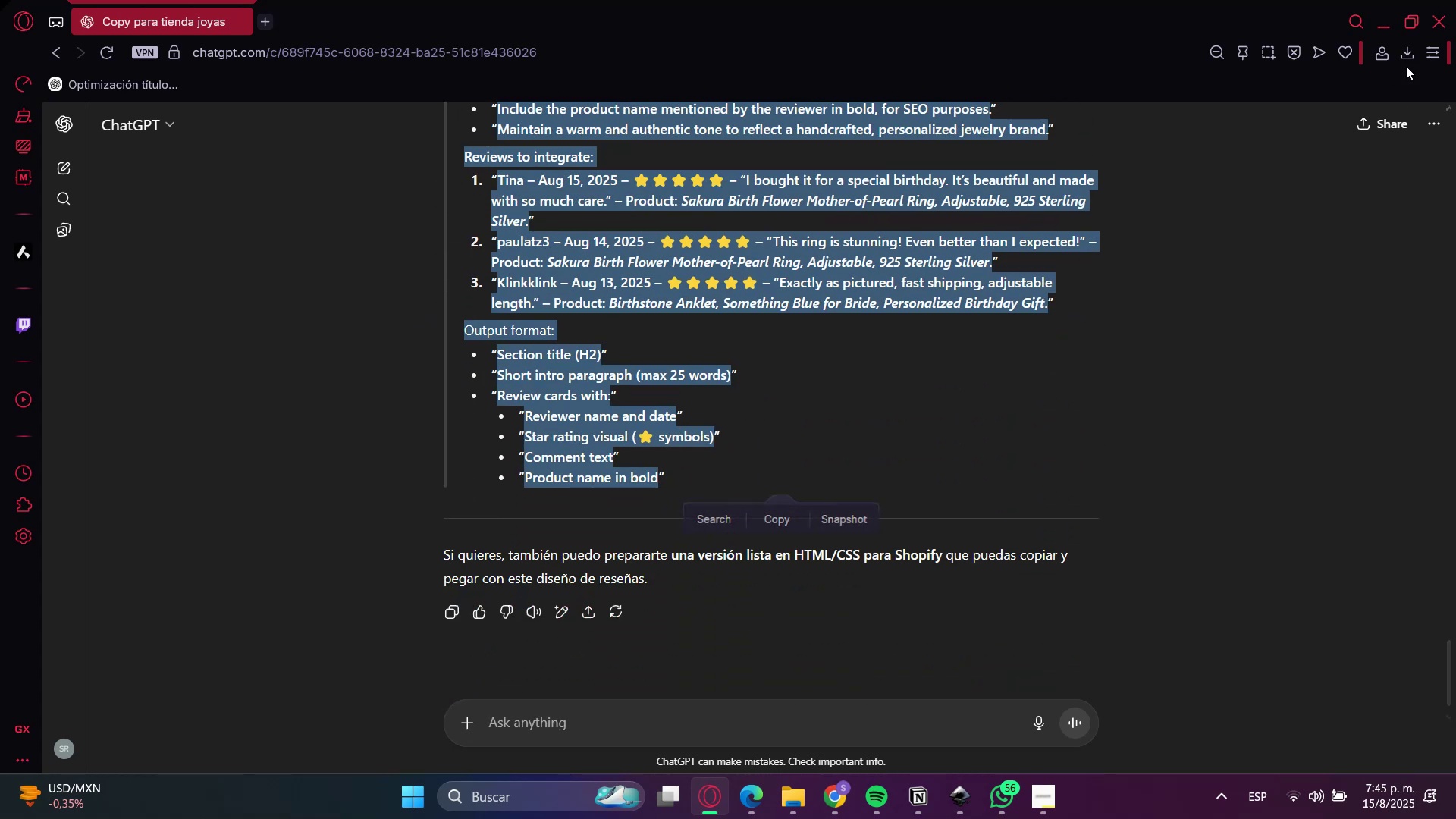 
key(C)
 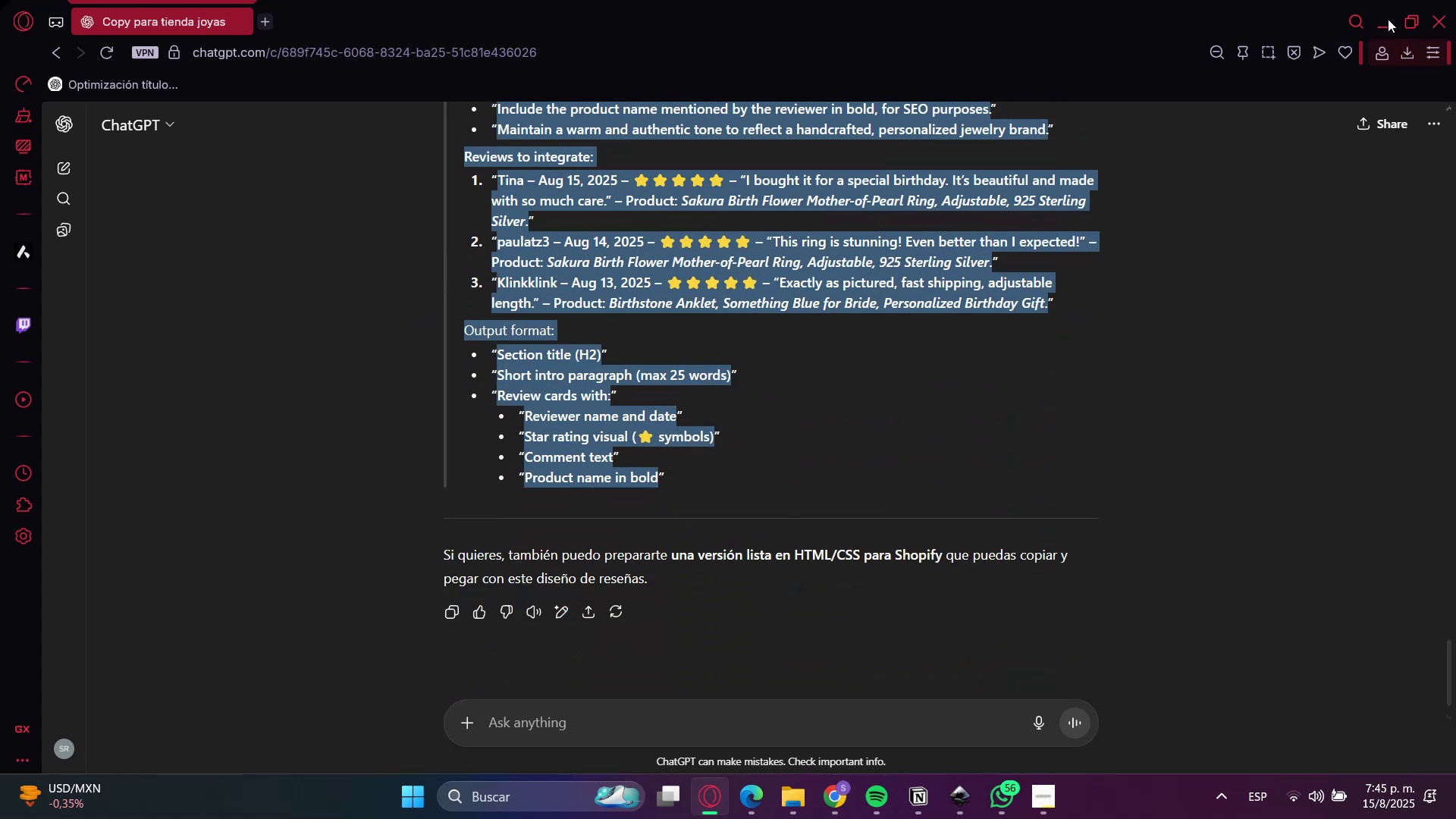 
left_click([1385, 17])
 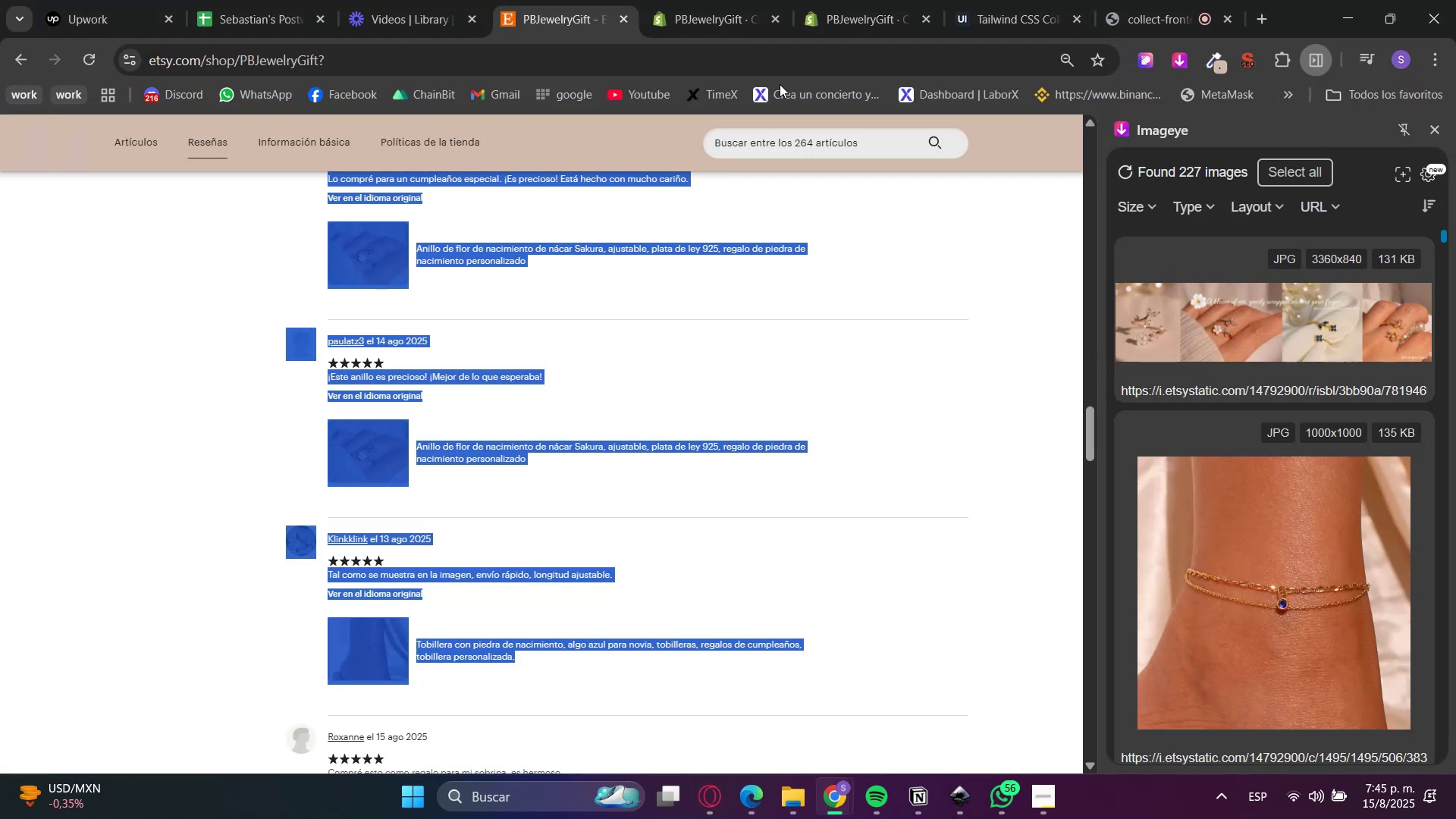 
left_click([767, 0])
 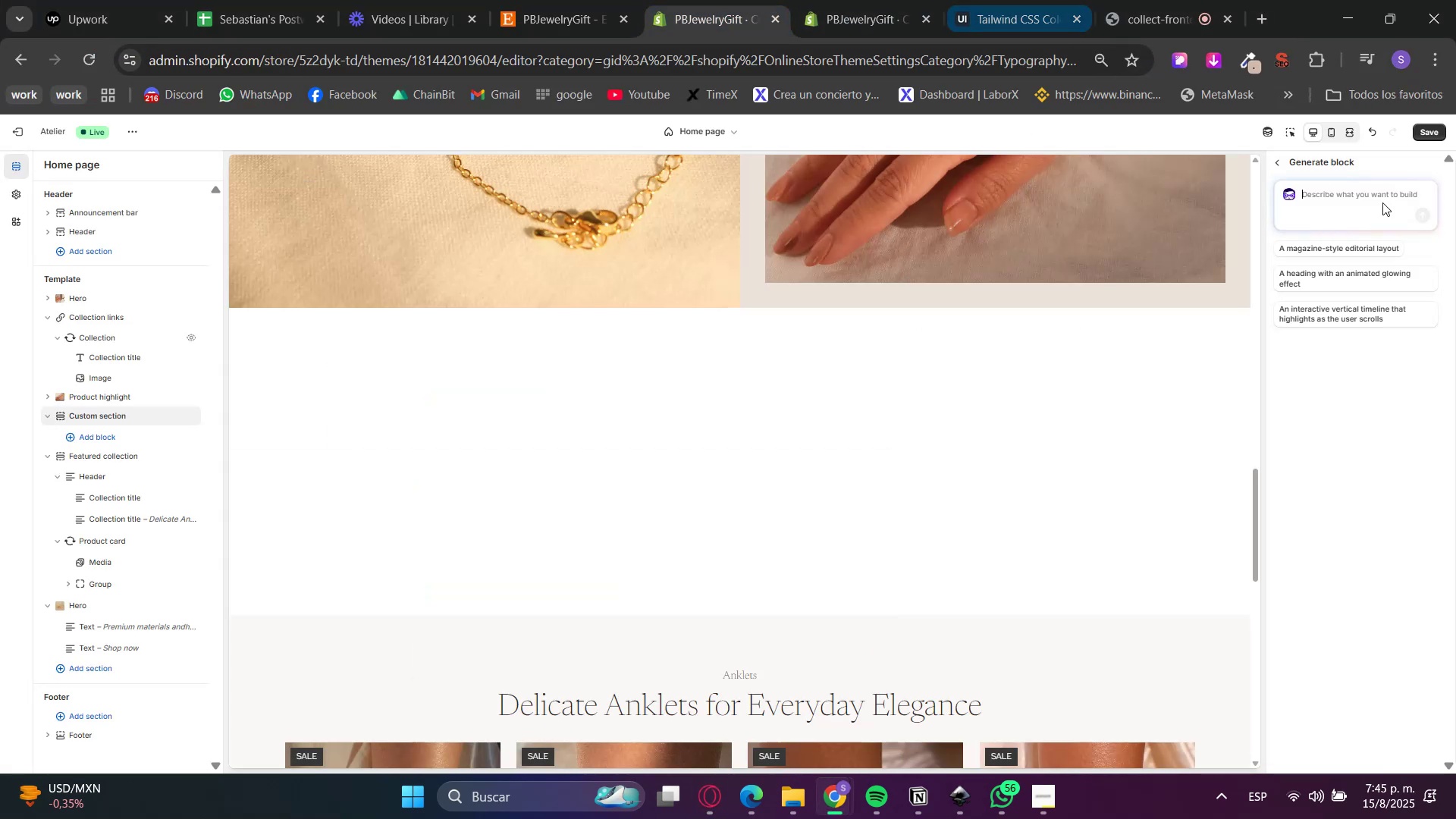 
left_click([1378, 184])
 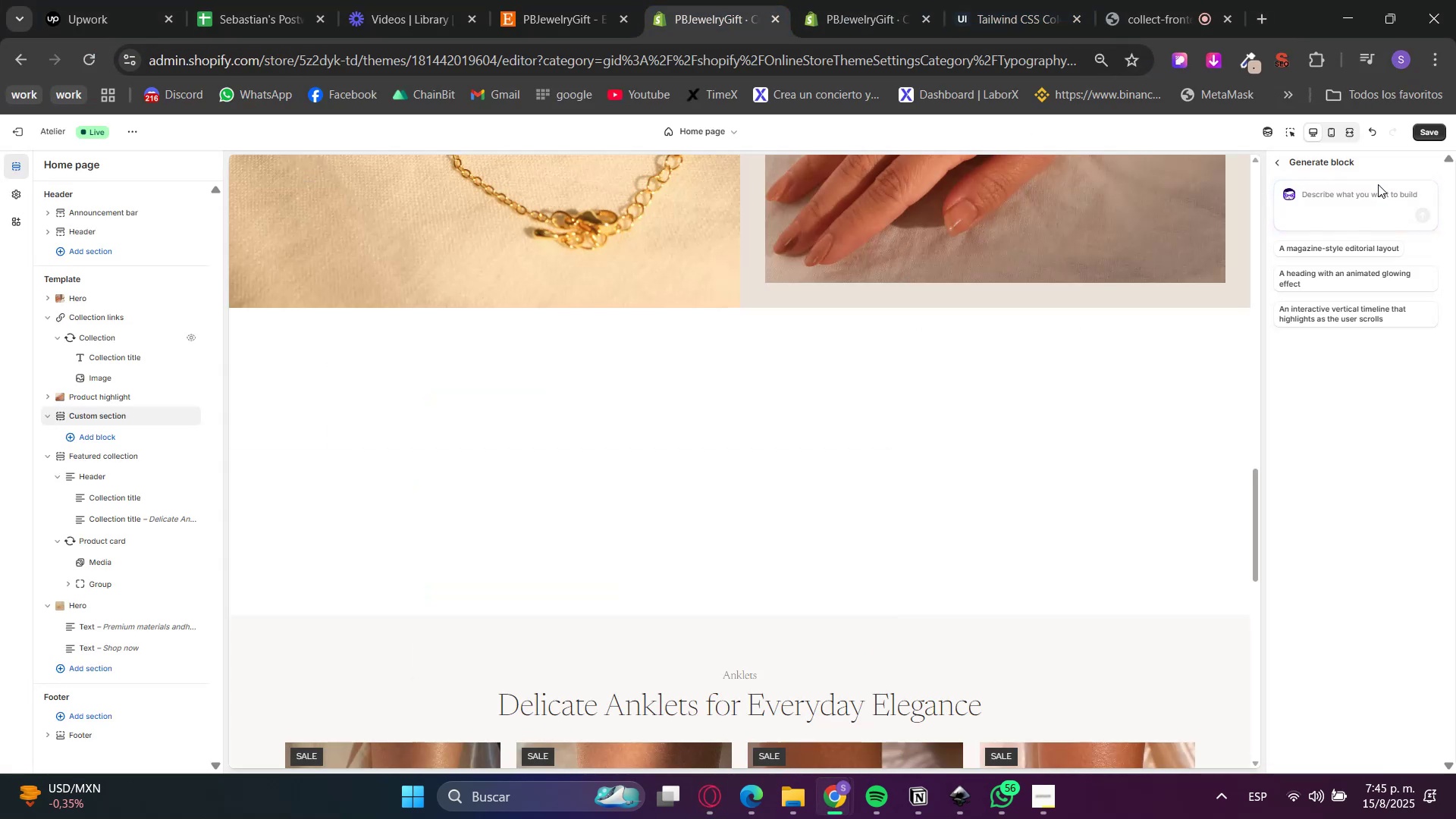 
key(Control+V)
 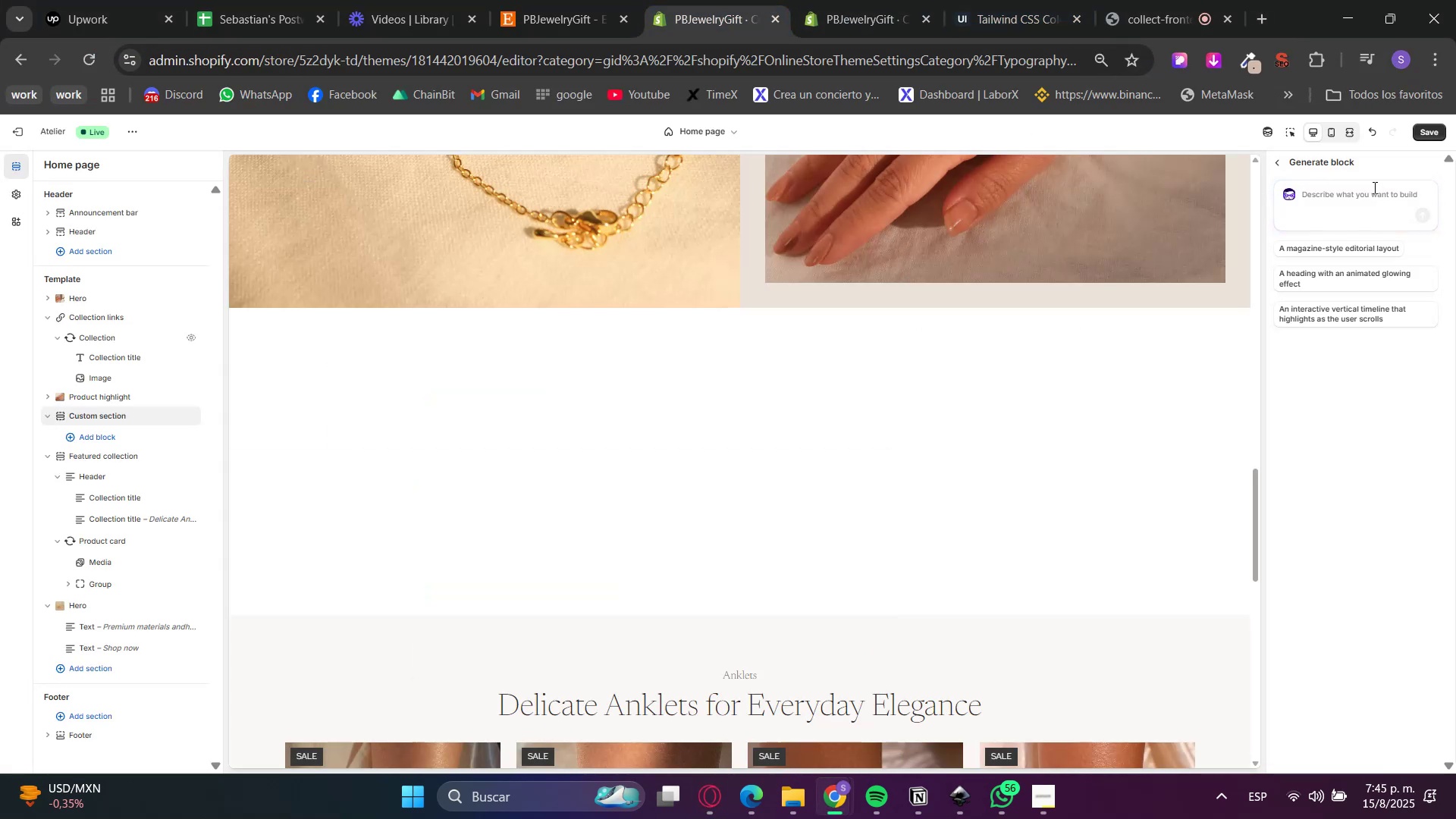 
double_click([1373, 187])
 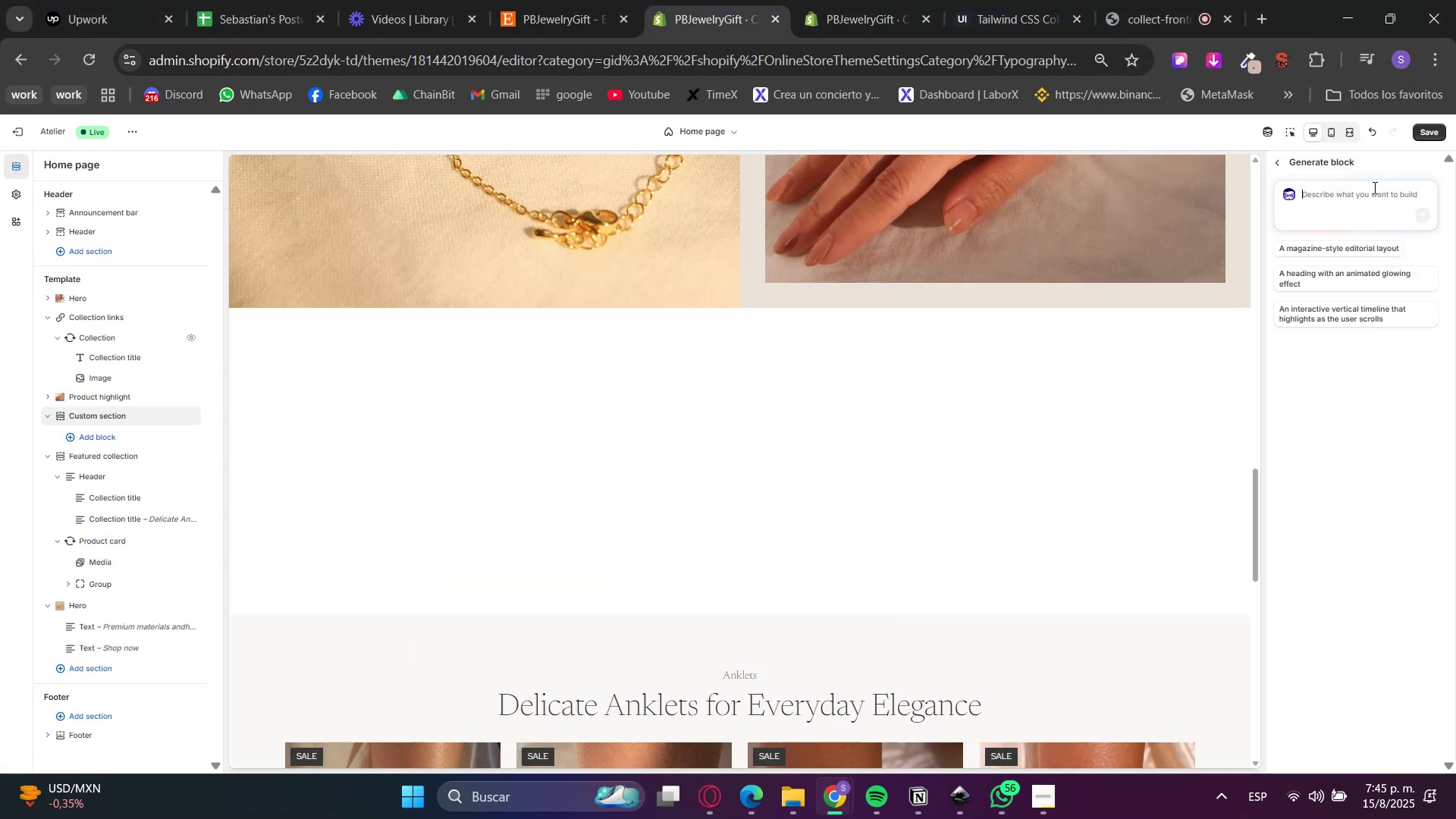 
key(Control+V)
 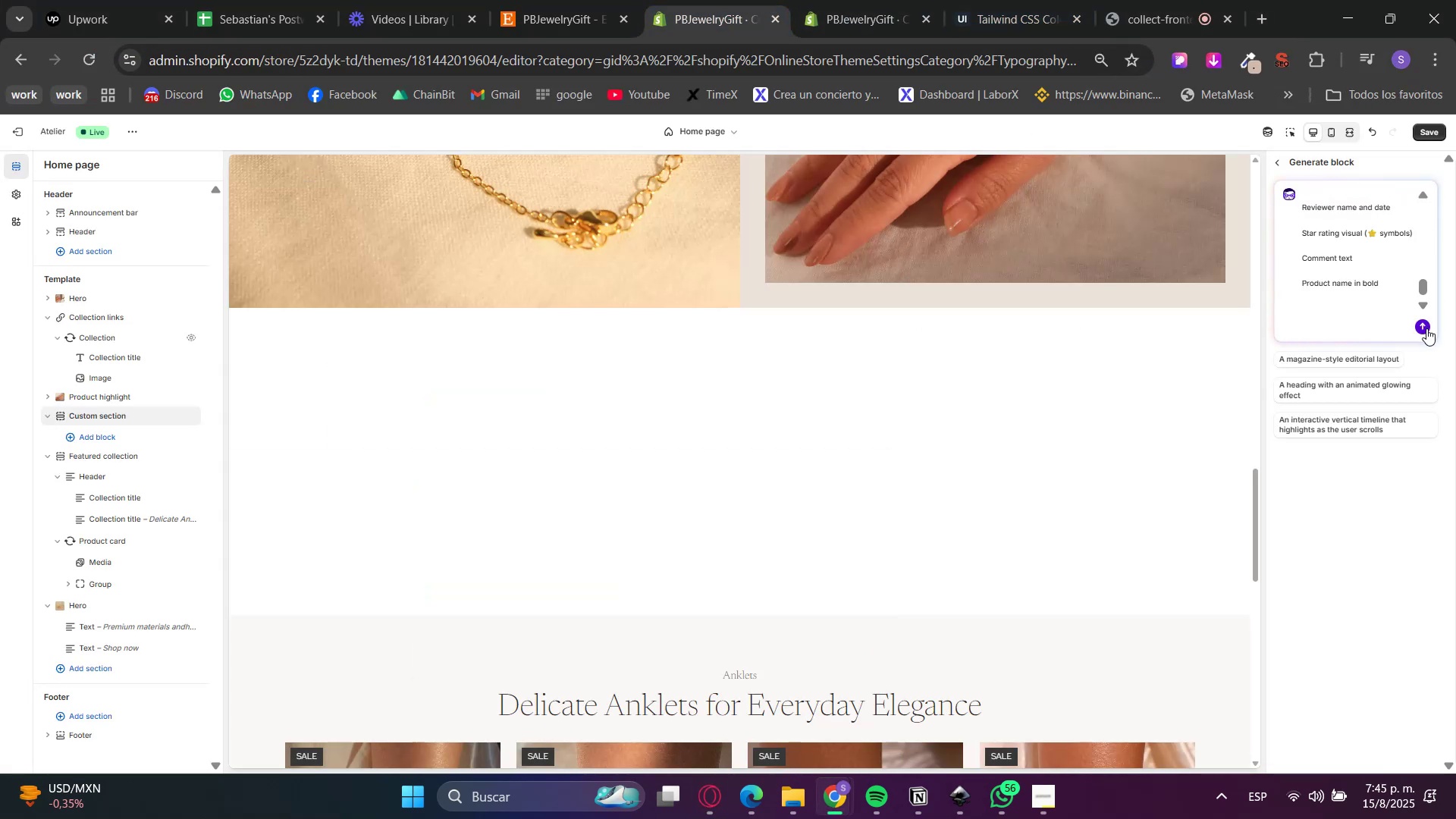 
left_click([1426, 328])
 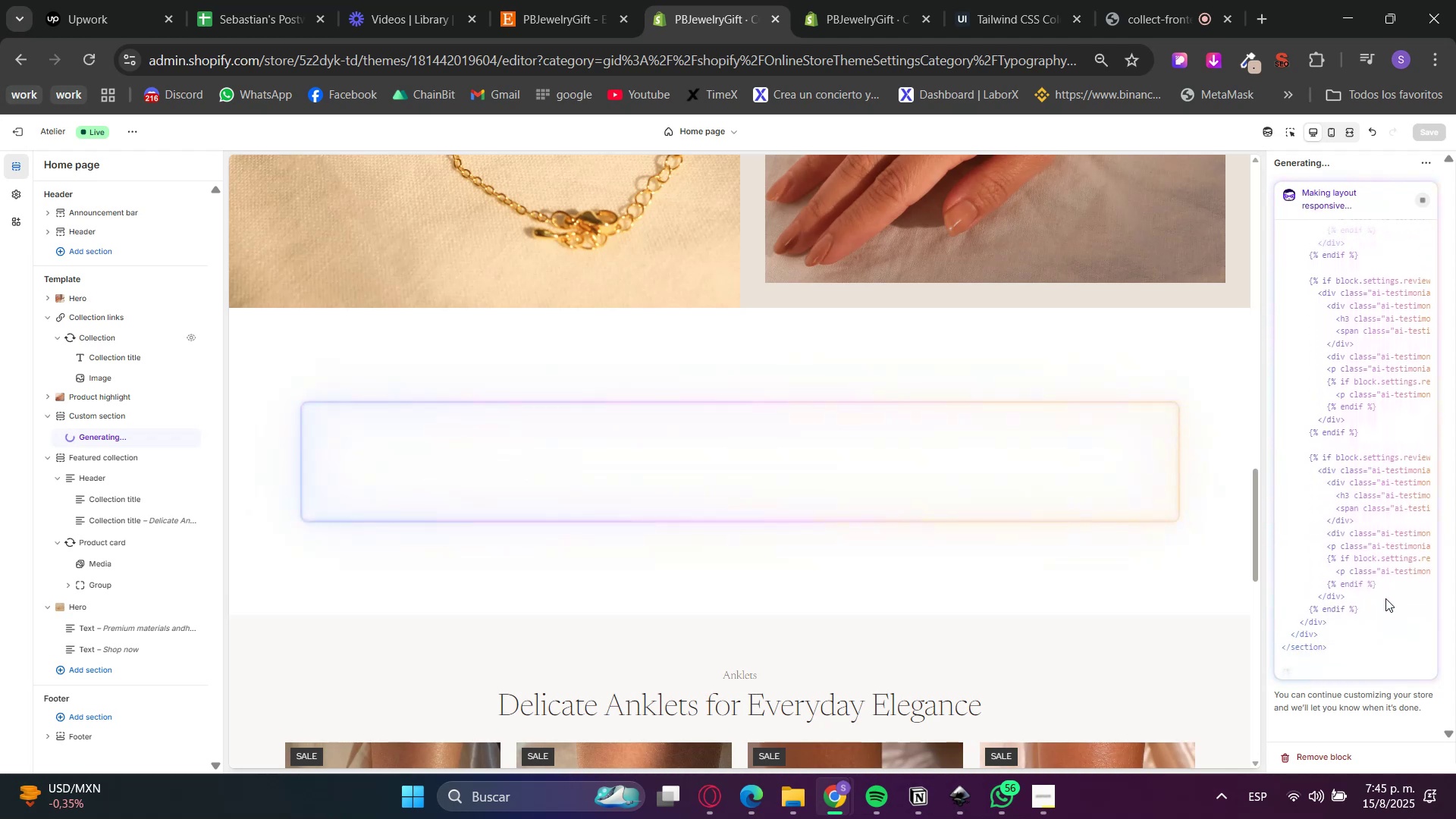 
wait(49.84)
 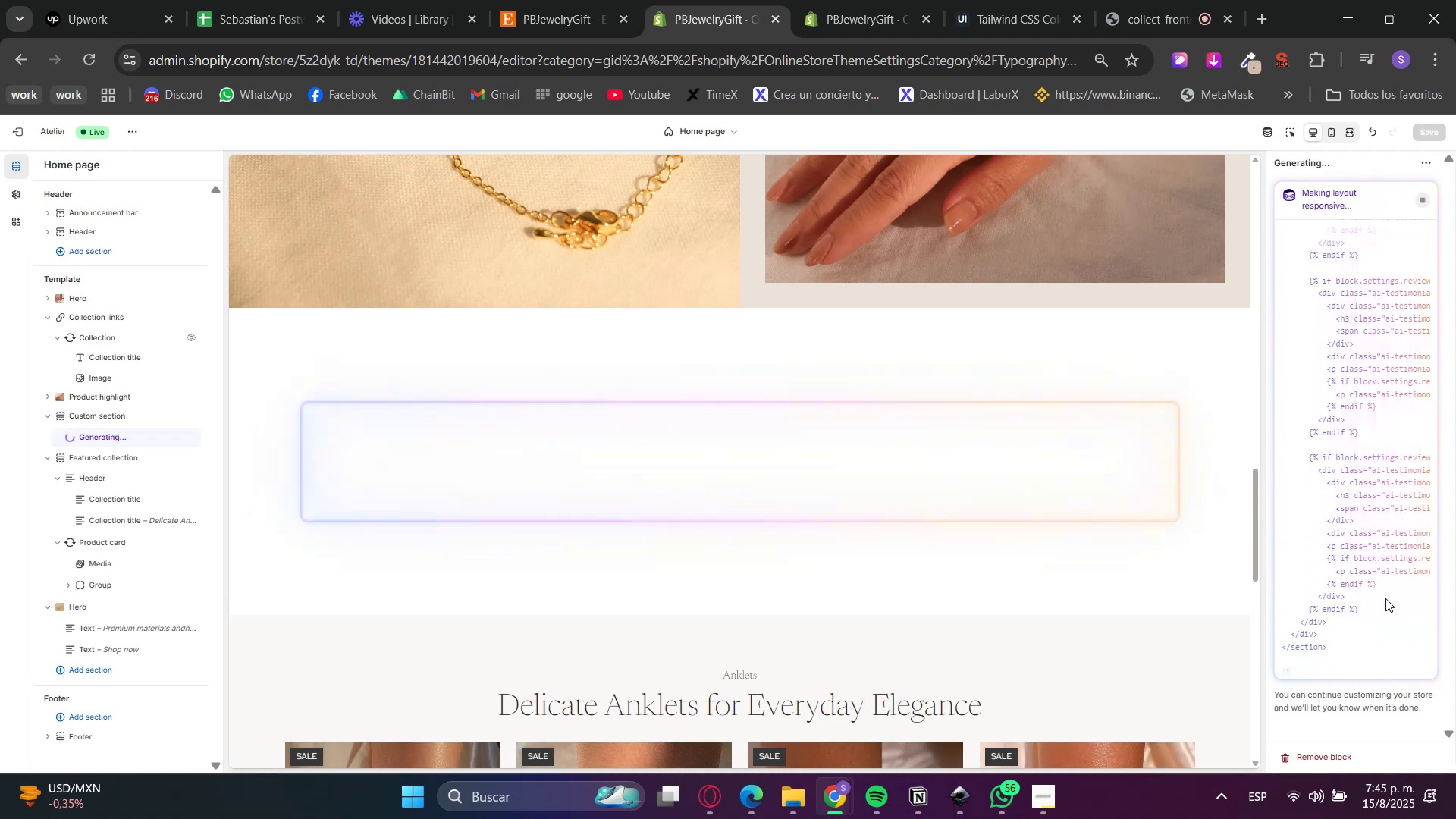 
key(MediaTrackNext)
 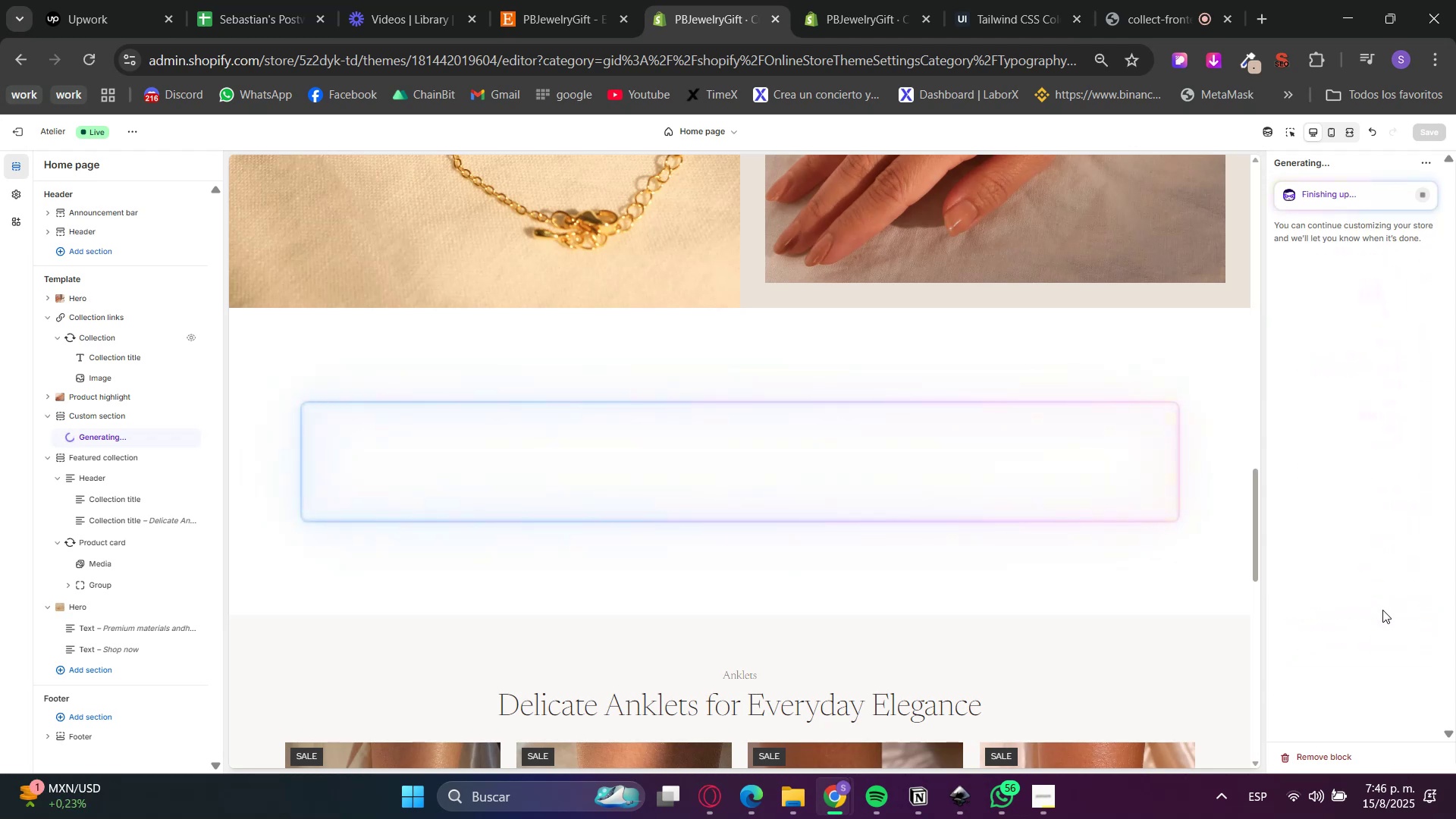 
wait(43.48)
 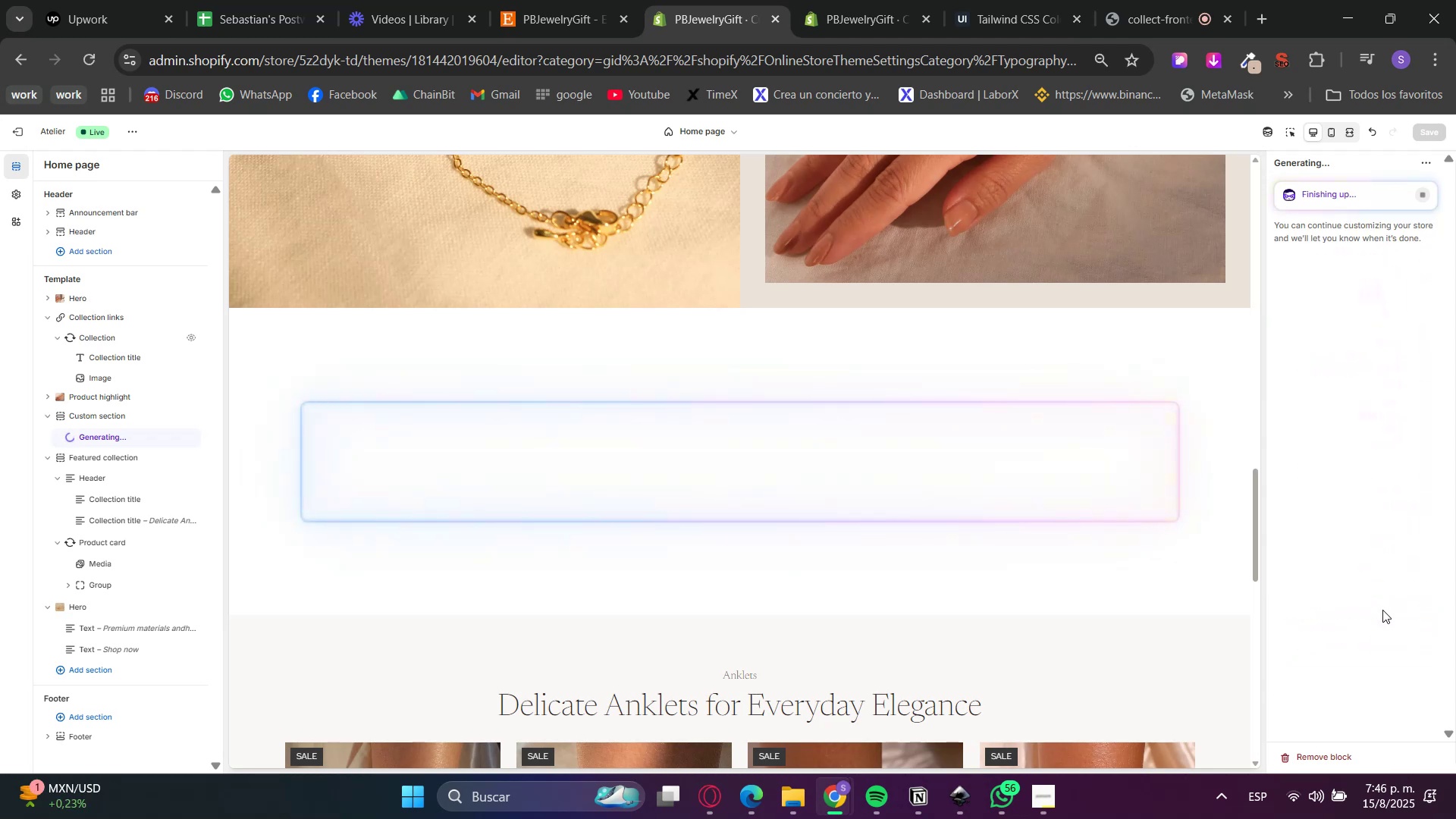 
scroll: coordinate [1432, 626], scroll_direction: down, amount: 26.0
 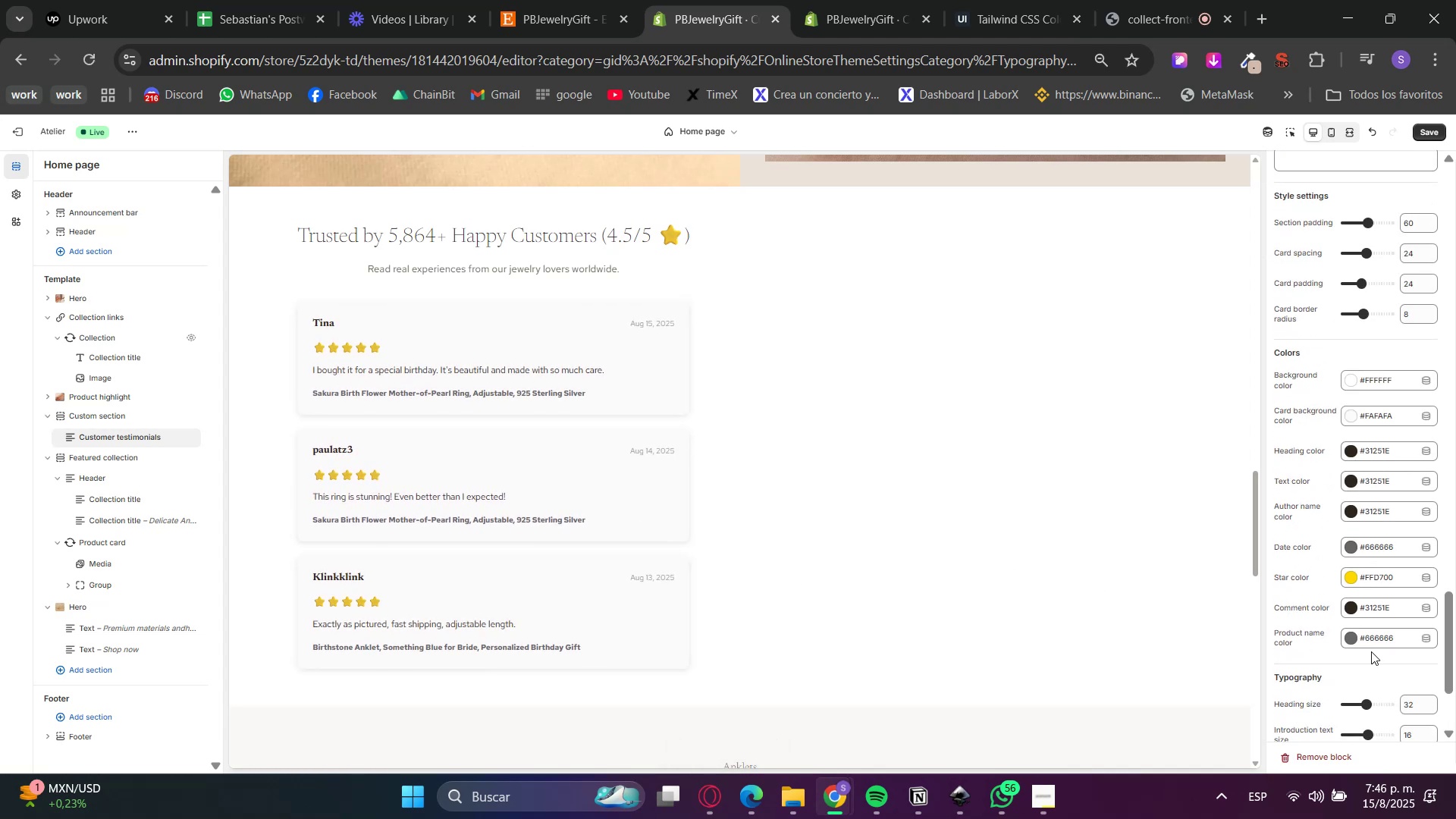 
scroll: coordinate [1357, 668], scroll_direction: up, amount: 5.0
 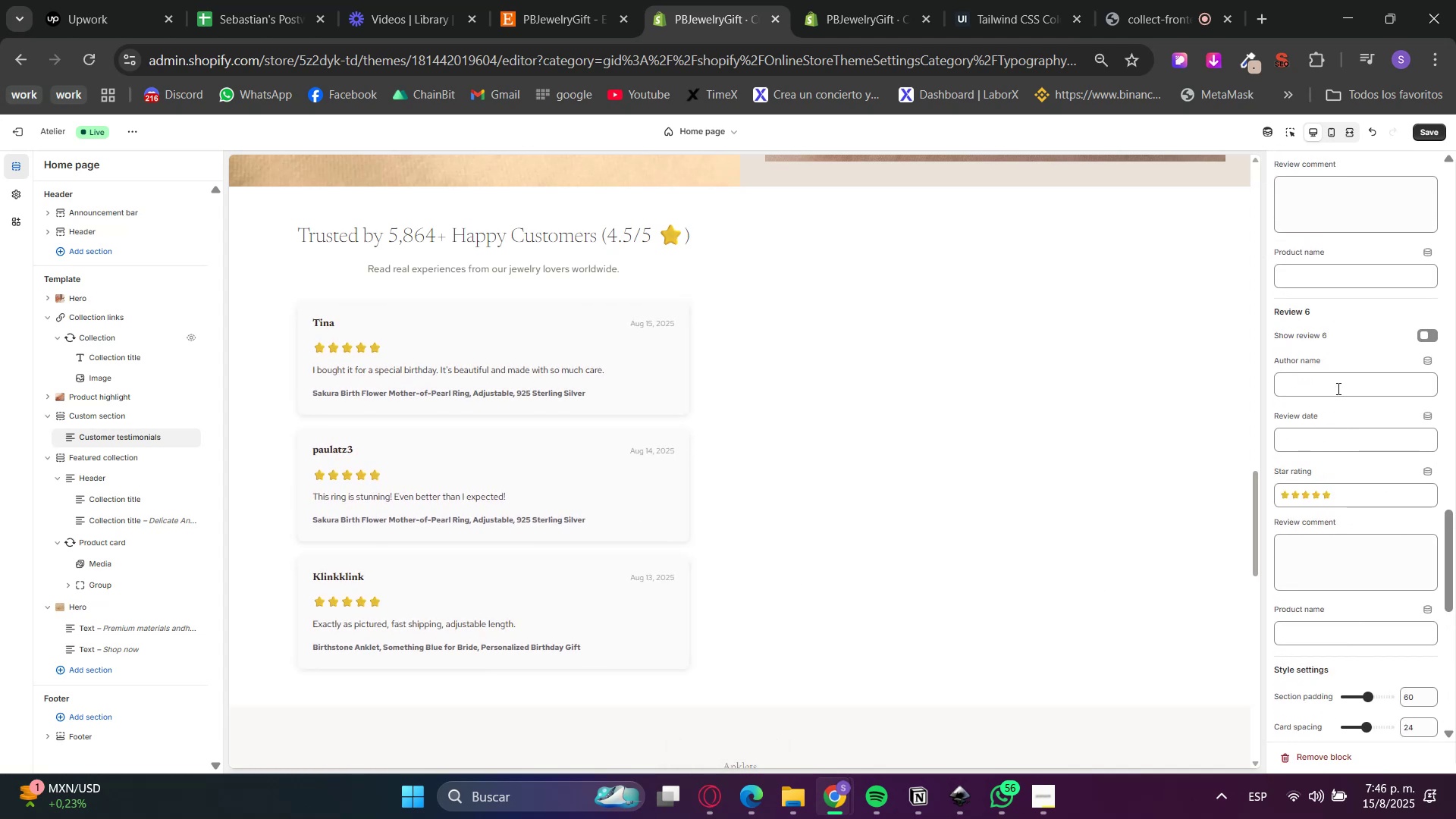 
left_click([1337, 386])
 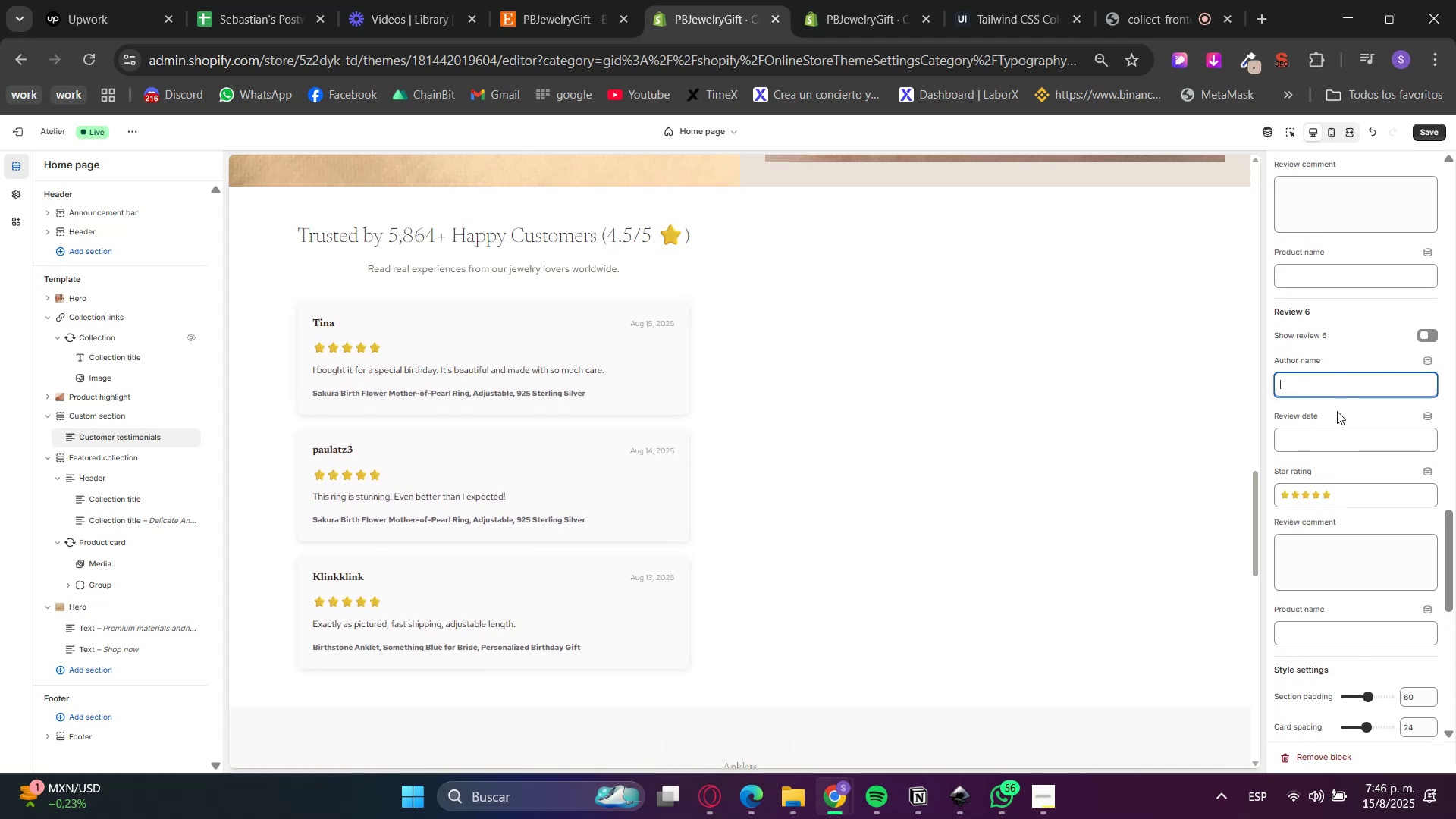 
type(asd)
 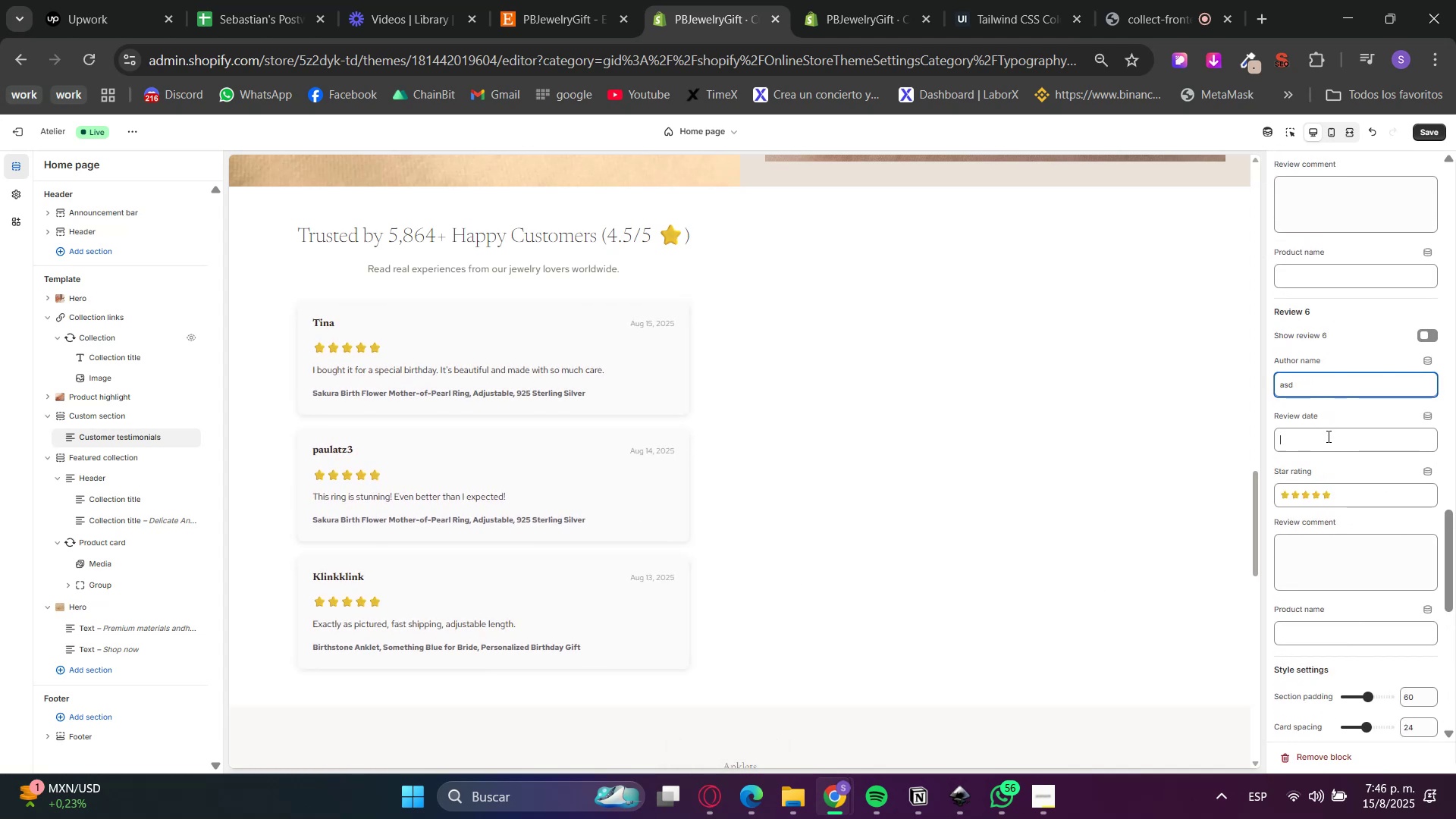 
left_click([1327, 436])
 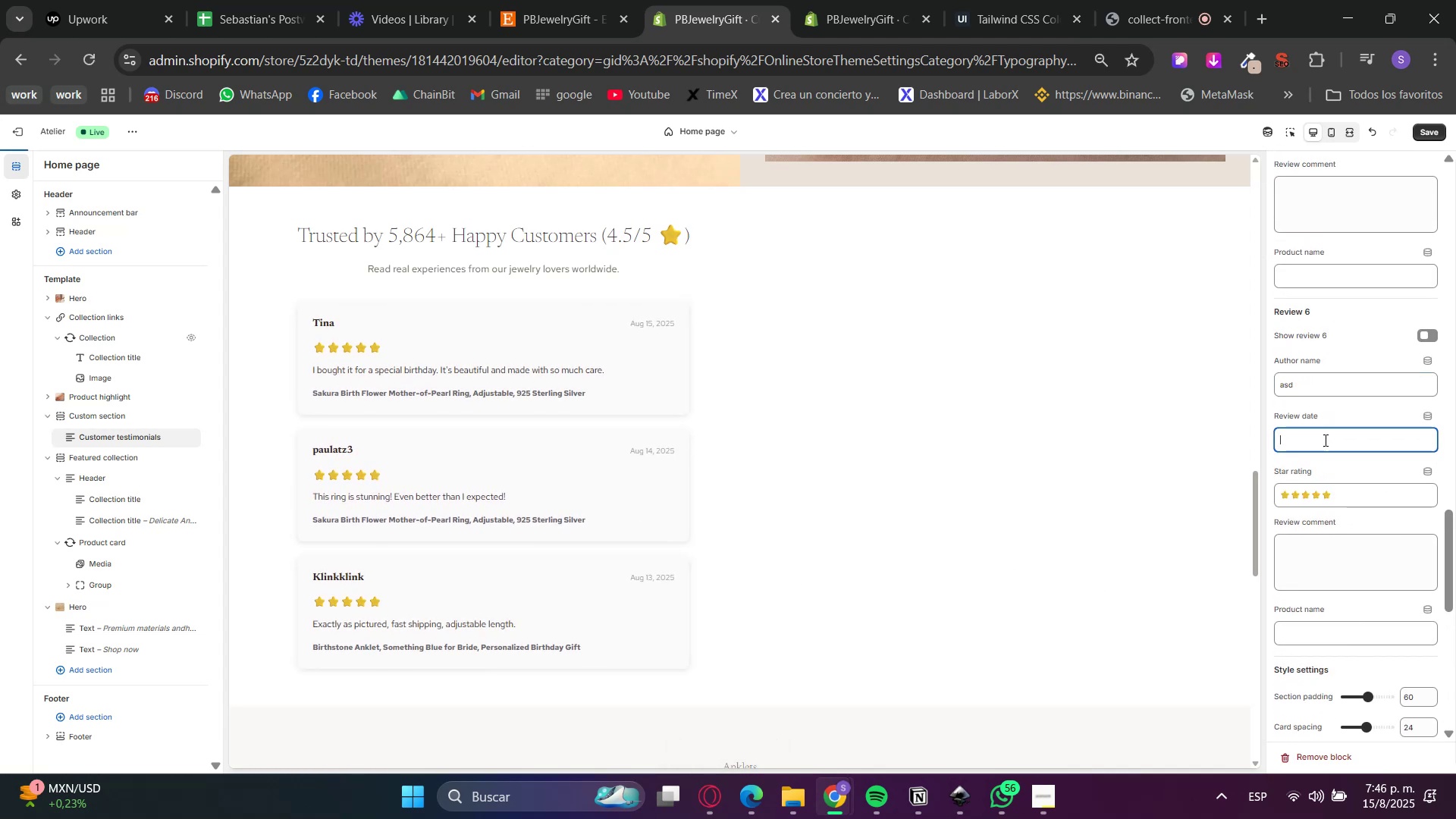 
type(asdswwdawdawd)
 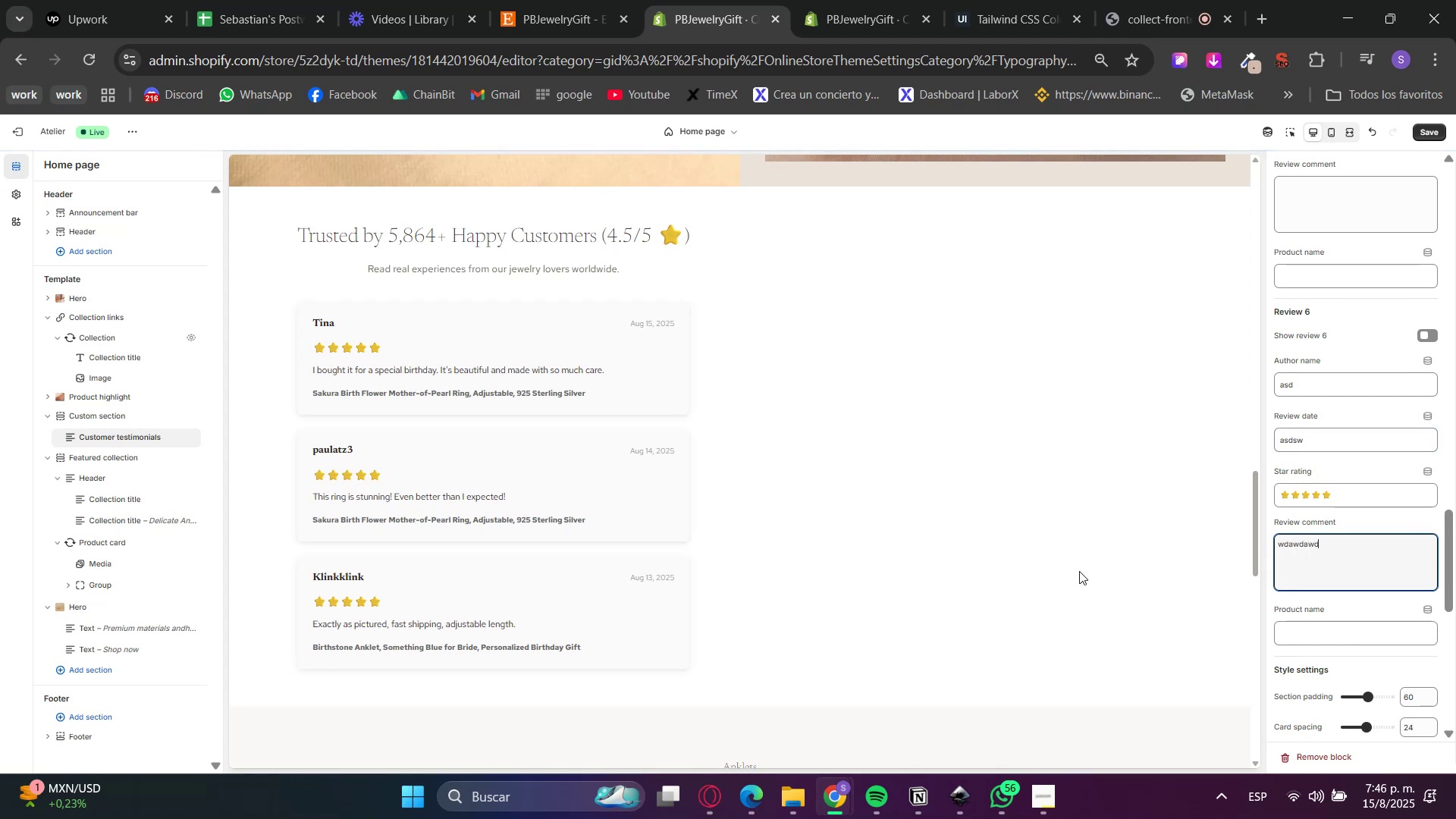 
left_click([1079, 571])
 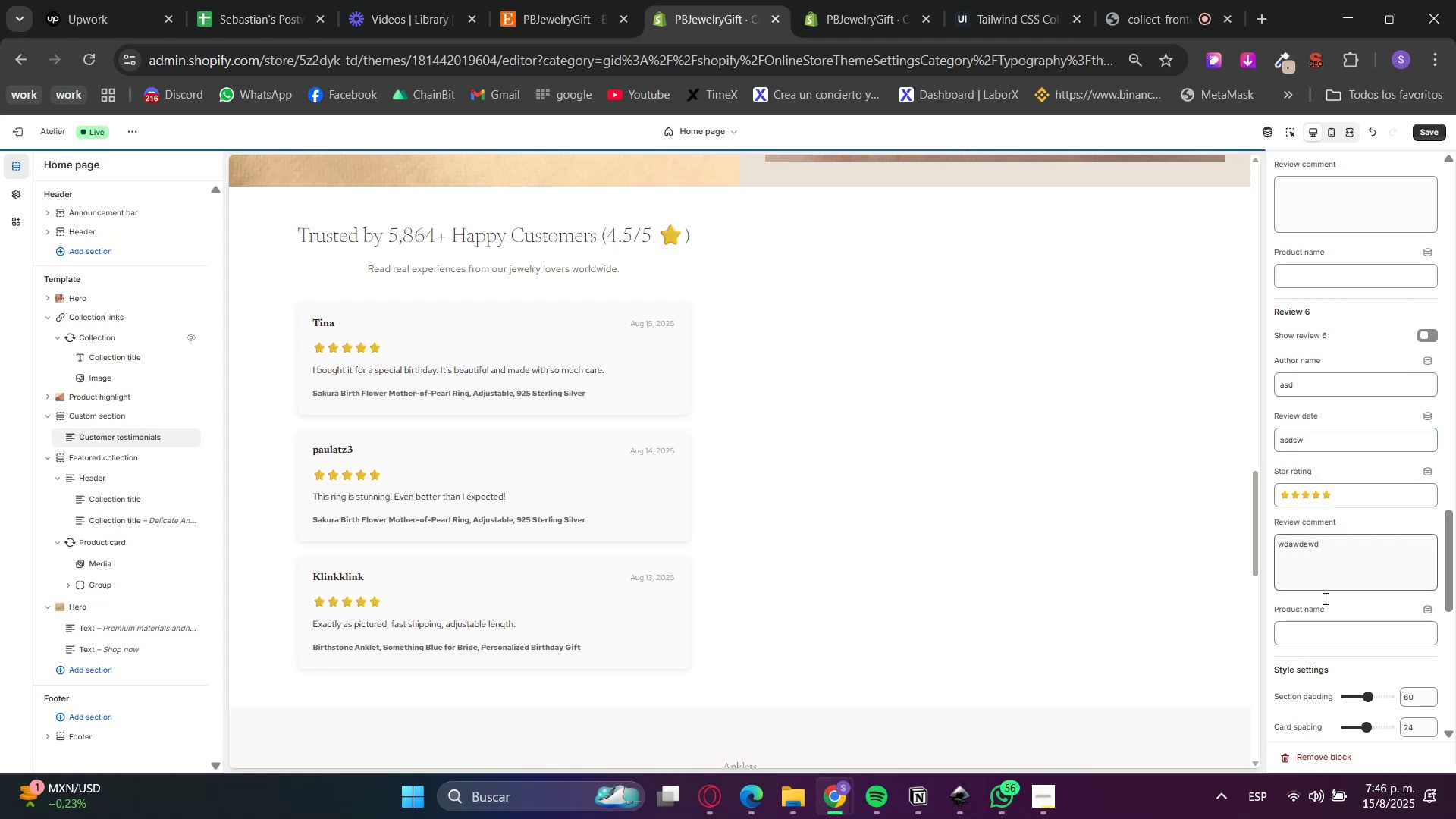 
scroll: coordinate [802, 567], scroll_direction: down, amount: 1.0
 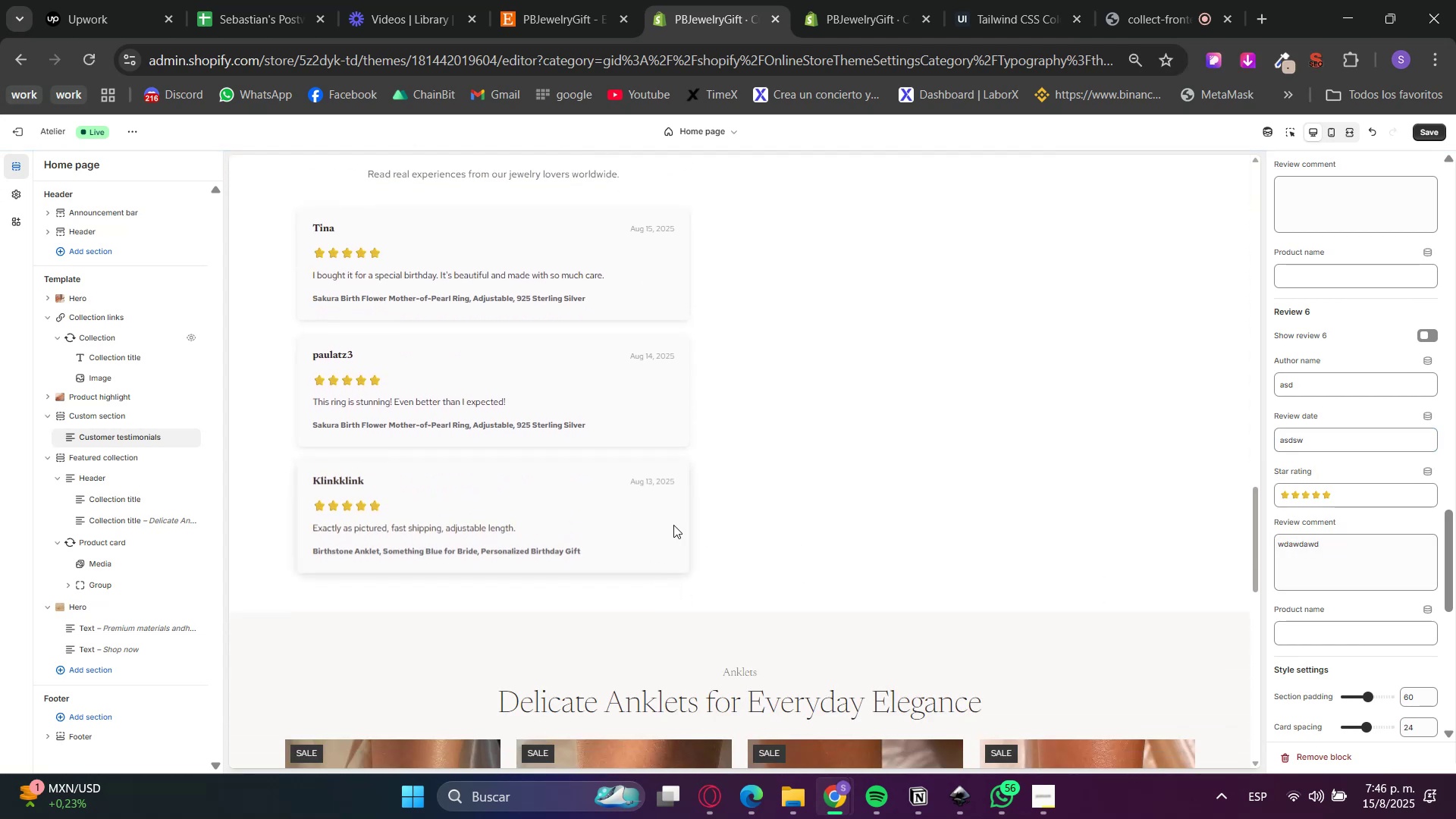 
scroll: coordinate [1373, 575], scroll_direction: up, amount: 28.0
 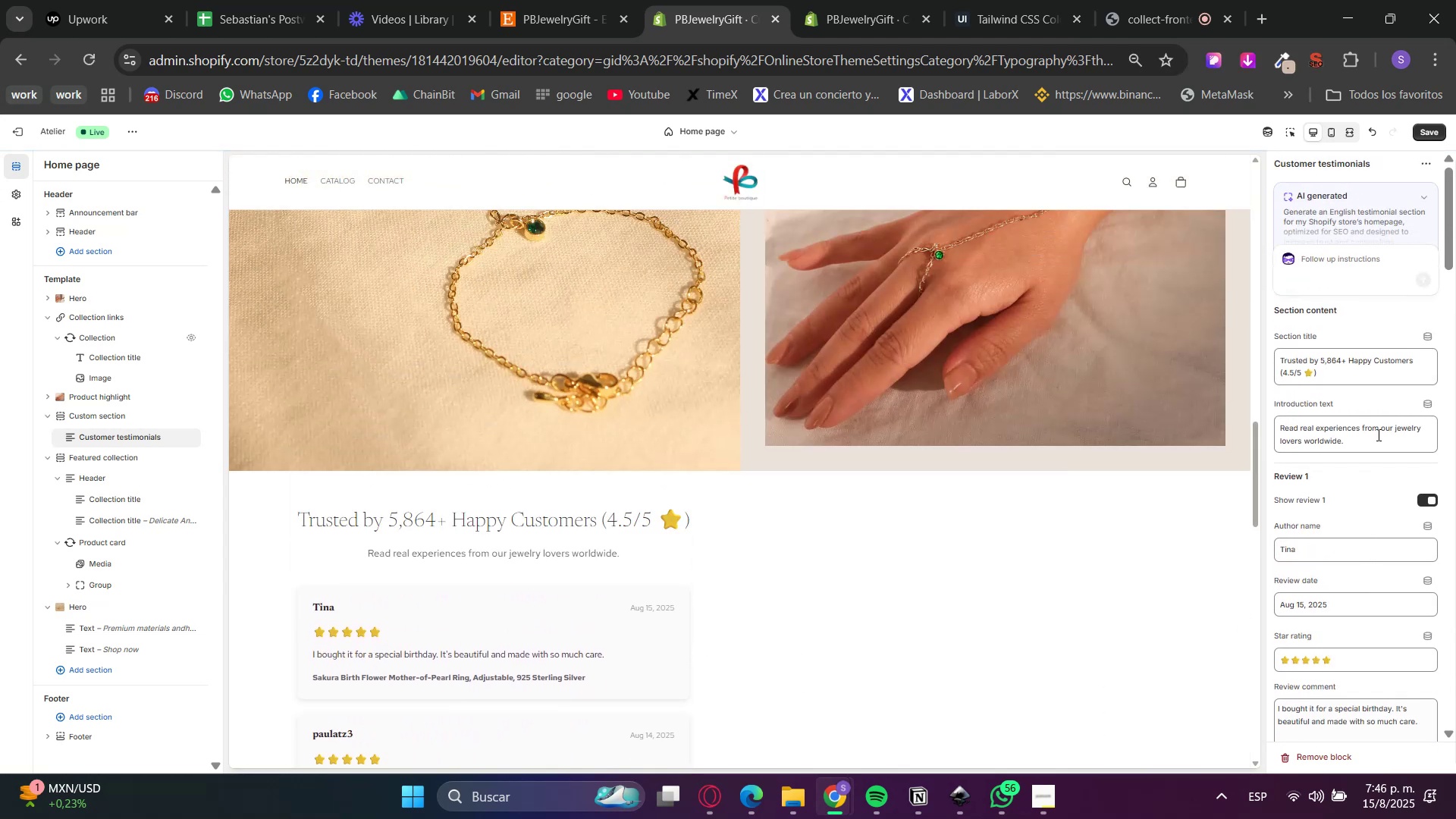 
key(W)
 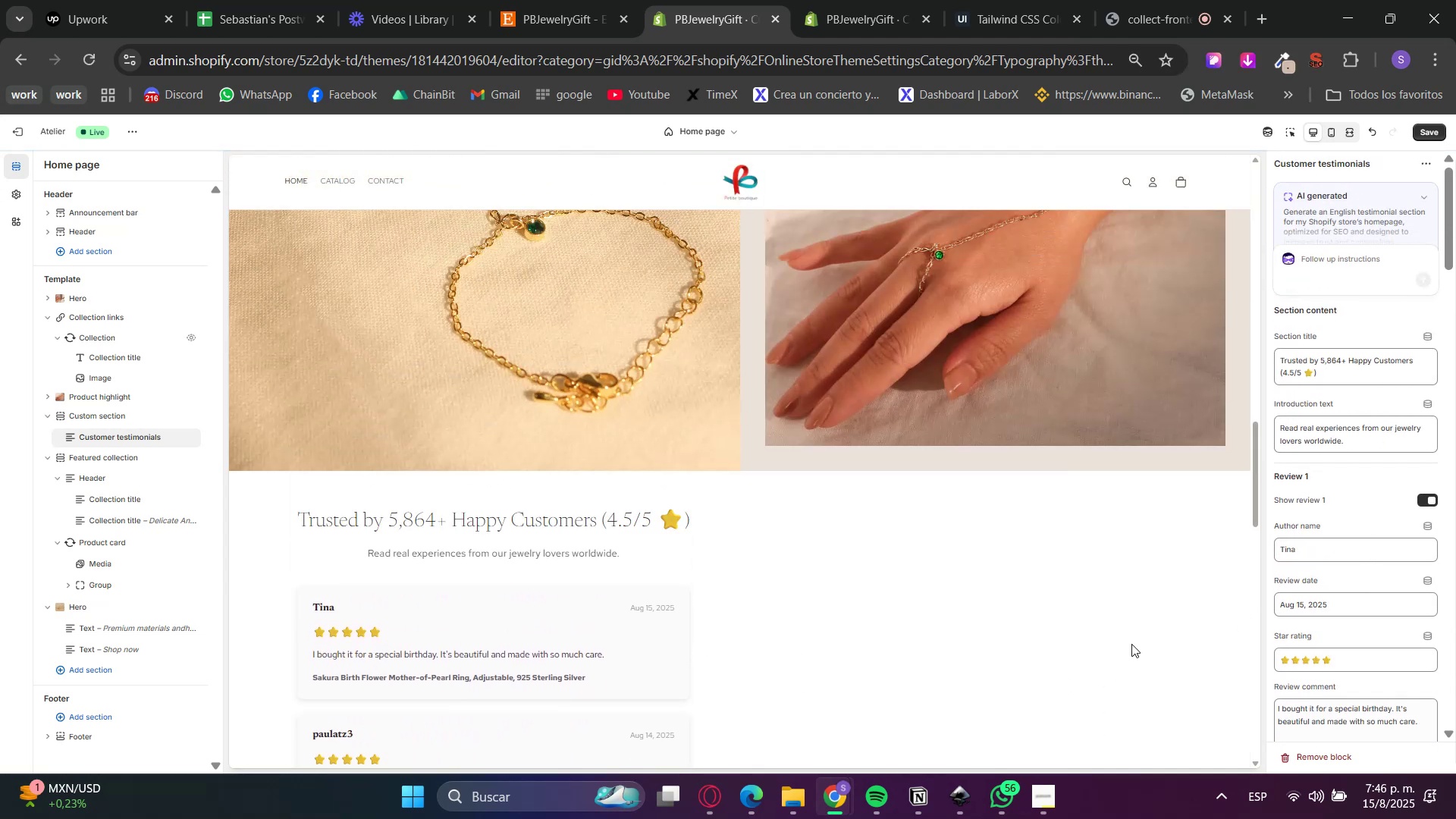 
left_click([730, 812])
 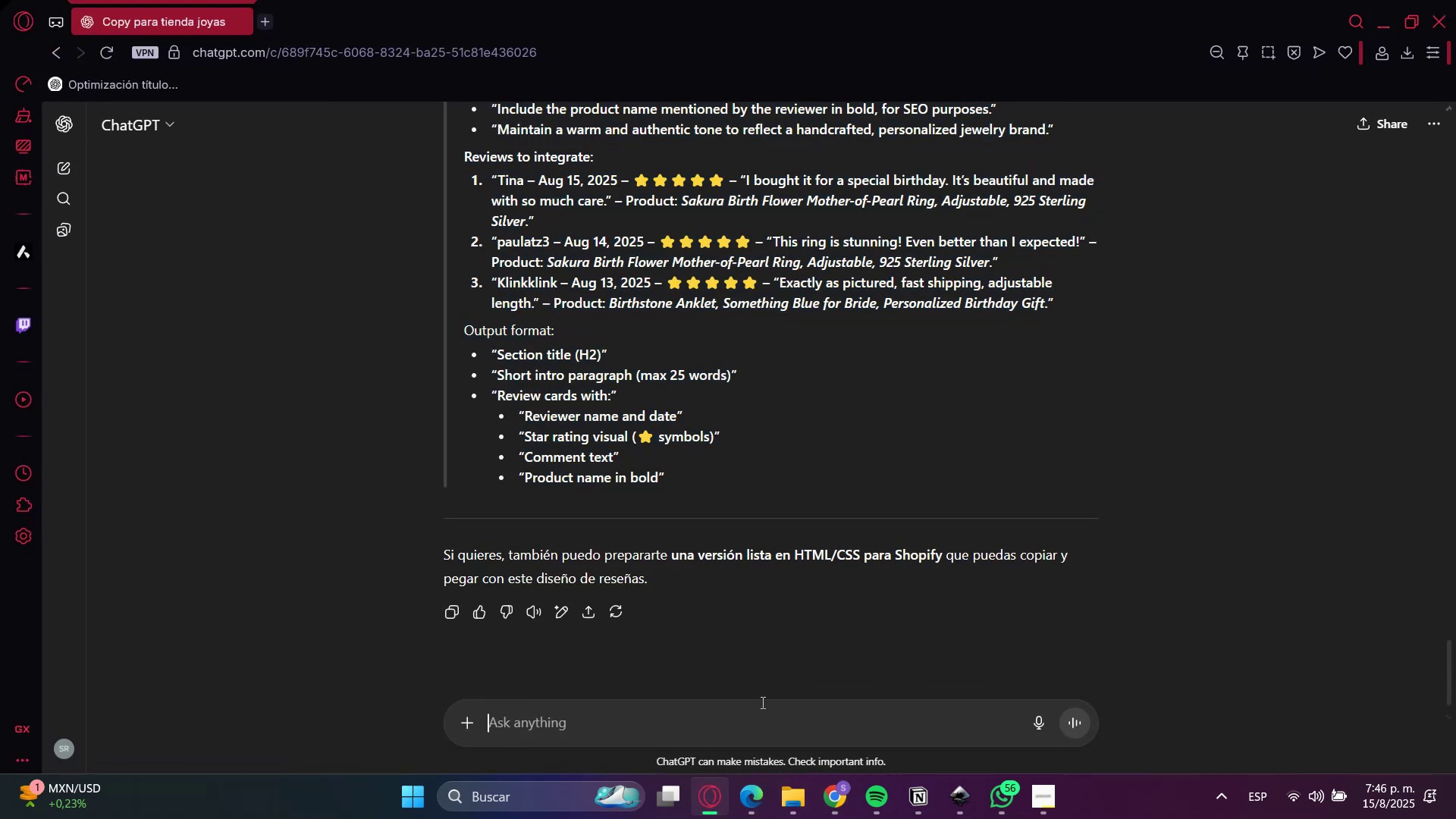 
type(necesito qeu vaya en l;ne)
key(Backspace)
key(Backspace)
key(Backspace)
type(;inea con el dise`o y las)
key(Backspace)
key(Backspace)
key(Backspace)
key(Backspace)
key(Backspace)
key(Backspace)
type(, las tipograf;ias y c)
key(Backspace)
type(los colores, as;i como tambien 100% repso)
key(Backspace)
key(Backspace)
key(Backspace)
type(sponi)
key(Backspace)
type(sive)
 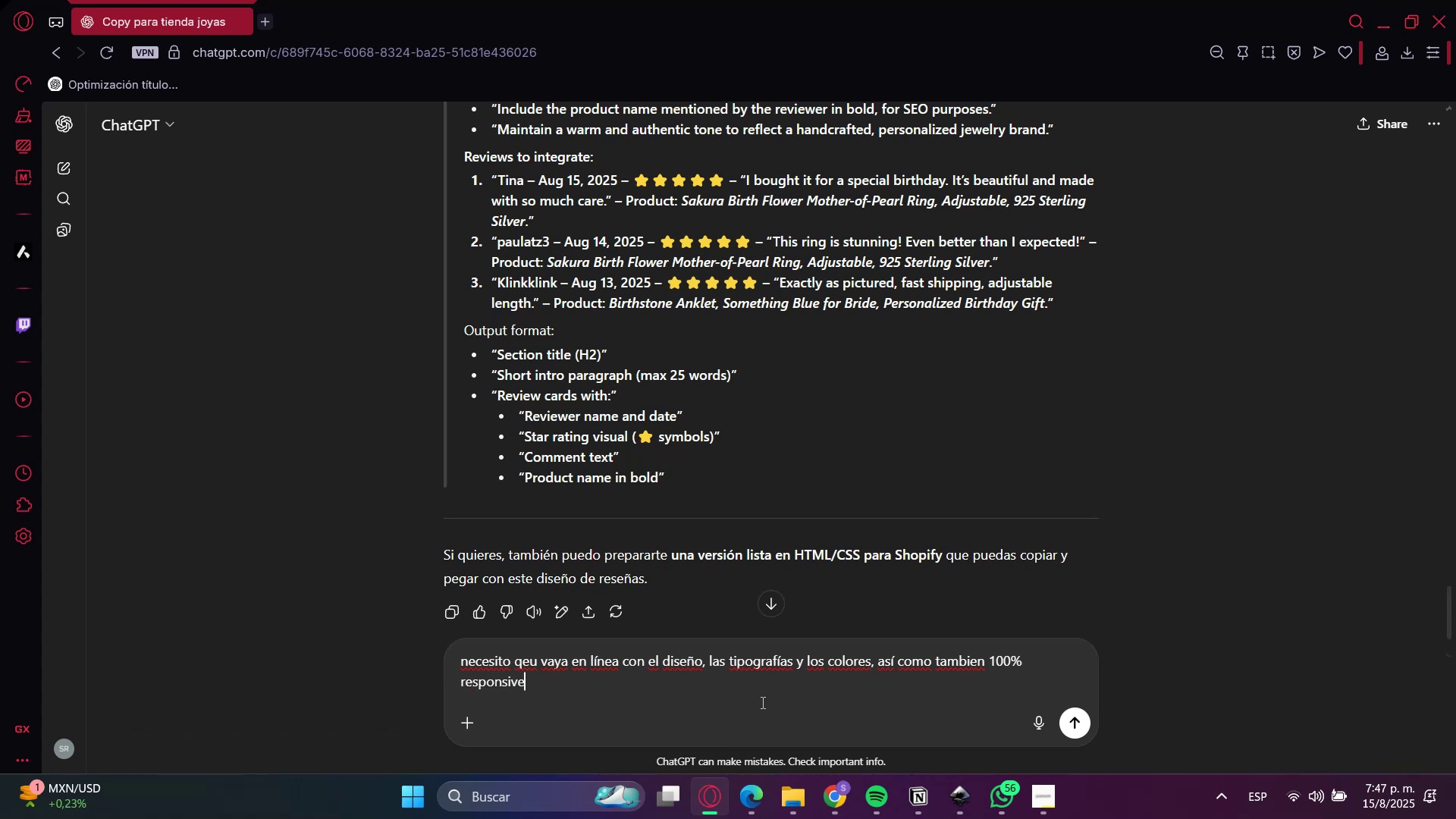 
key(Enter)
 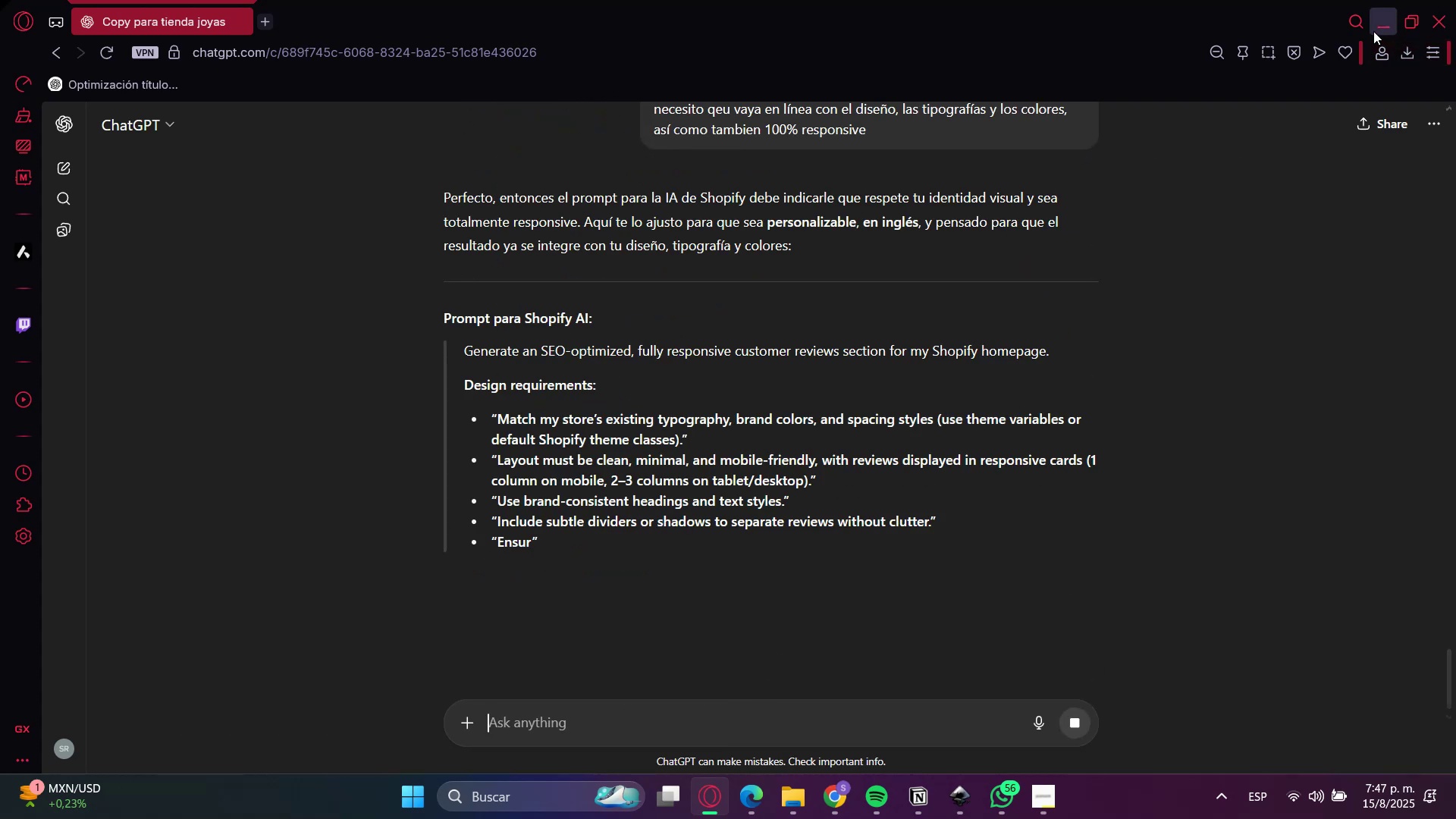 
wait(5.07)
 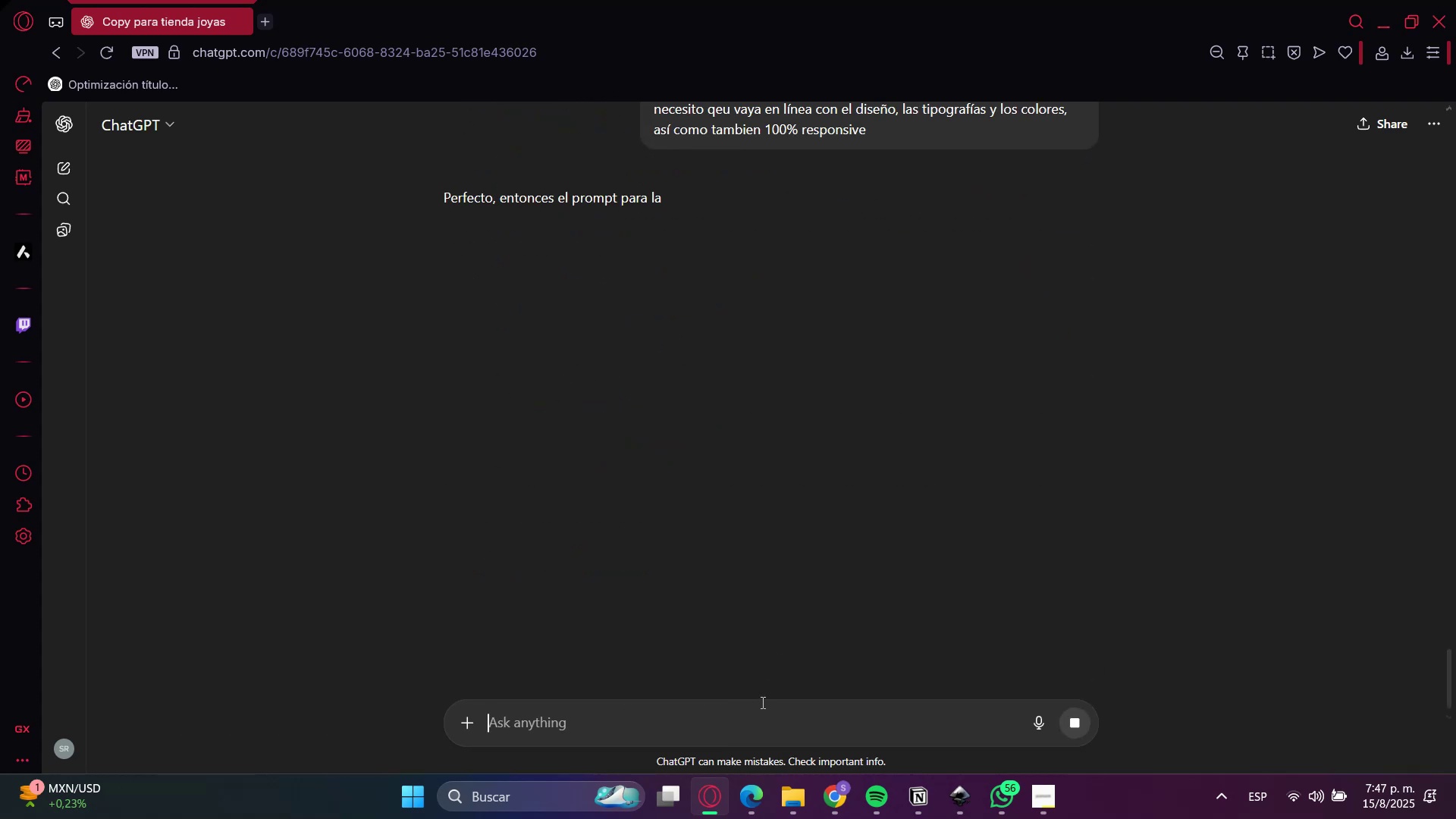 
double_click([479, 350])
 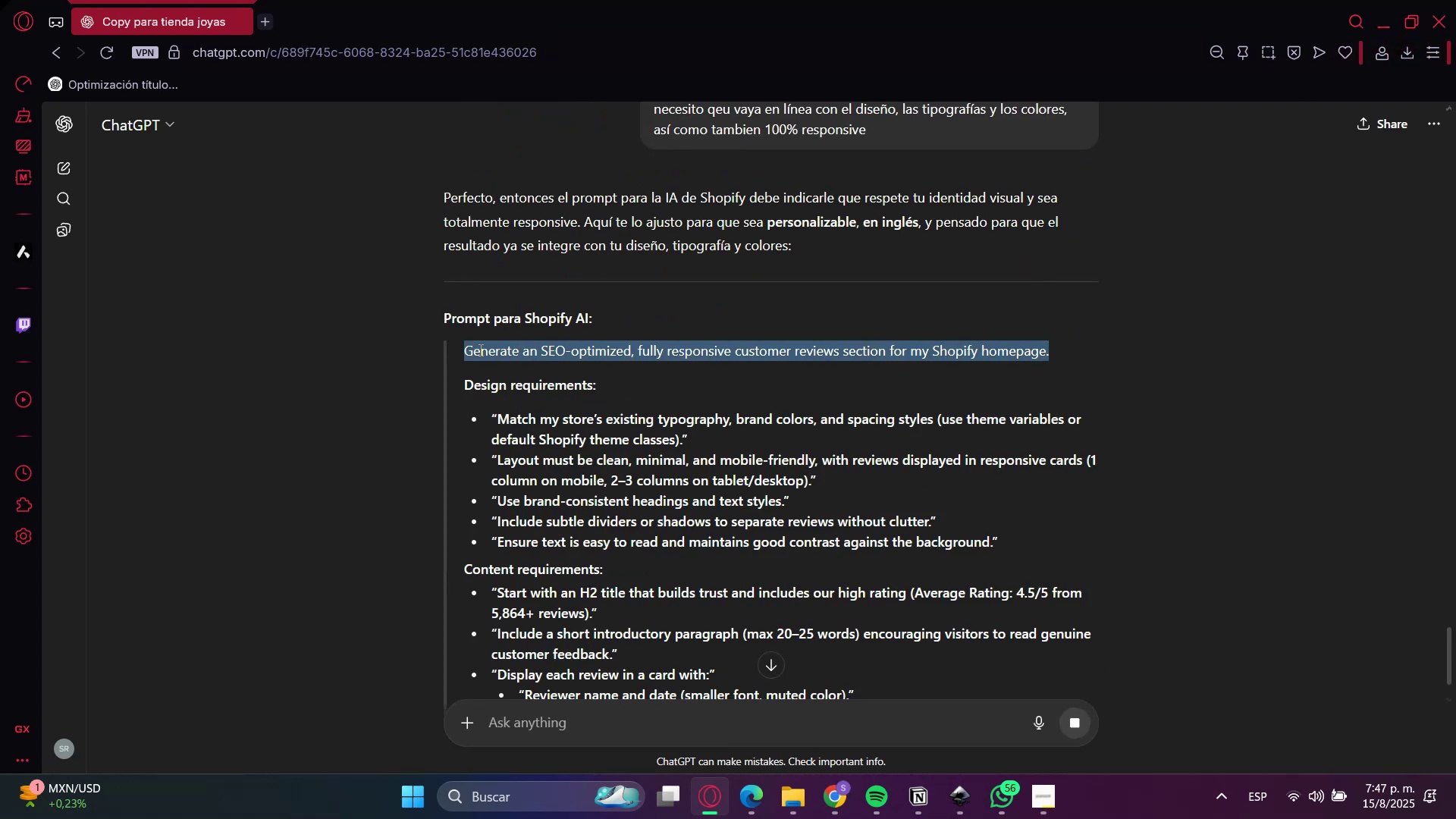 
triple_click([479, 350])
 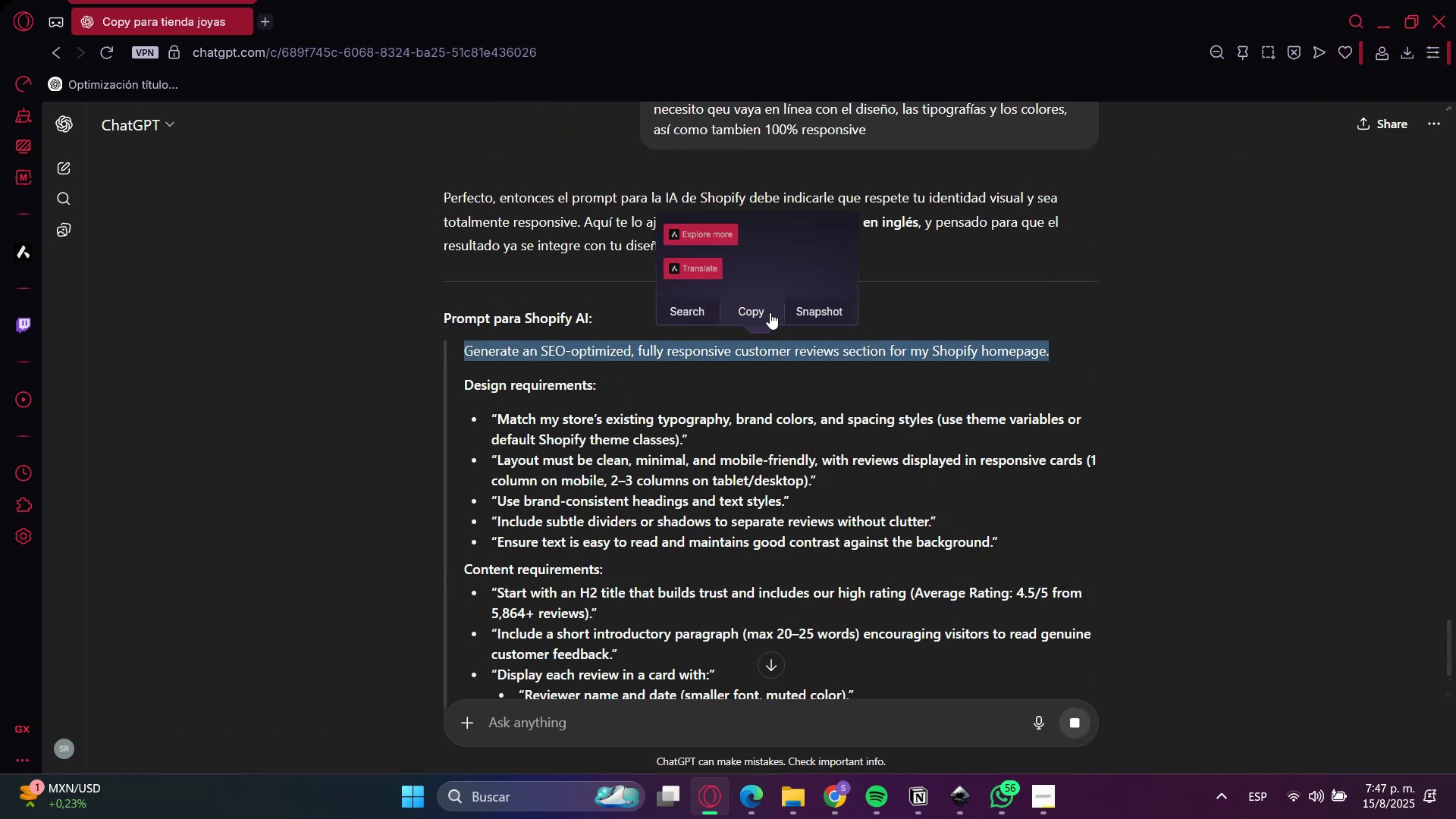 
left_click([747, 310])
 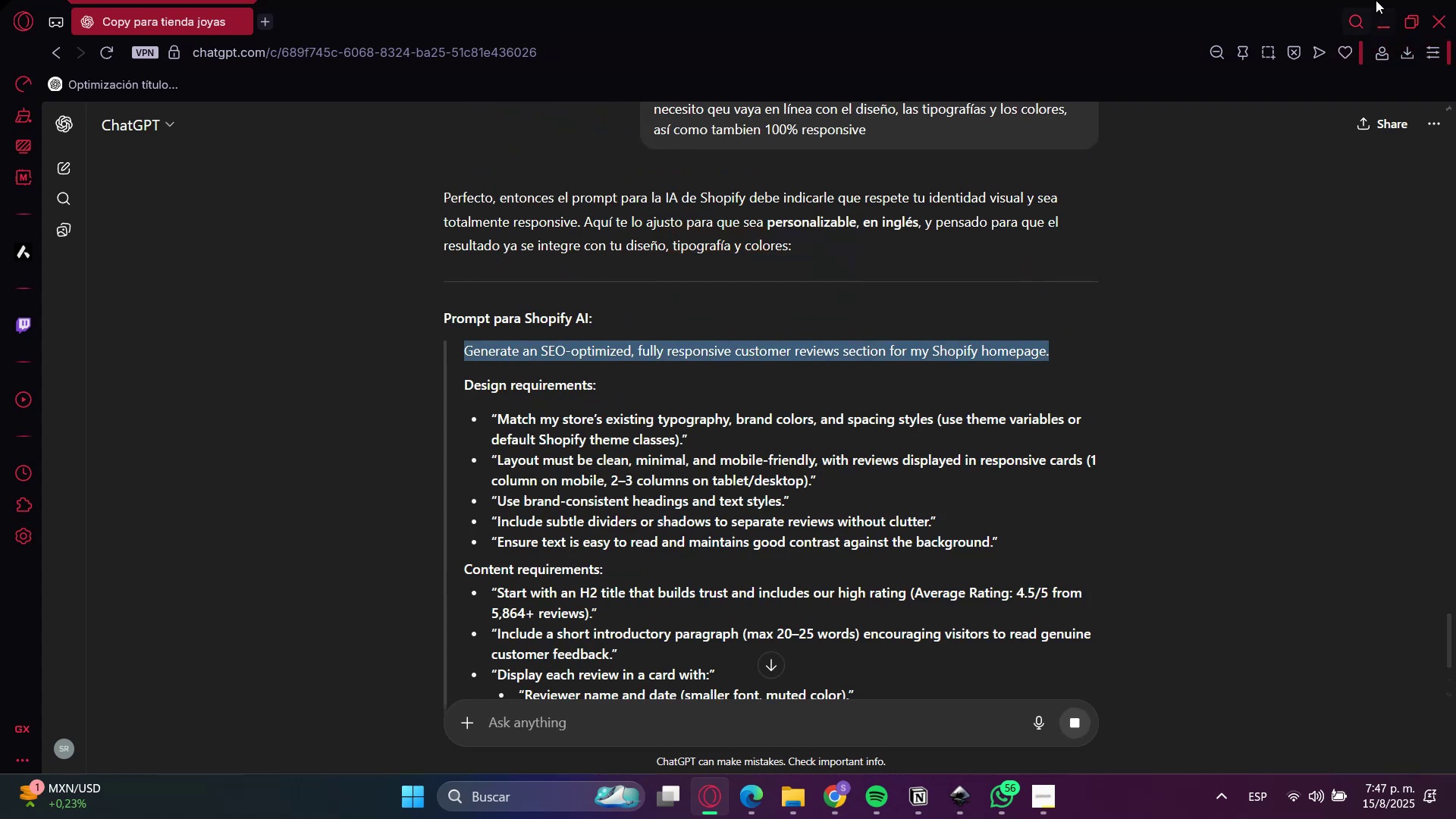 
left_click([1390, 16])
 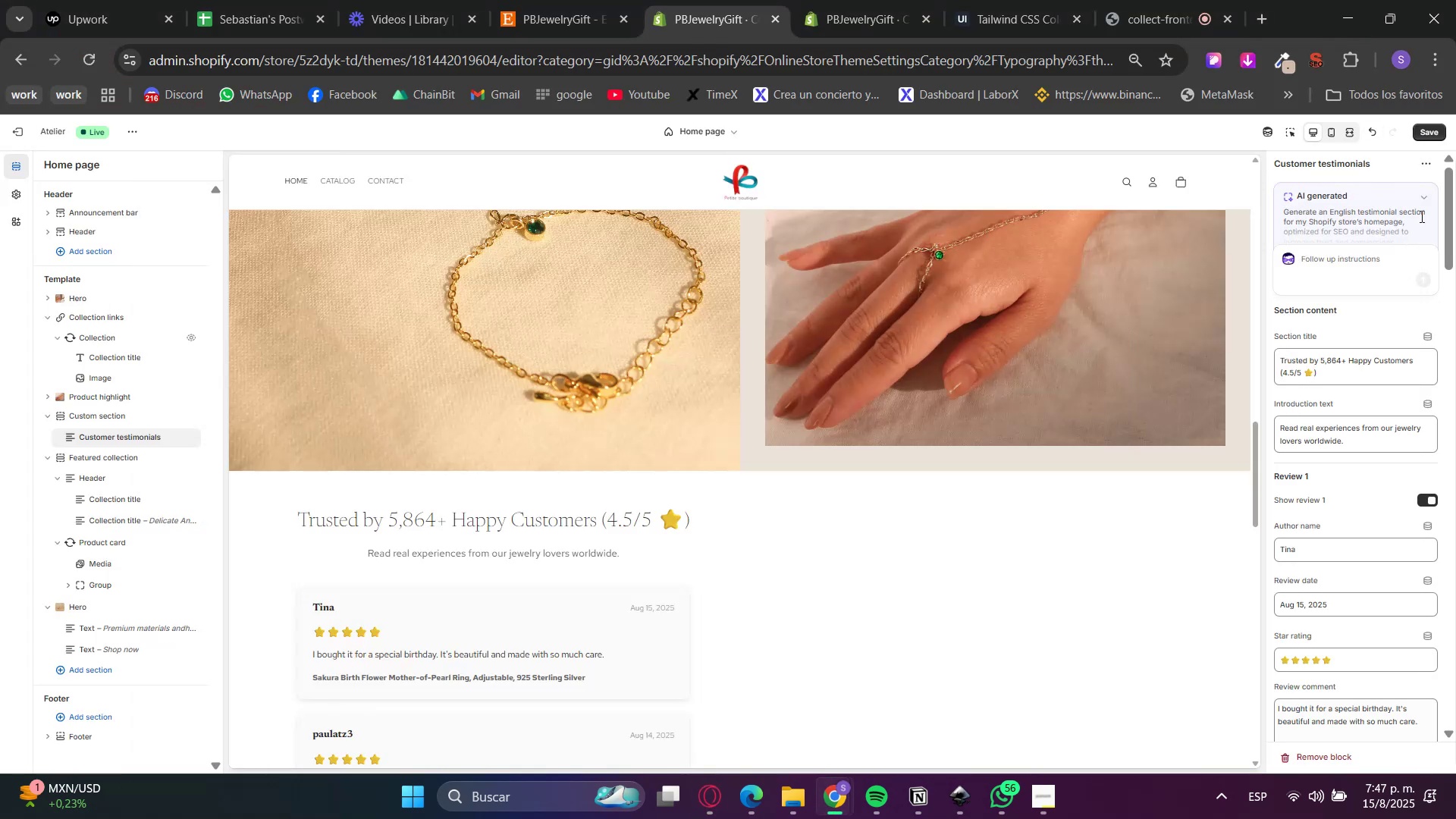 
left_click([1352, 266])
 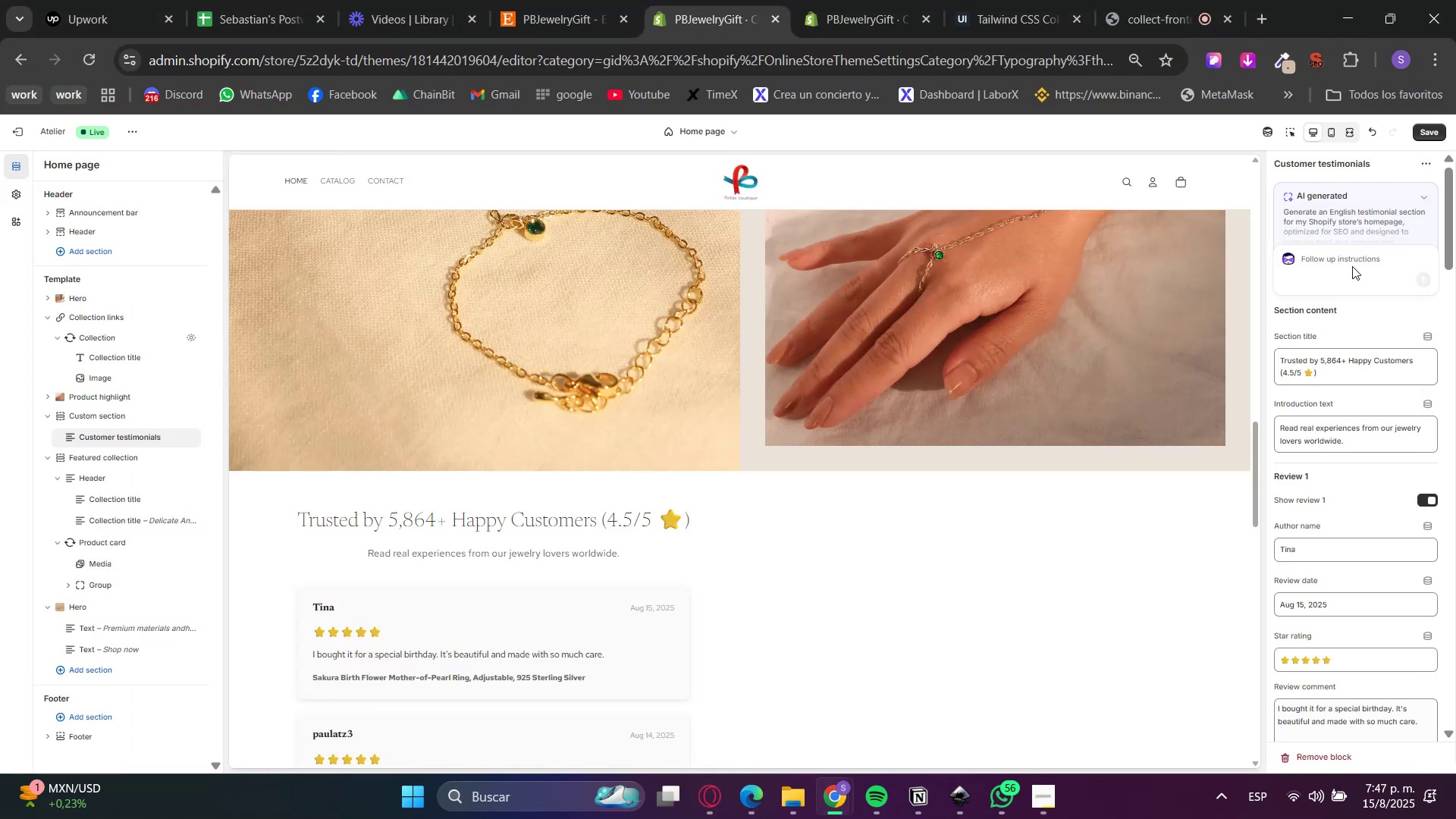 
double_click([1354, 256])
 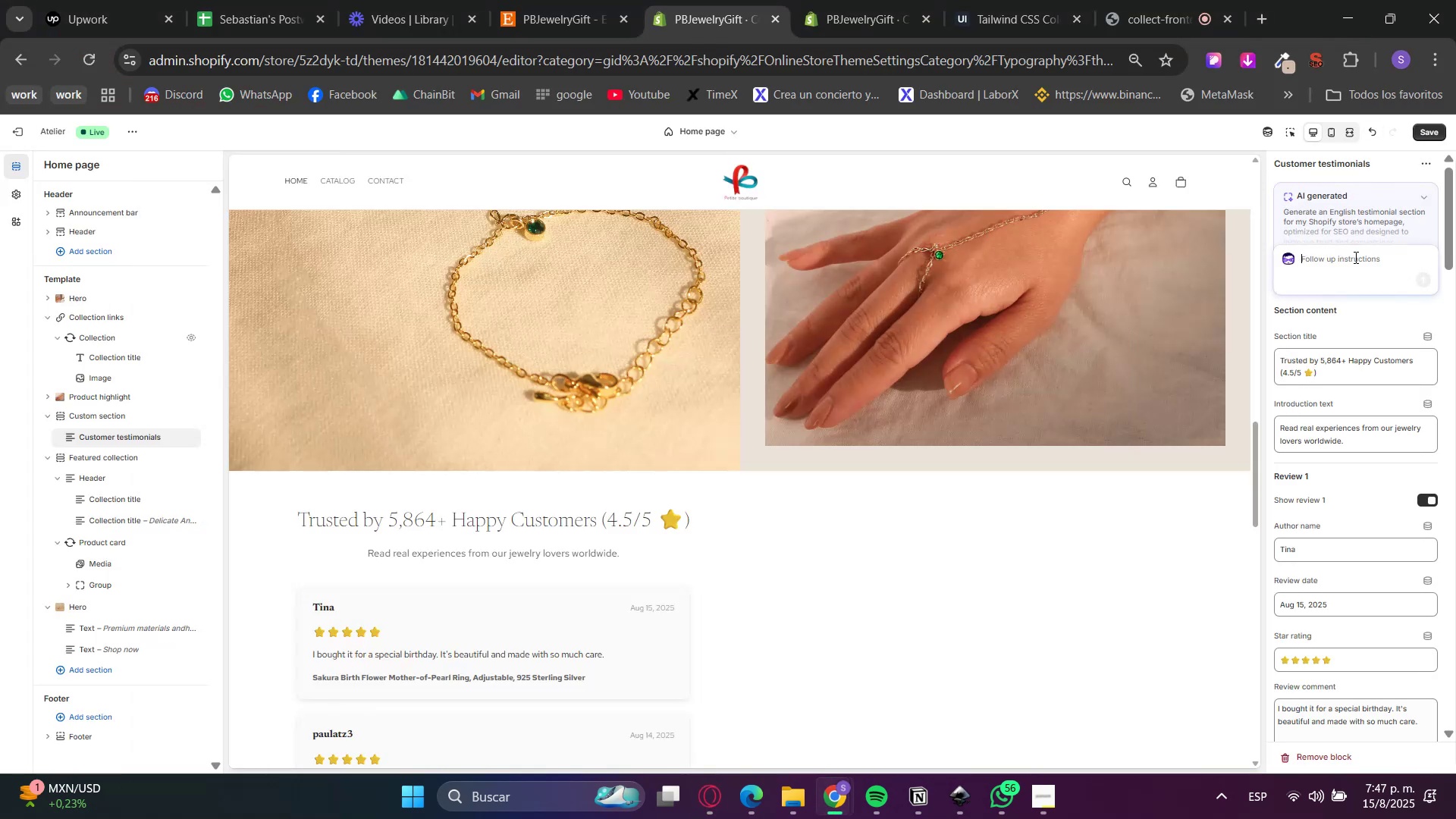 
key(Control+V)
 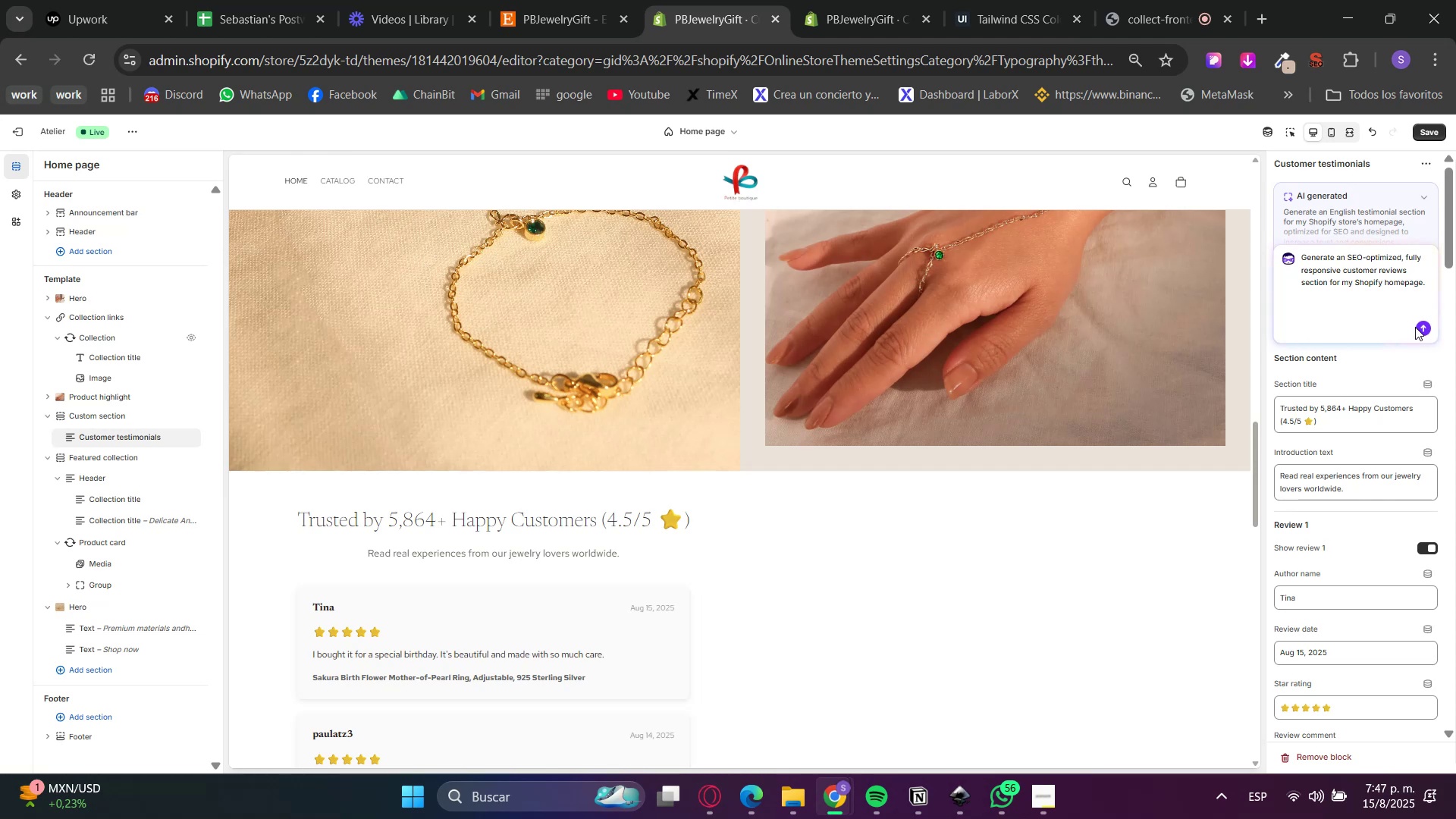 
key(Backspace)
 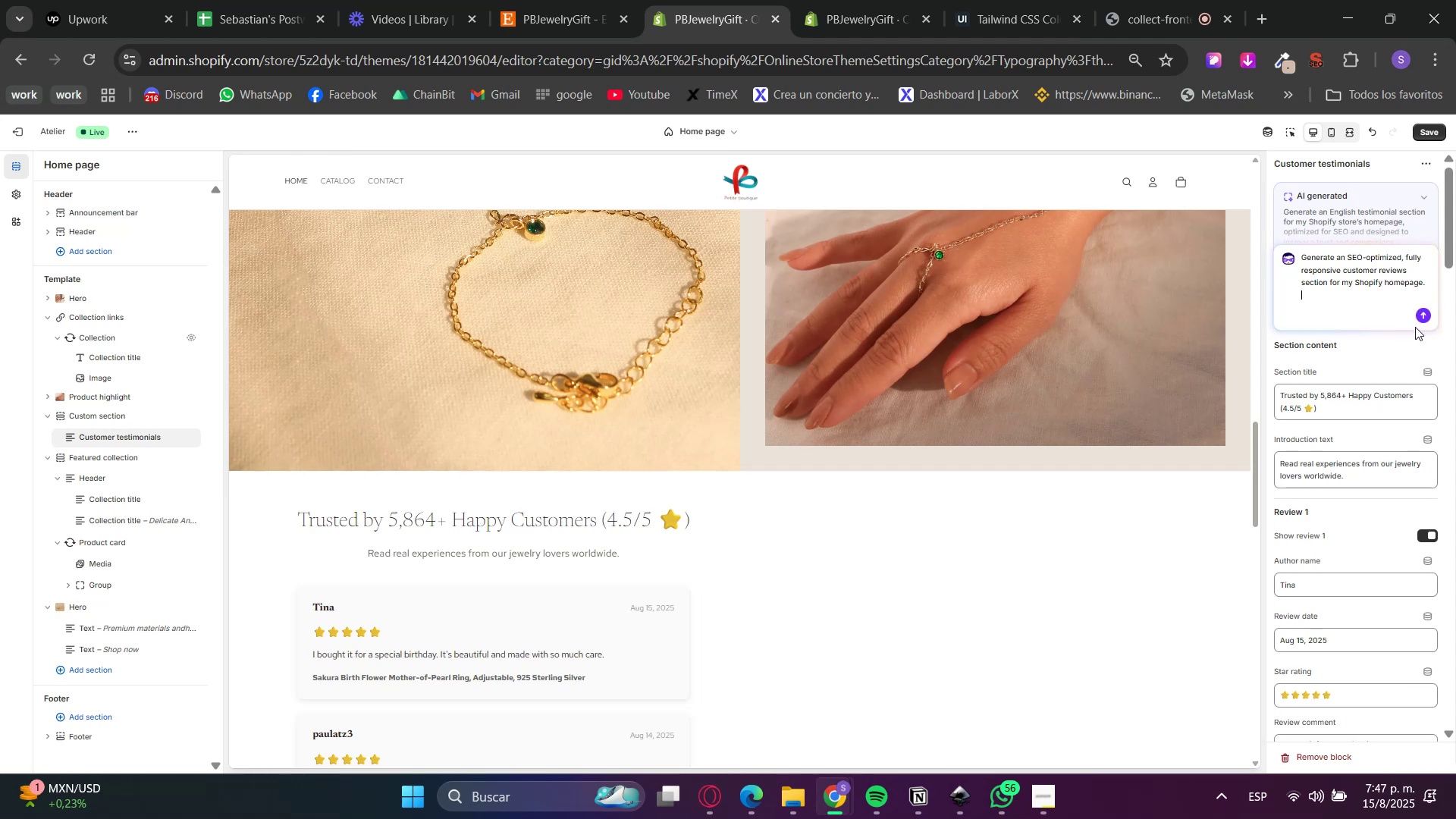 
key(Backspace)
 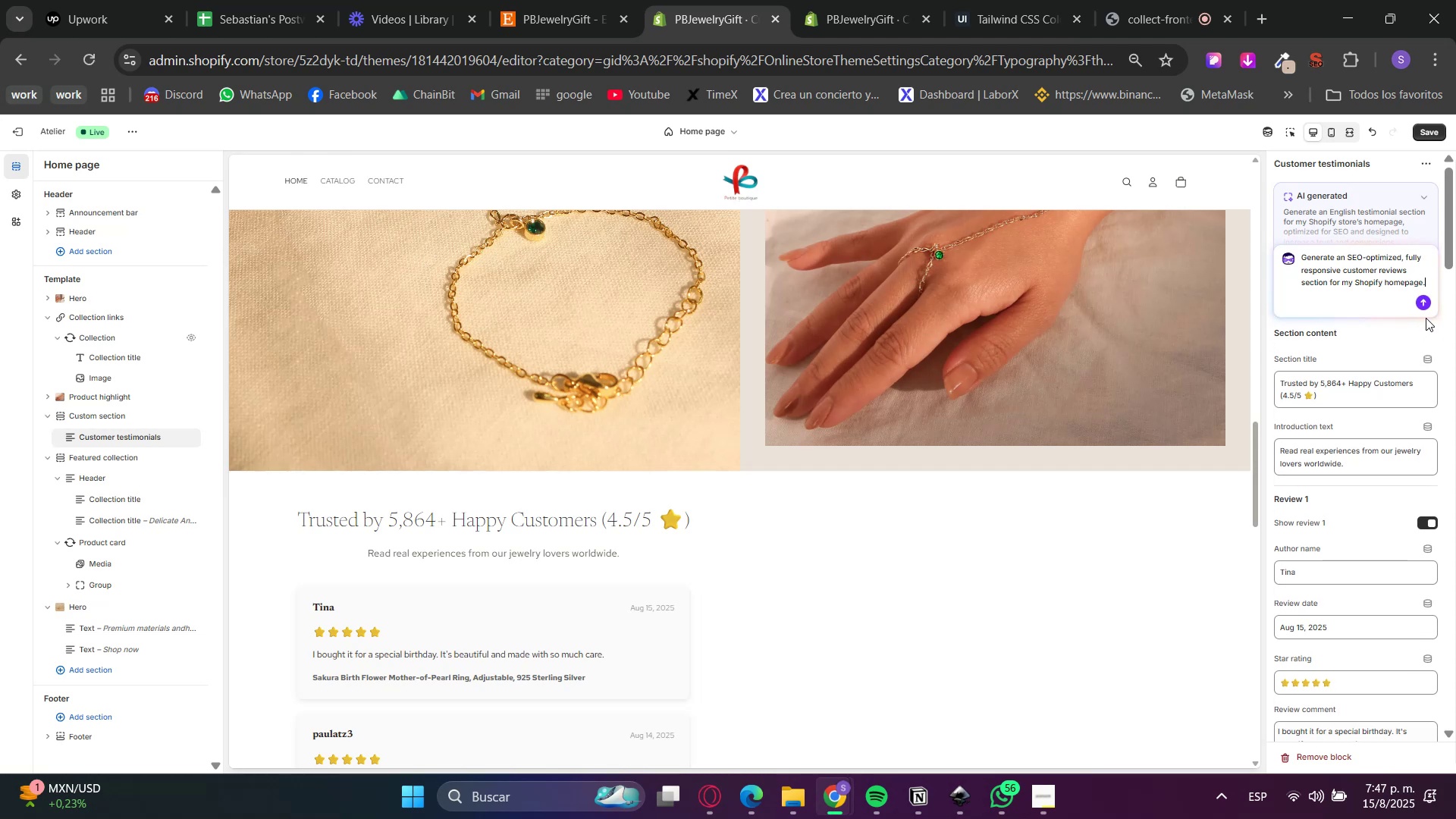 
left_click([1426, 307])
 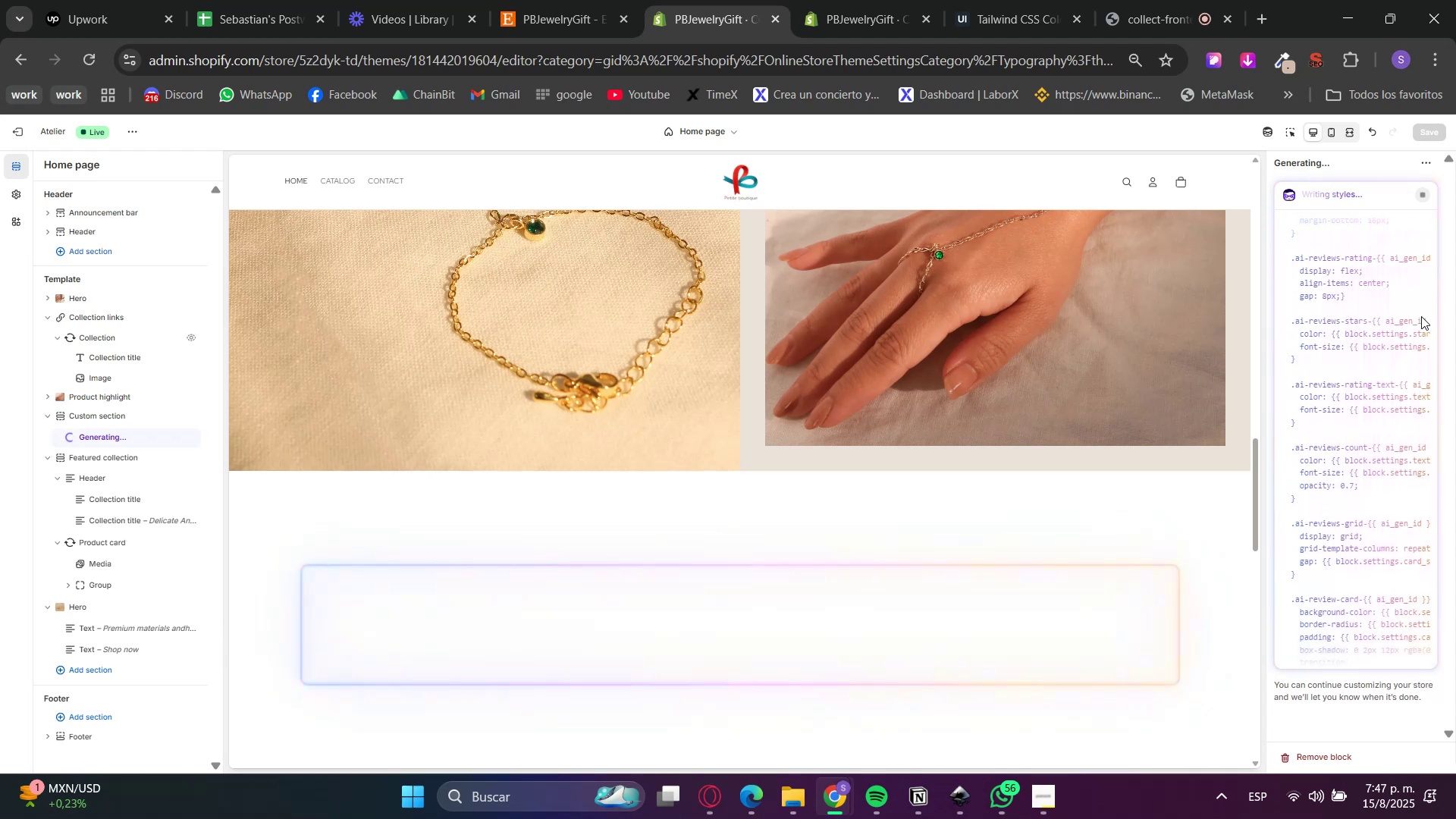 
wait(19.77)
 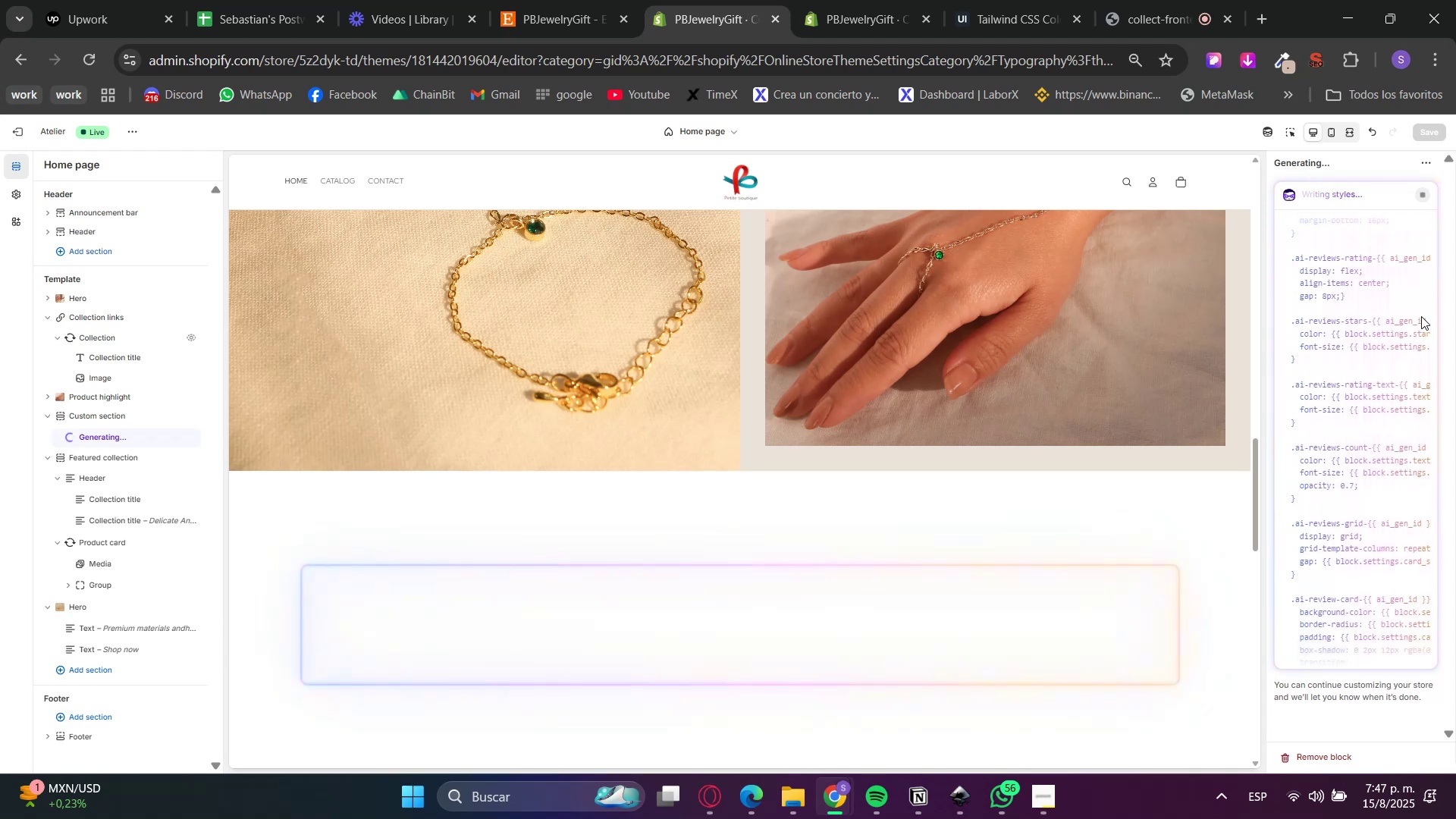 
key(MediaTrackNext)
 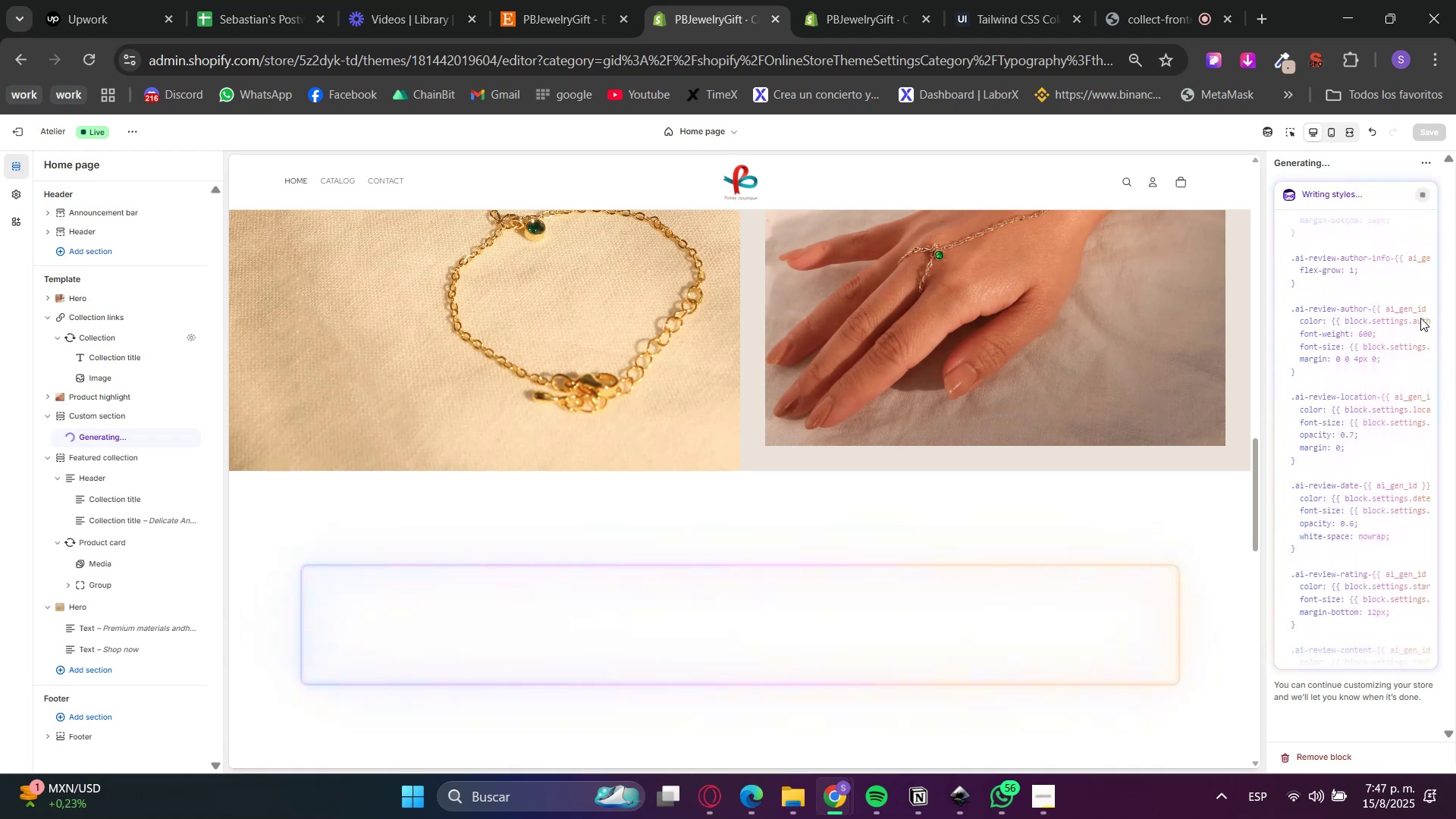 
key(MediaTrackNext)
 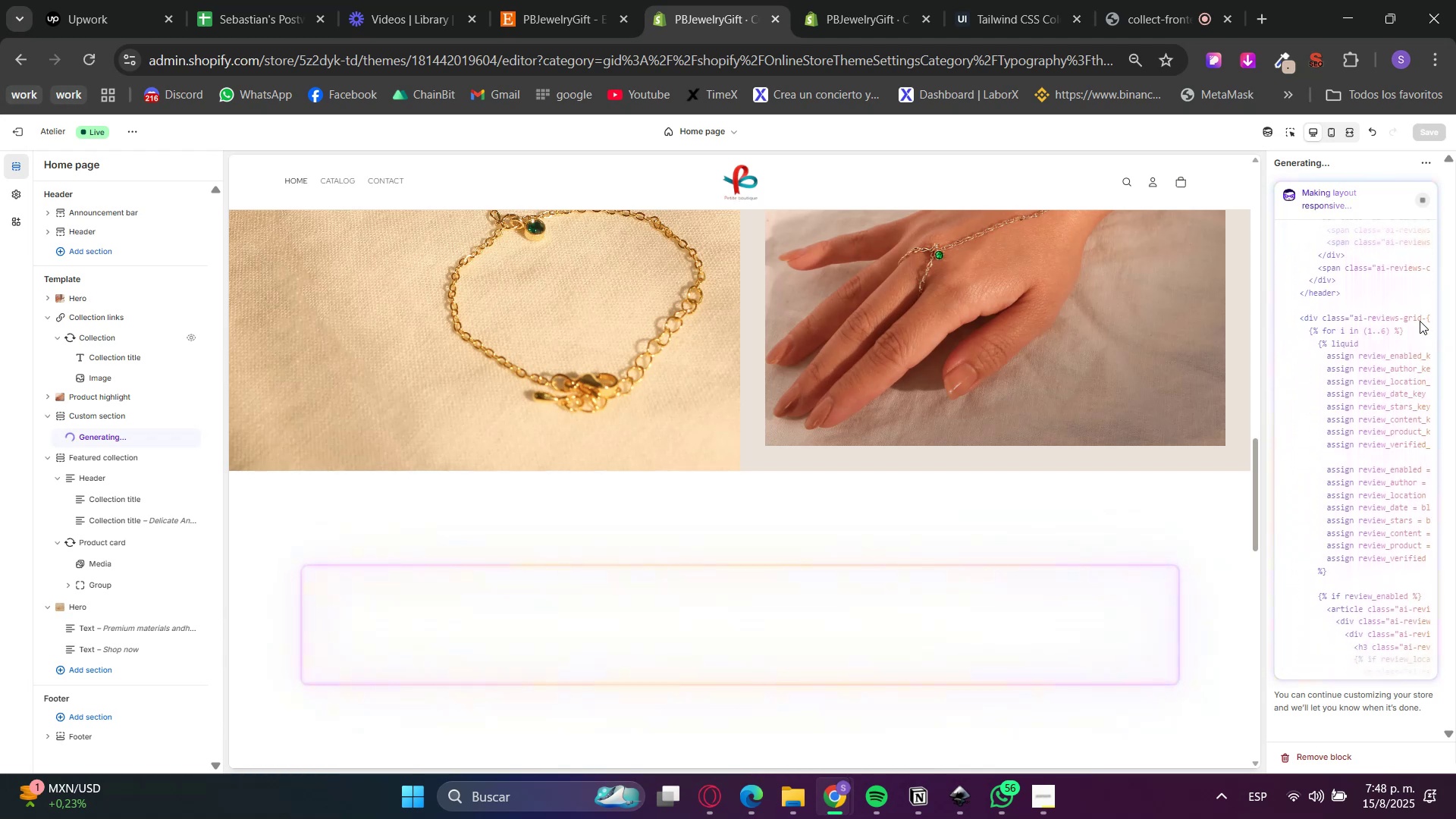 
wait(29.21)
 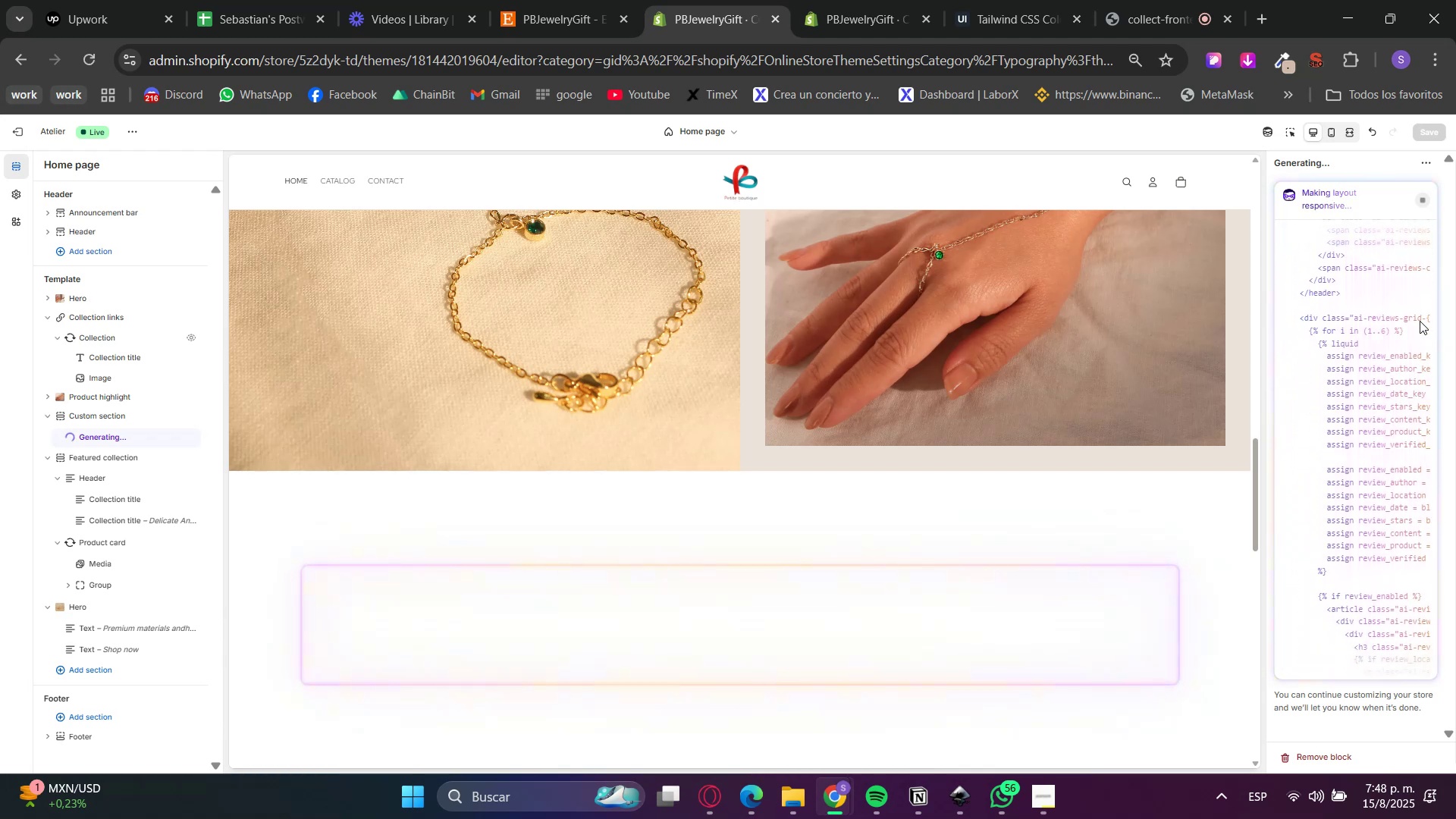 
scroll: coordinate [1222, 576], scroll_direction: down, amount: 9.0
 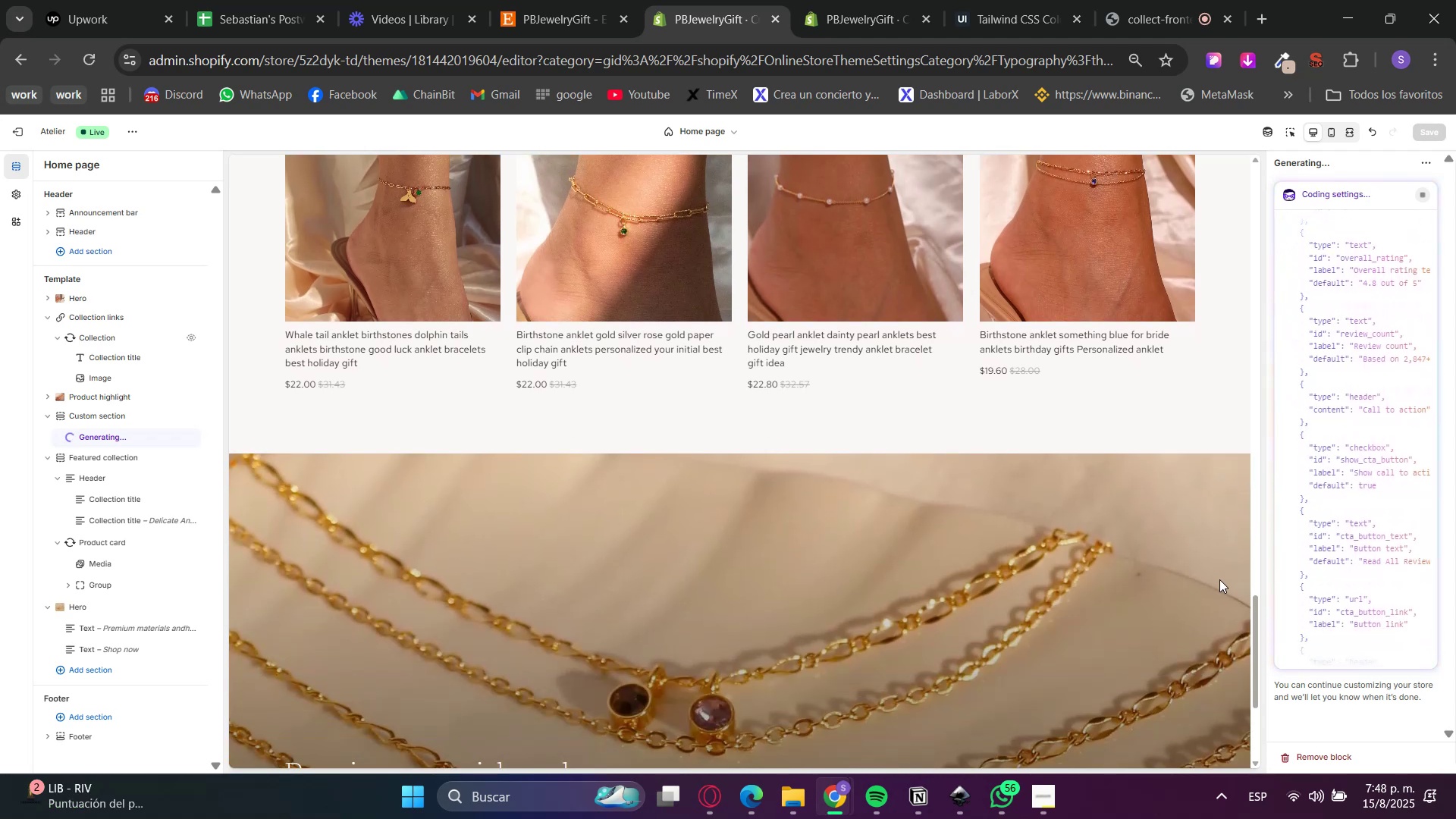 
wait(5.03)
 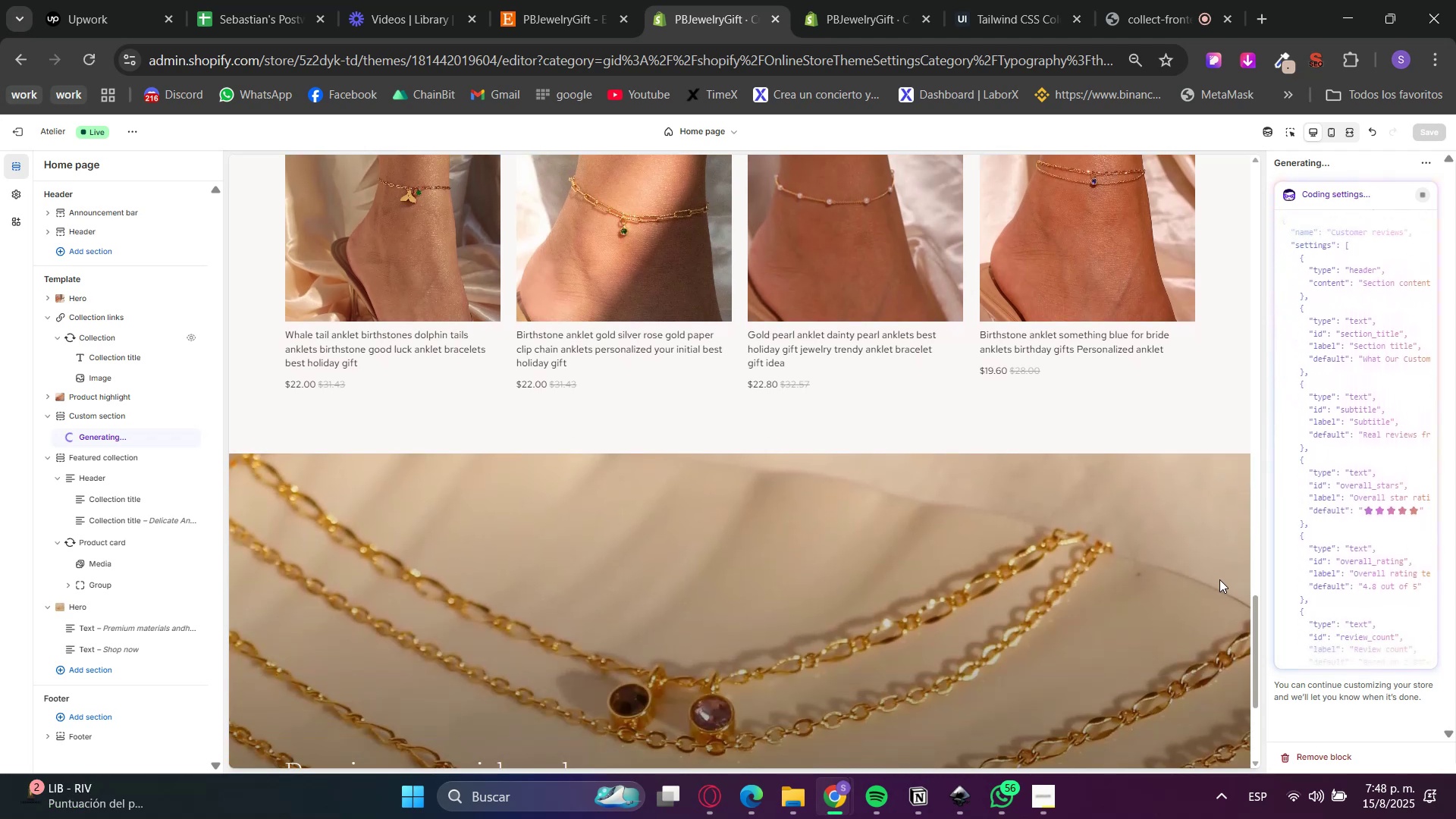 
left_click([698, 809])
 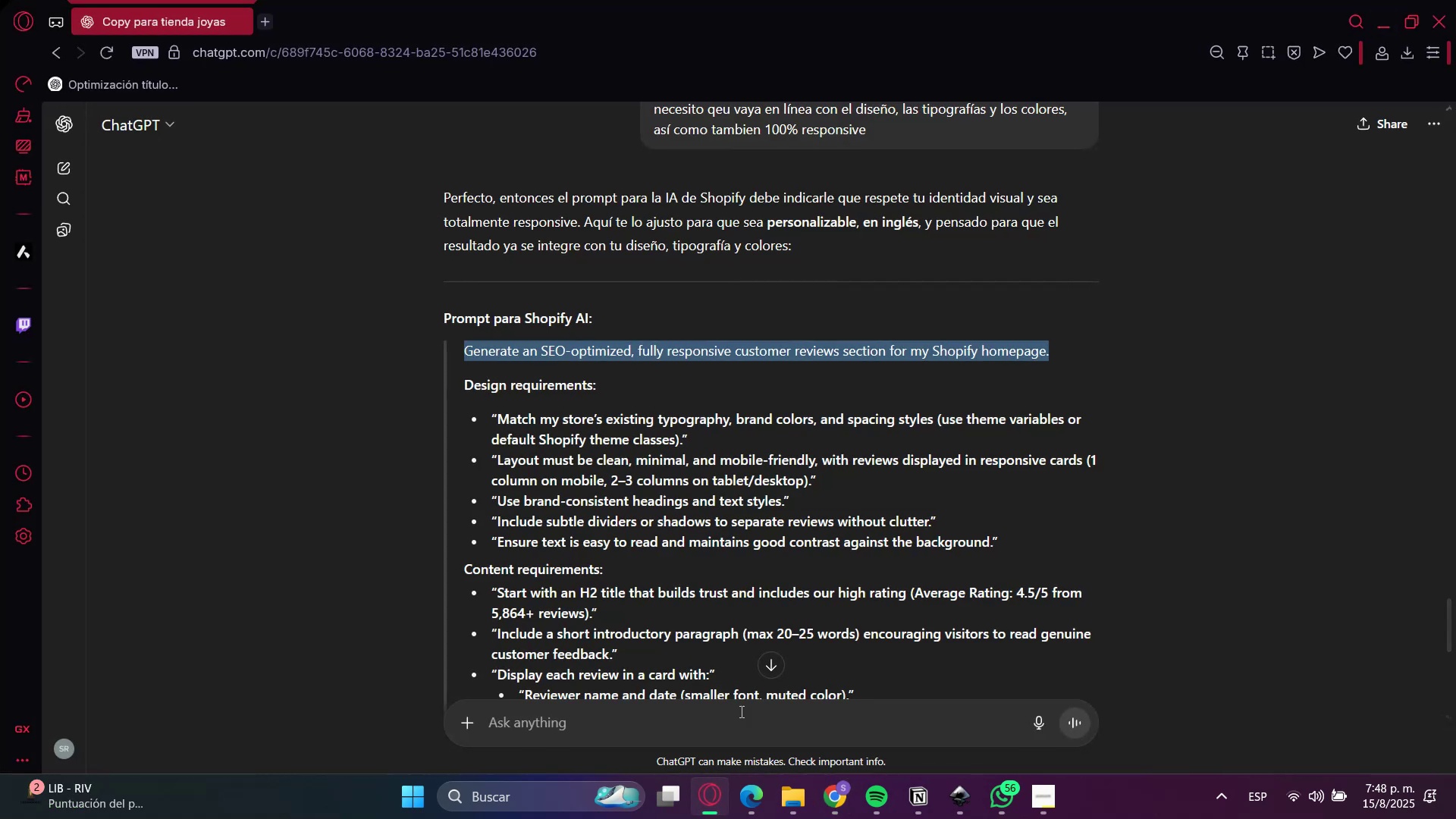 
left_click([735, 726])
 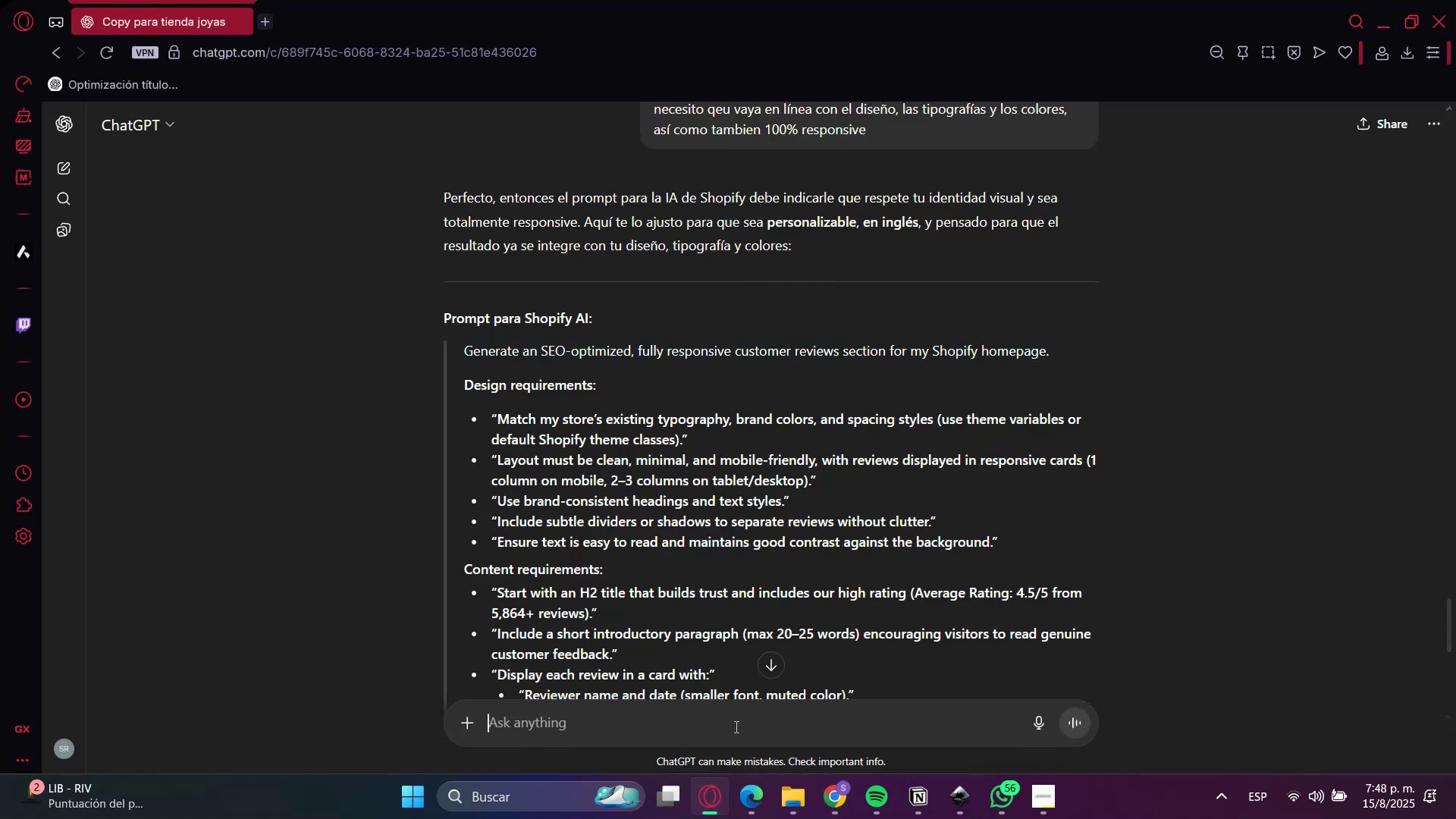 
type(generame un h2 oot)
key(Backspace)
key(Backspace)
type(ptimizado  )
key(Backspace)
type(a seo para una seci)
key(Backspace)
type(ci;pn)
key(Backspace)
key(Backspace)
key(Backspace)
type(on quitep)
key(Backspace)
key(Backspace)
key(Backspace)
key(Backspace)
type(ote)
 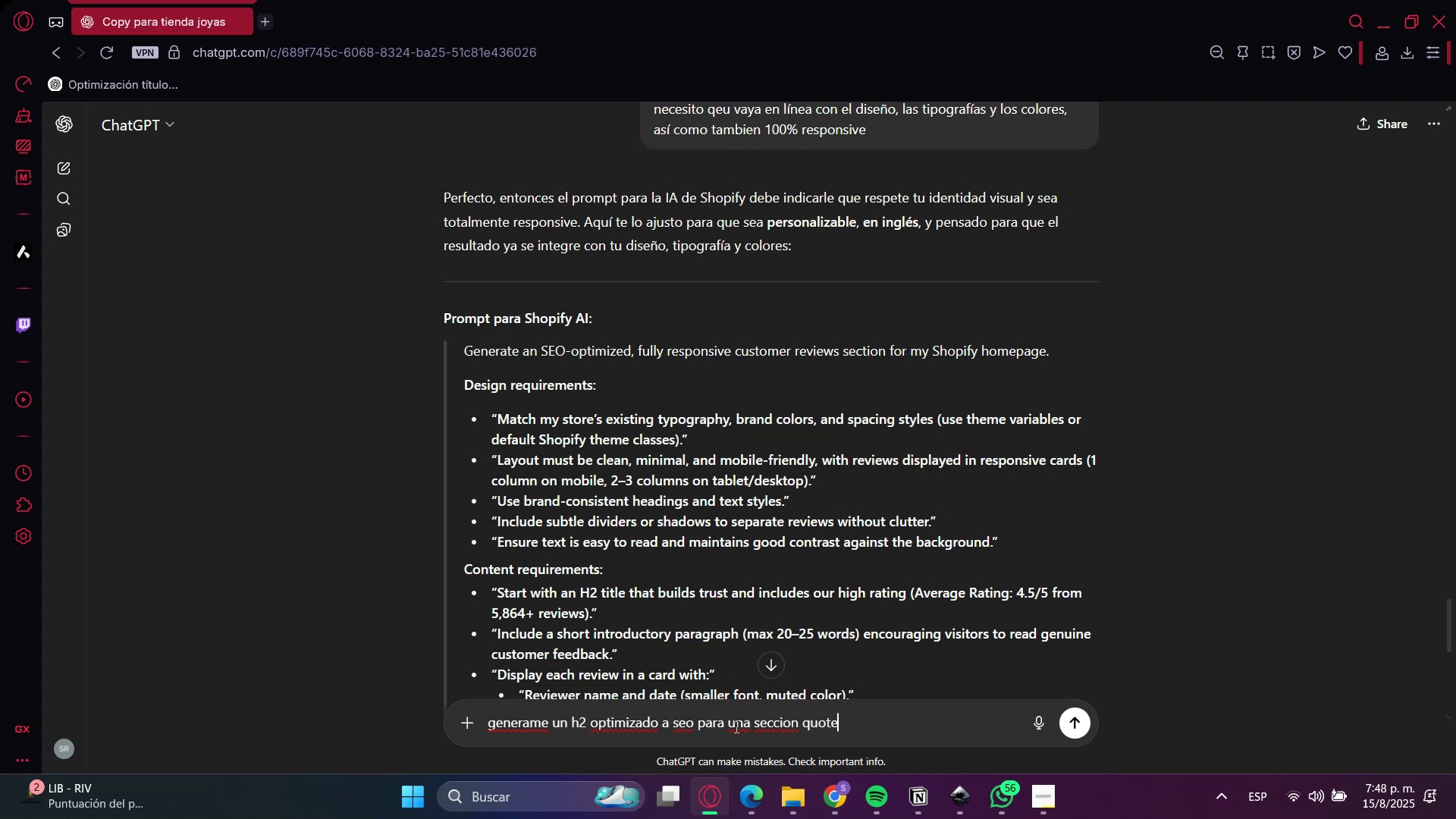 
key(Enter)
 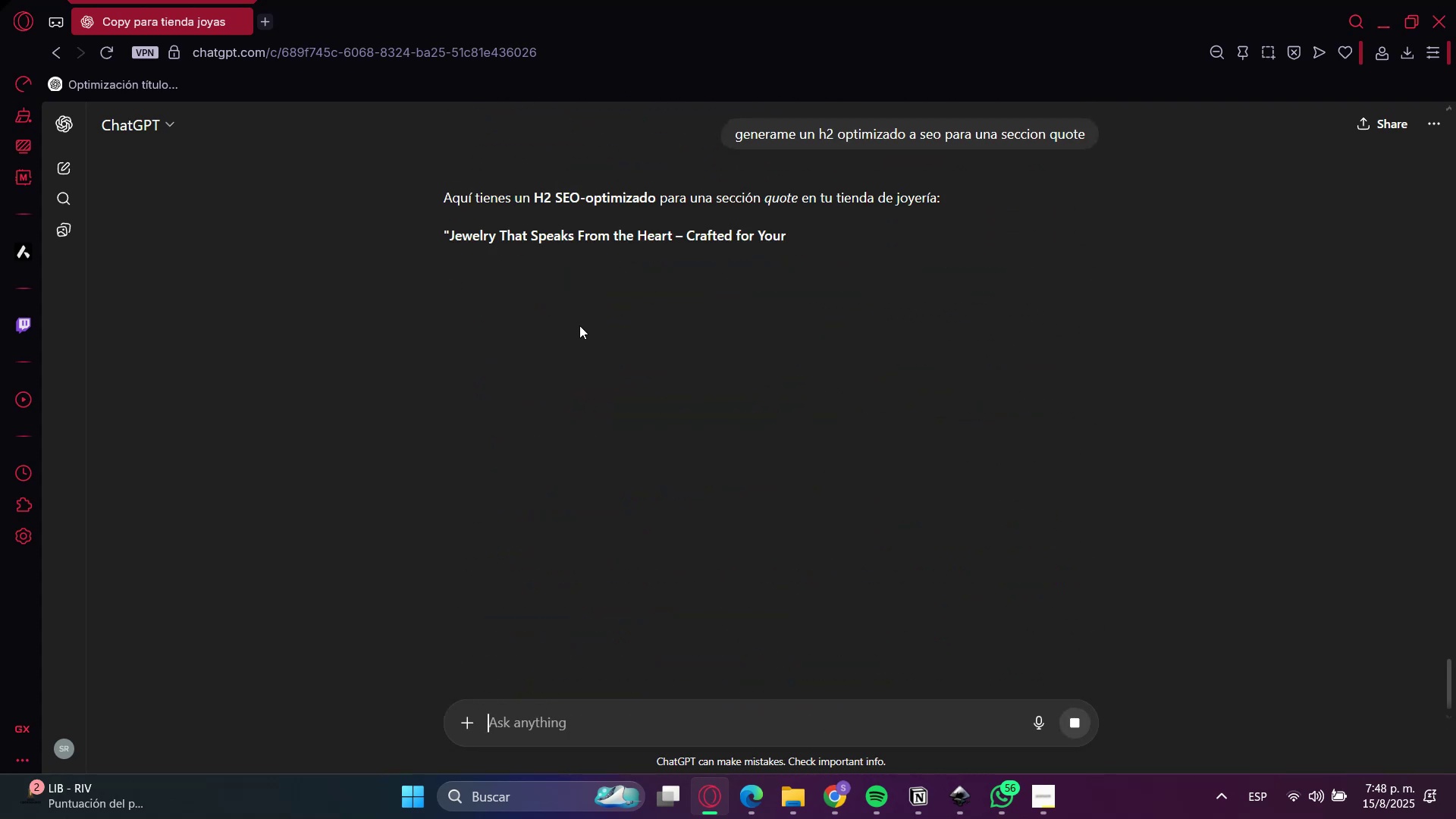 
left_click([457, 231])
 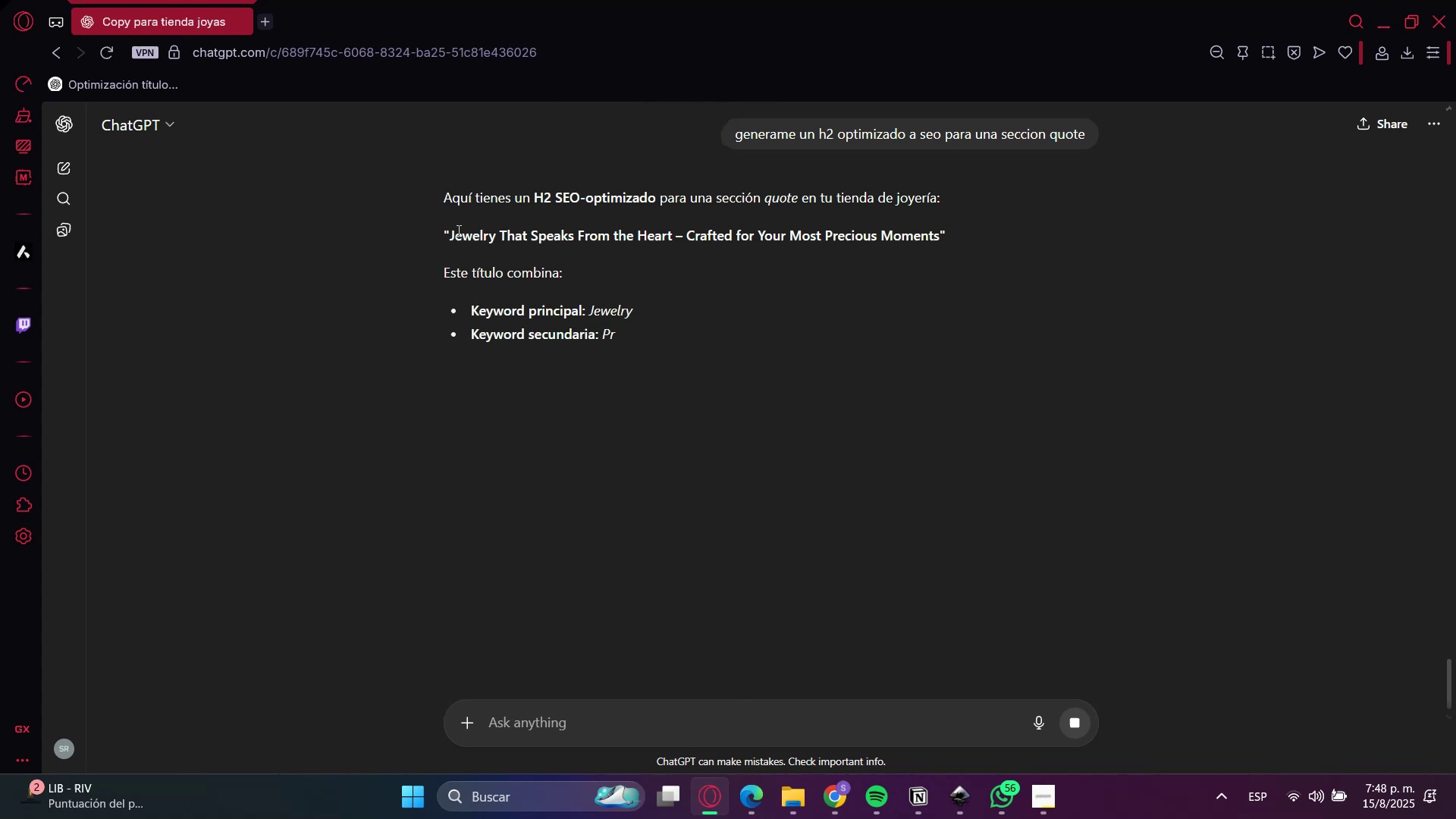 
left_click_drag(start_coordinate=[457, 231], to_coordinate=[889, 222])
 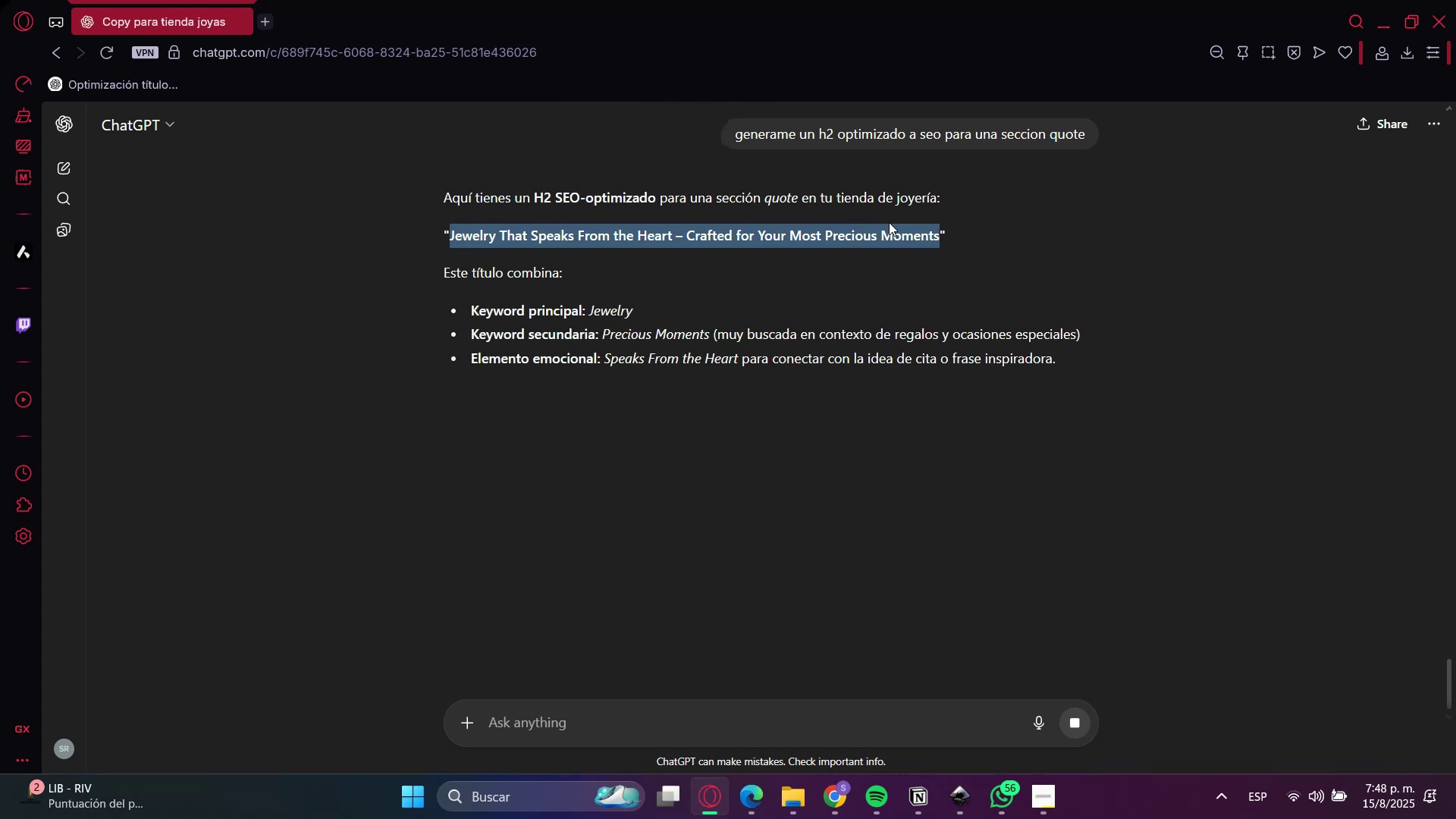 
key(Control+C)
 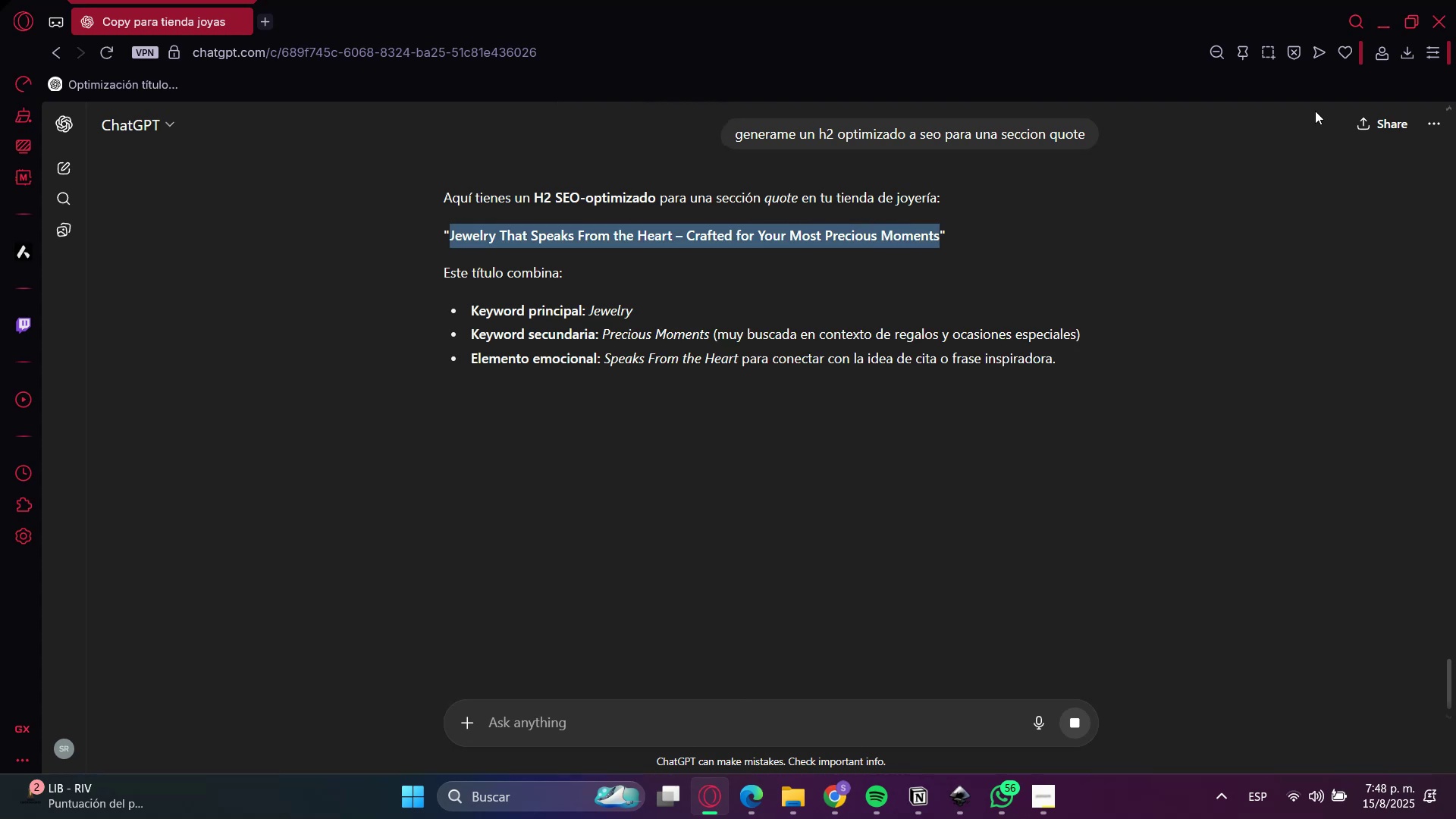 
key(Control+C)
 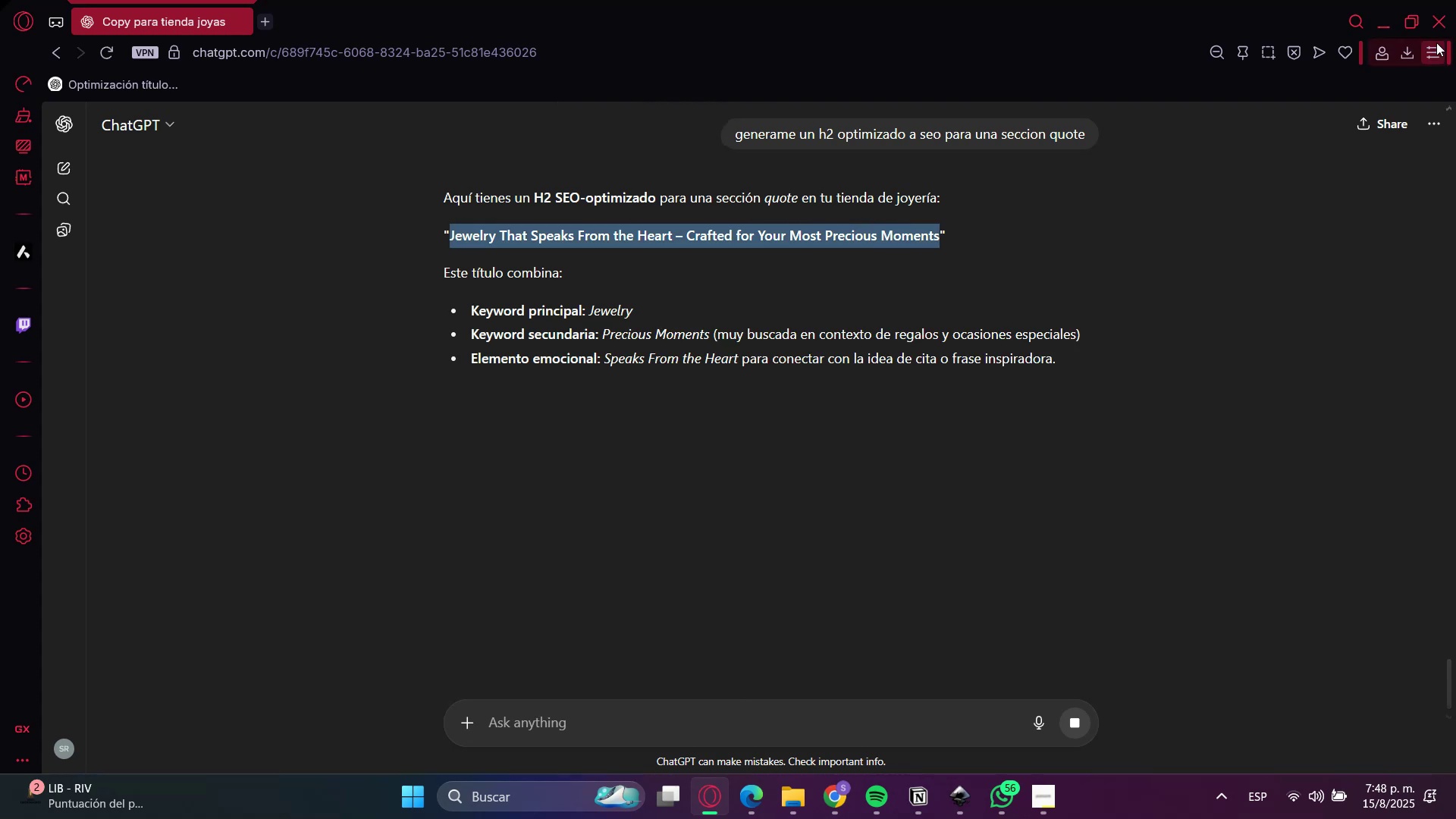 
key(Control+C)
 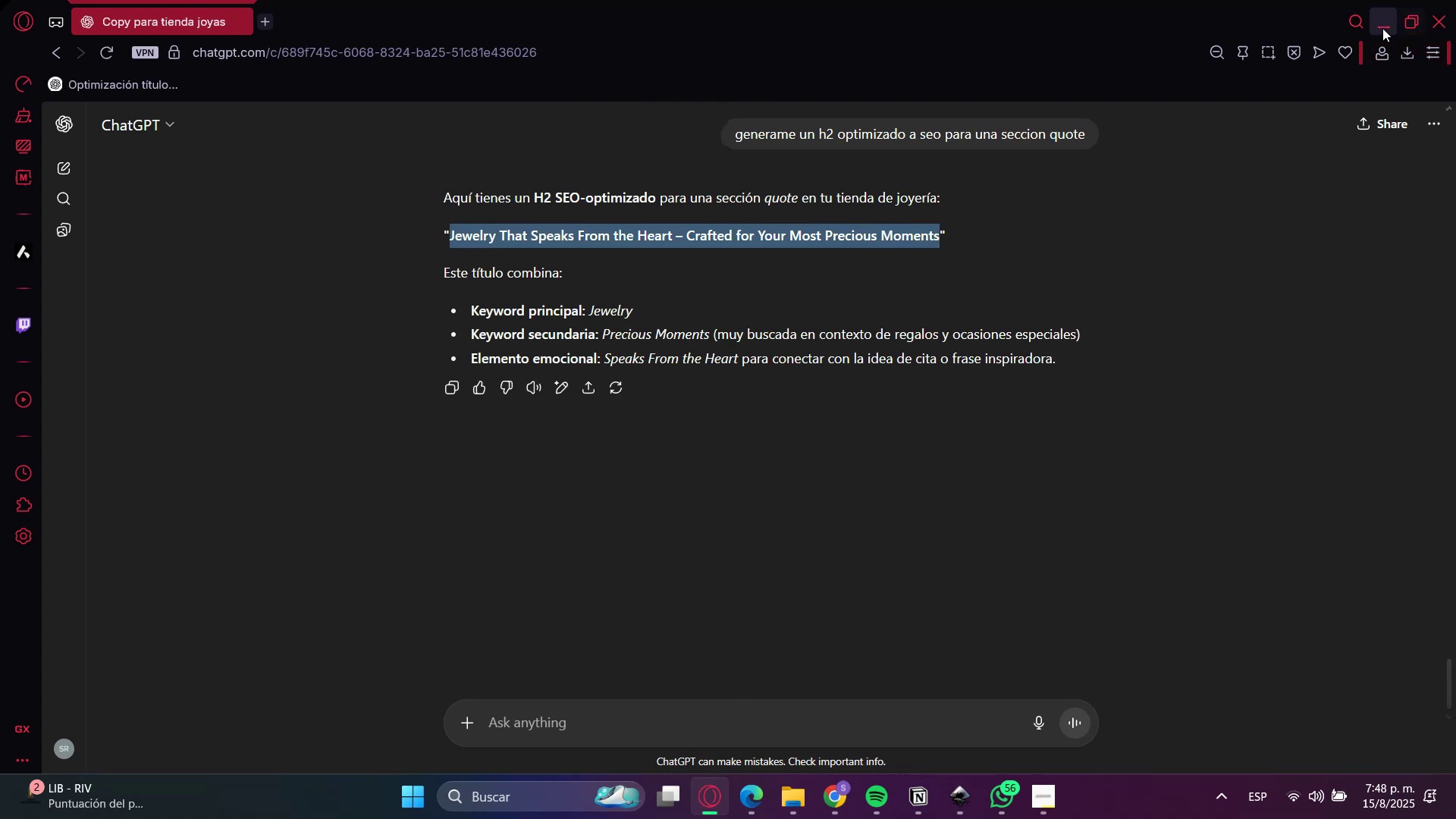 
left_click([1382, 23])
 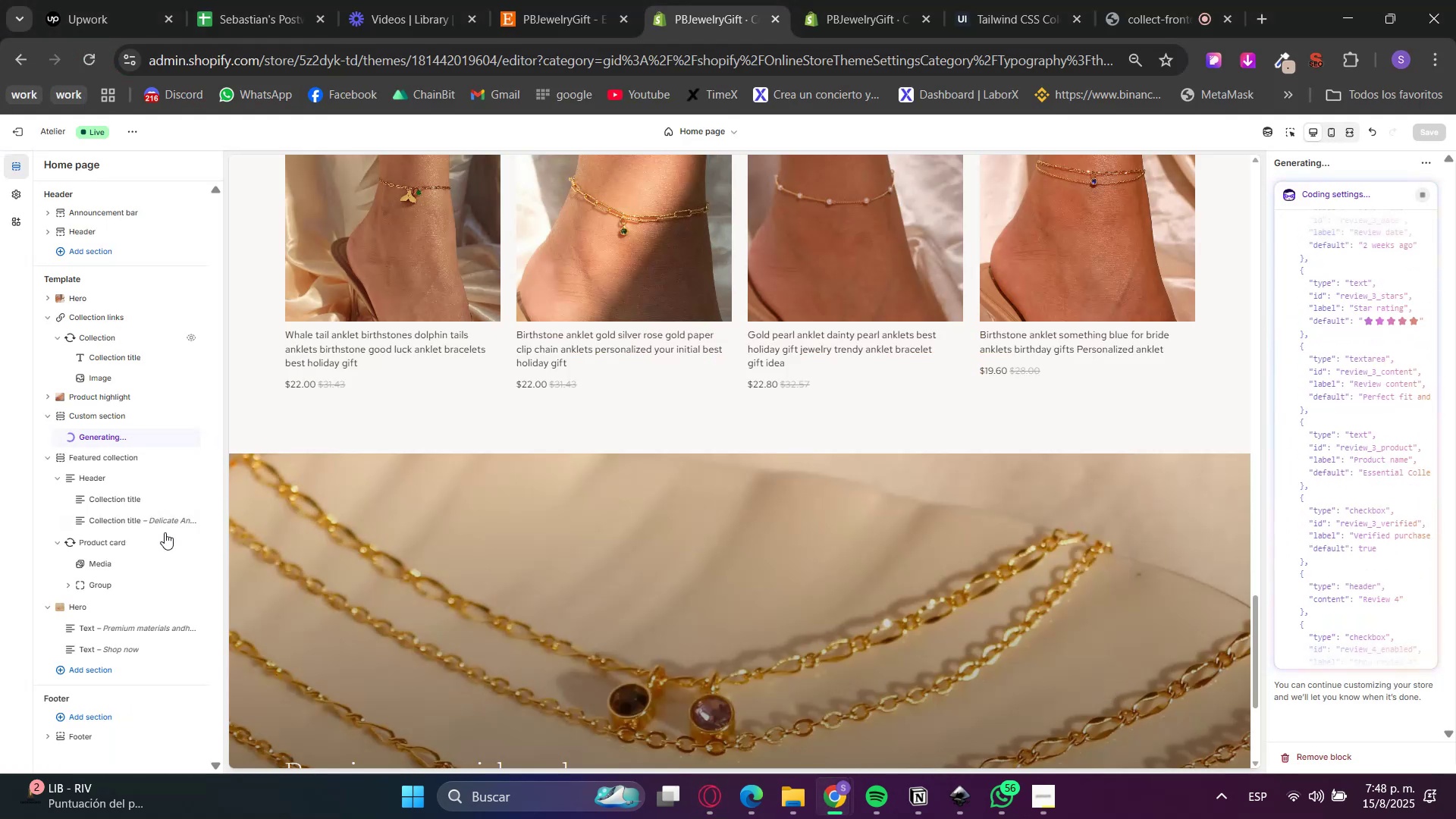 
scroll: coordinate [889, 598], scroll_direction: down, amount: 3.0
 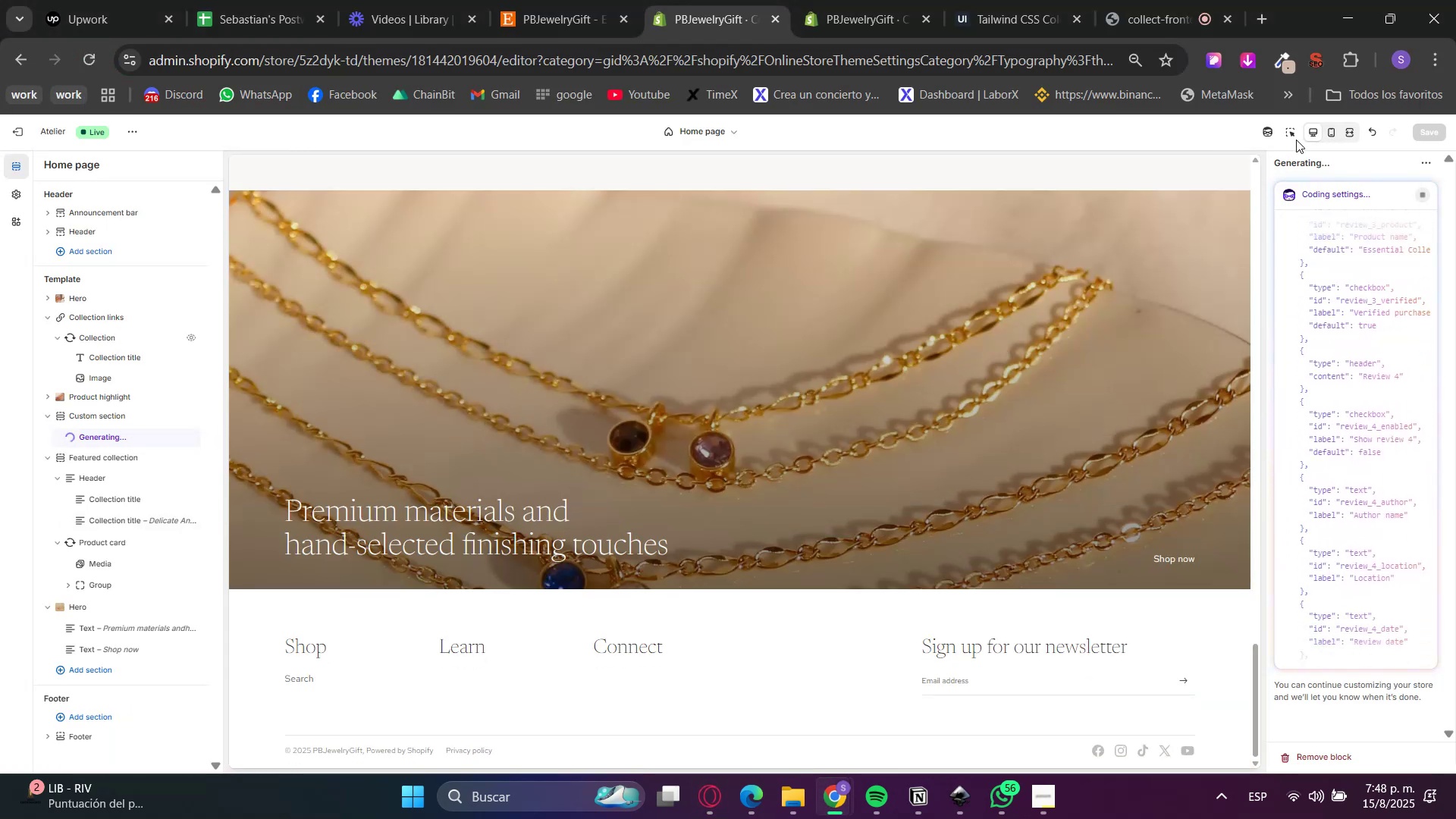 
left_click([1291, 130])
 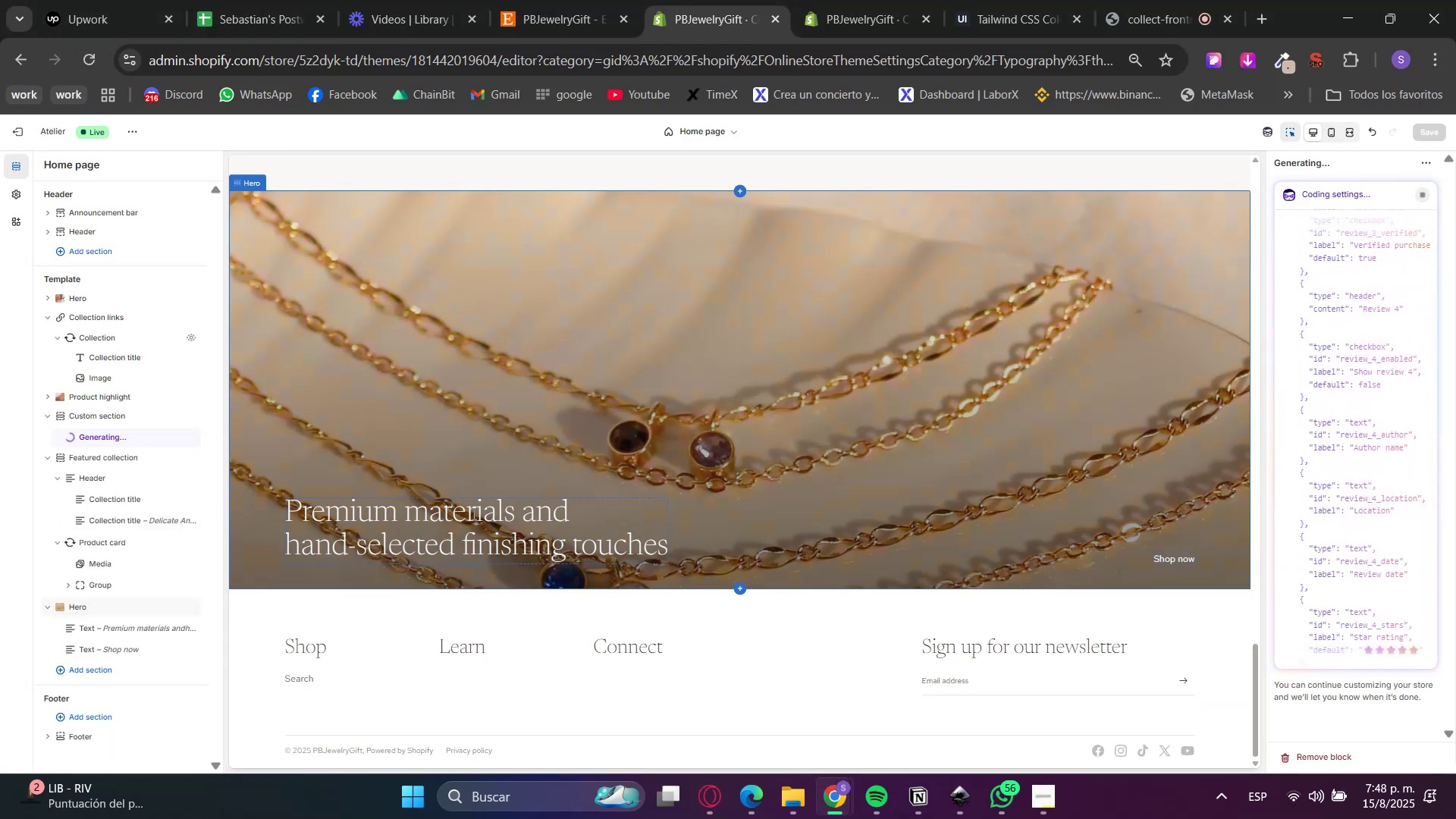 
left_click([458, 521])
 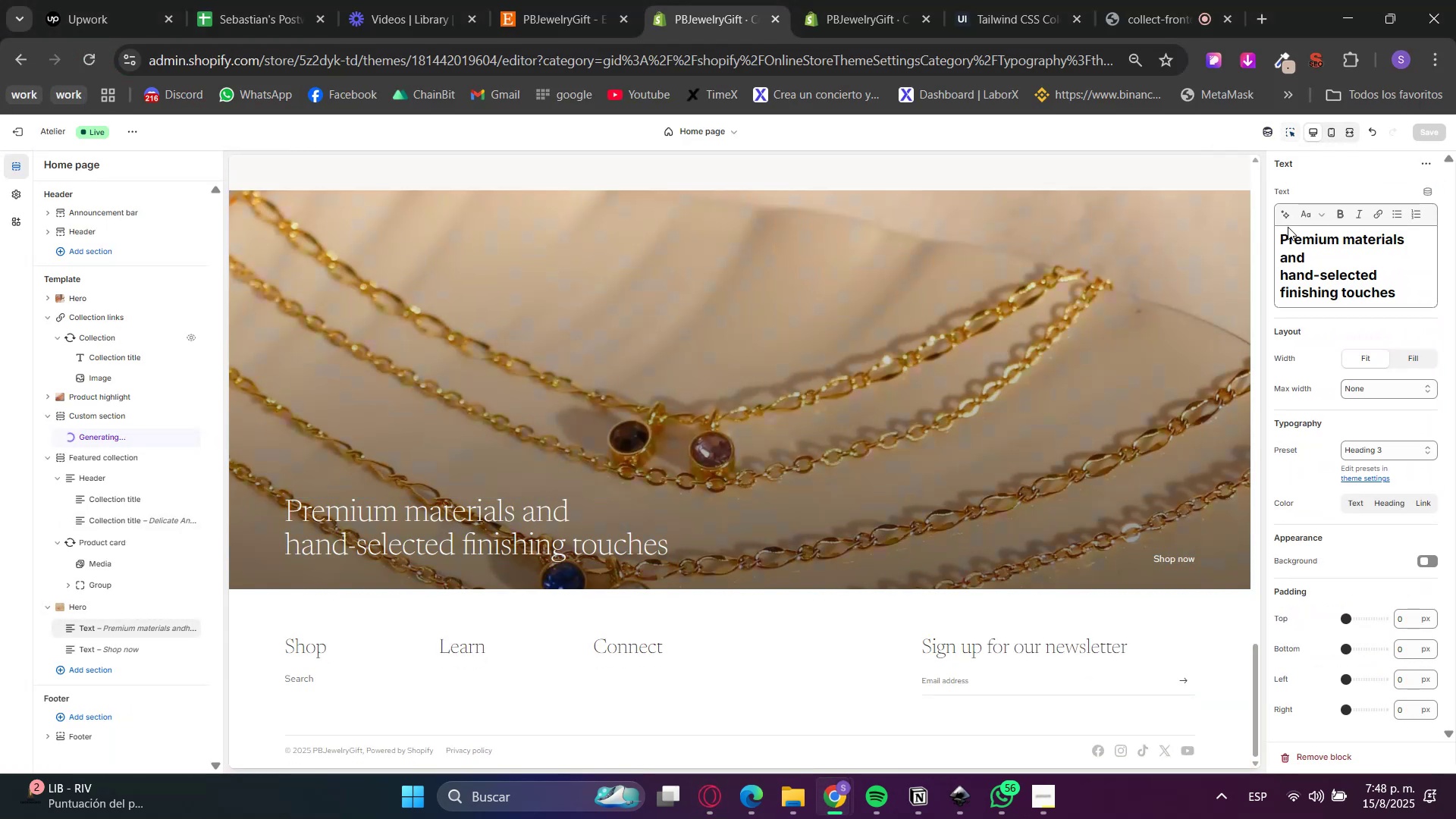 
double_click([1288, 243])
 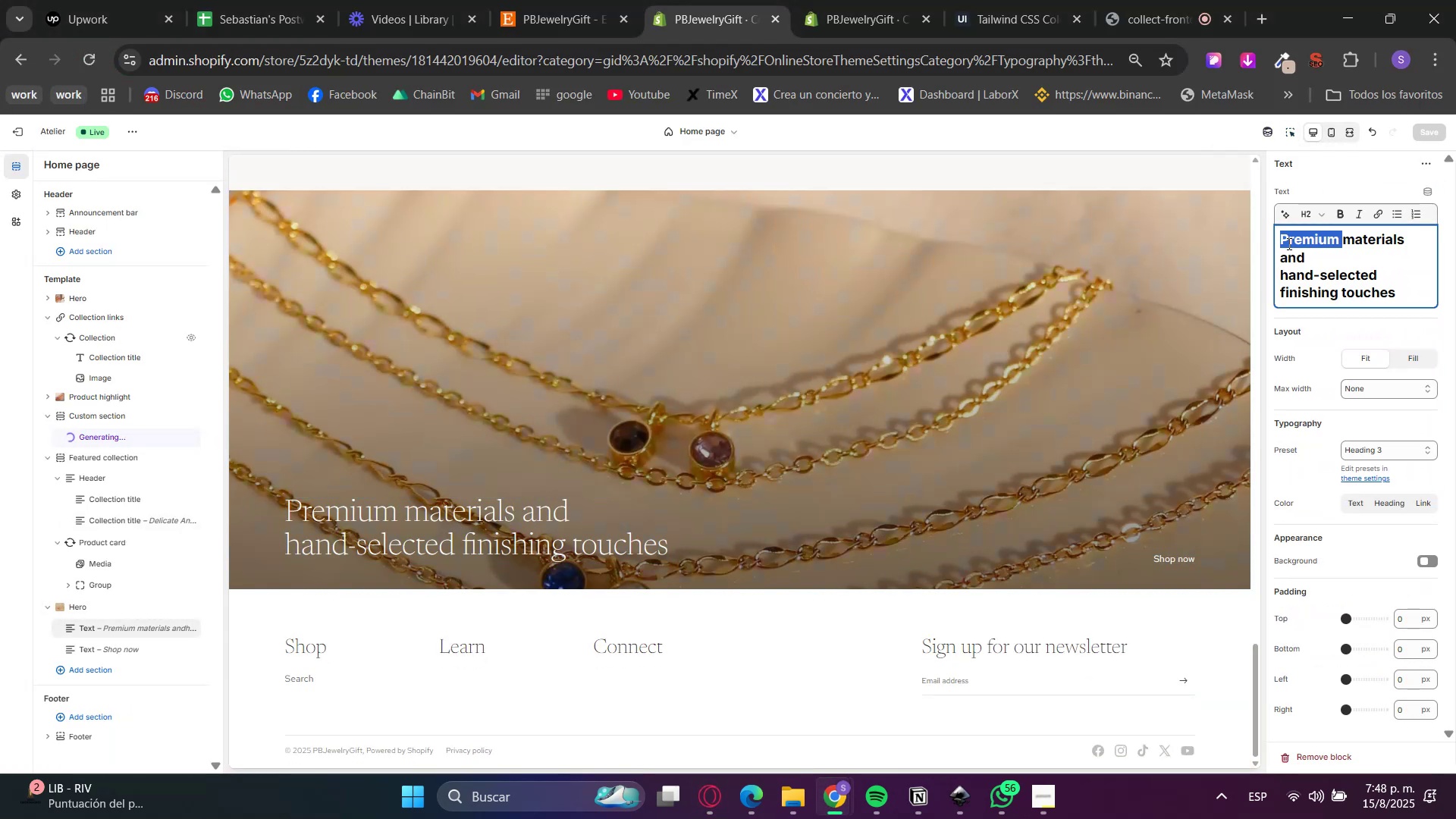 
left_click_drag(start_coordinate=[1288, 243], to_coordinate=[1303, 286])
 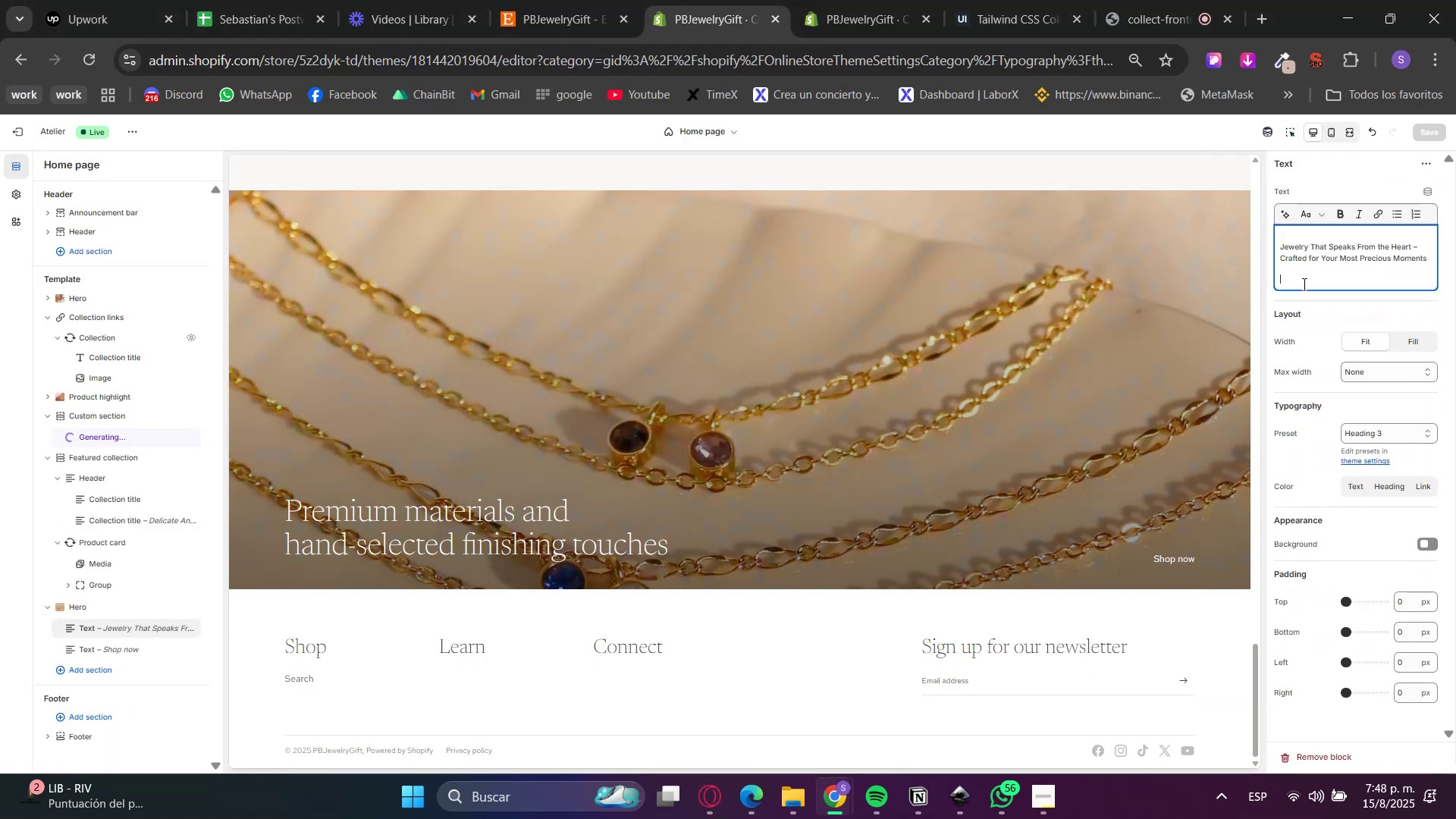 
key(Control+ControlLeft)
 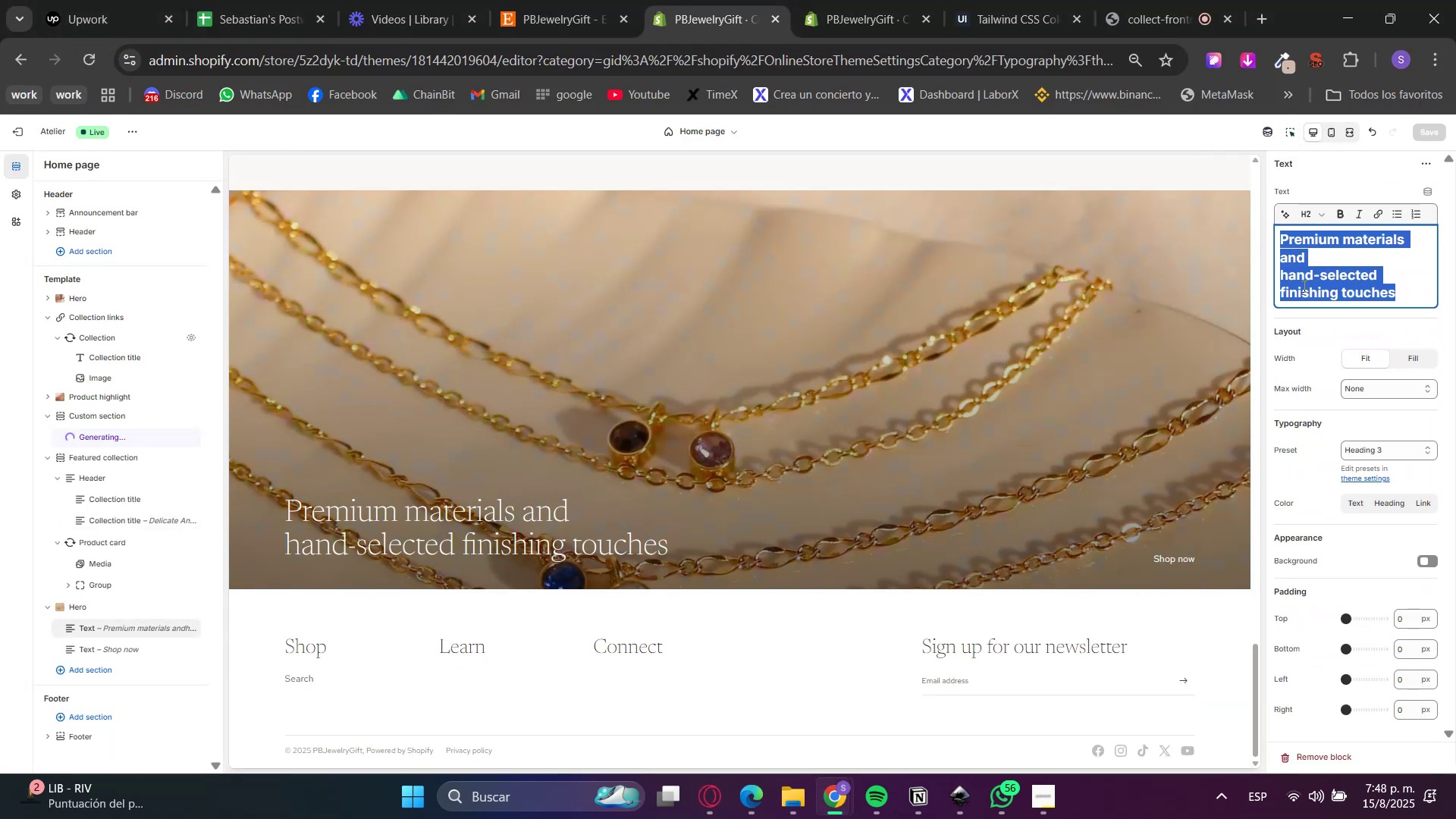 
key(Control+V)
 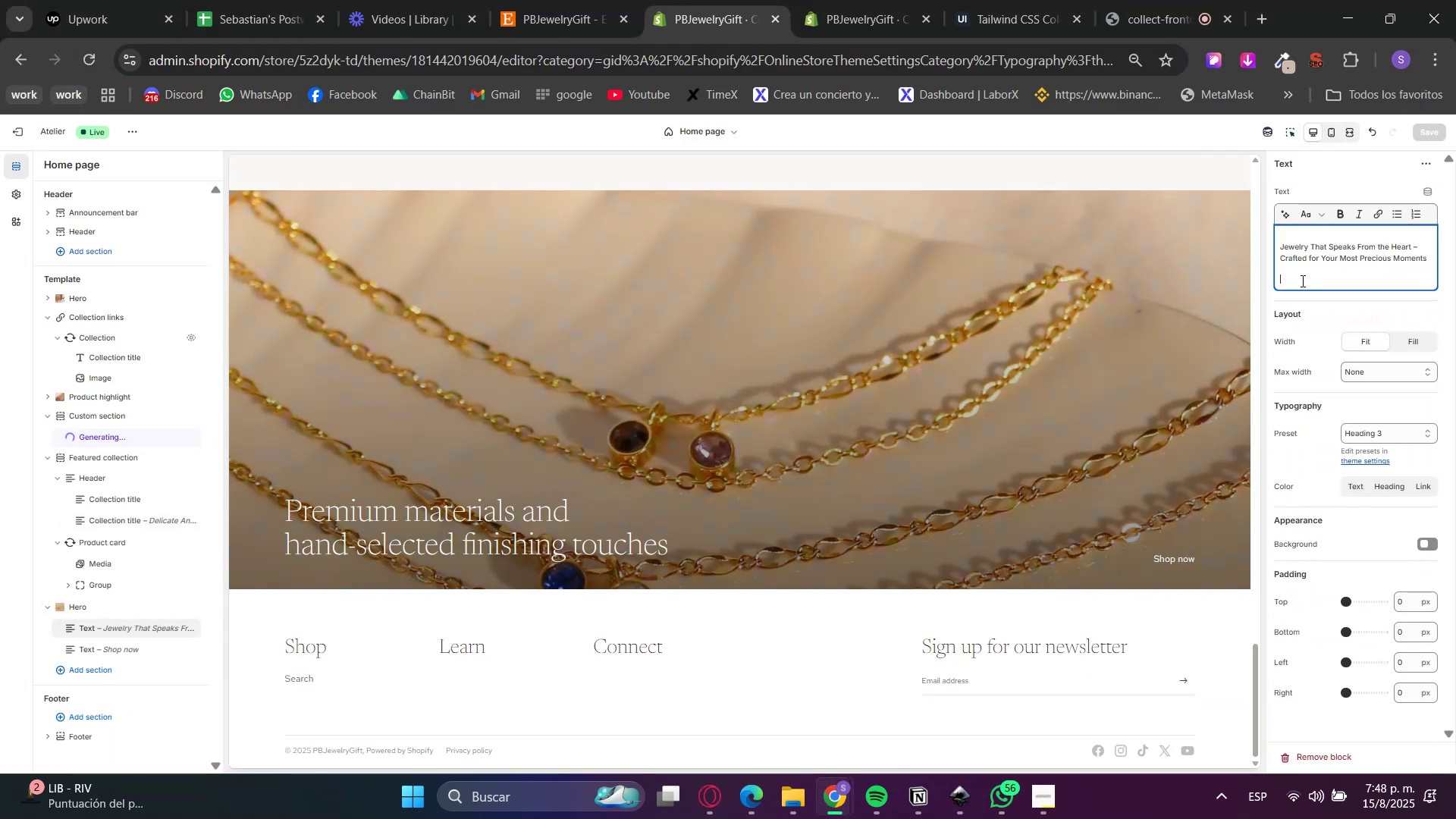 
key(Backspace)
 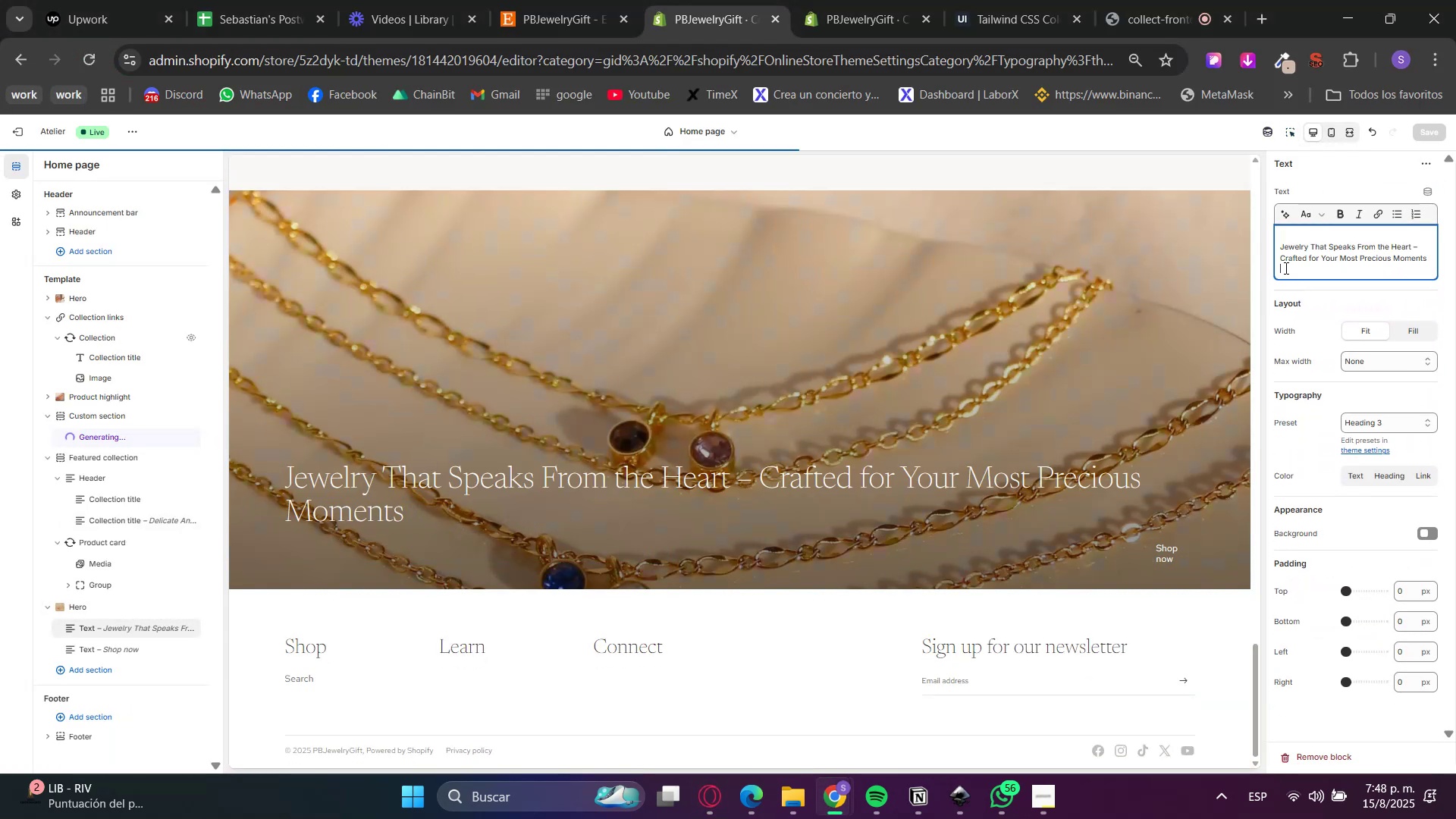 
key(Backspace)
 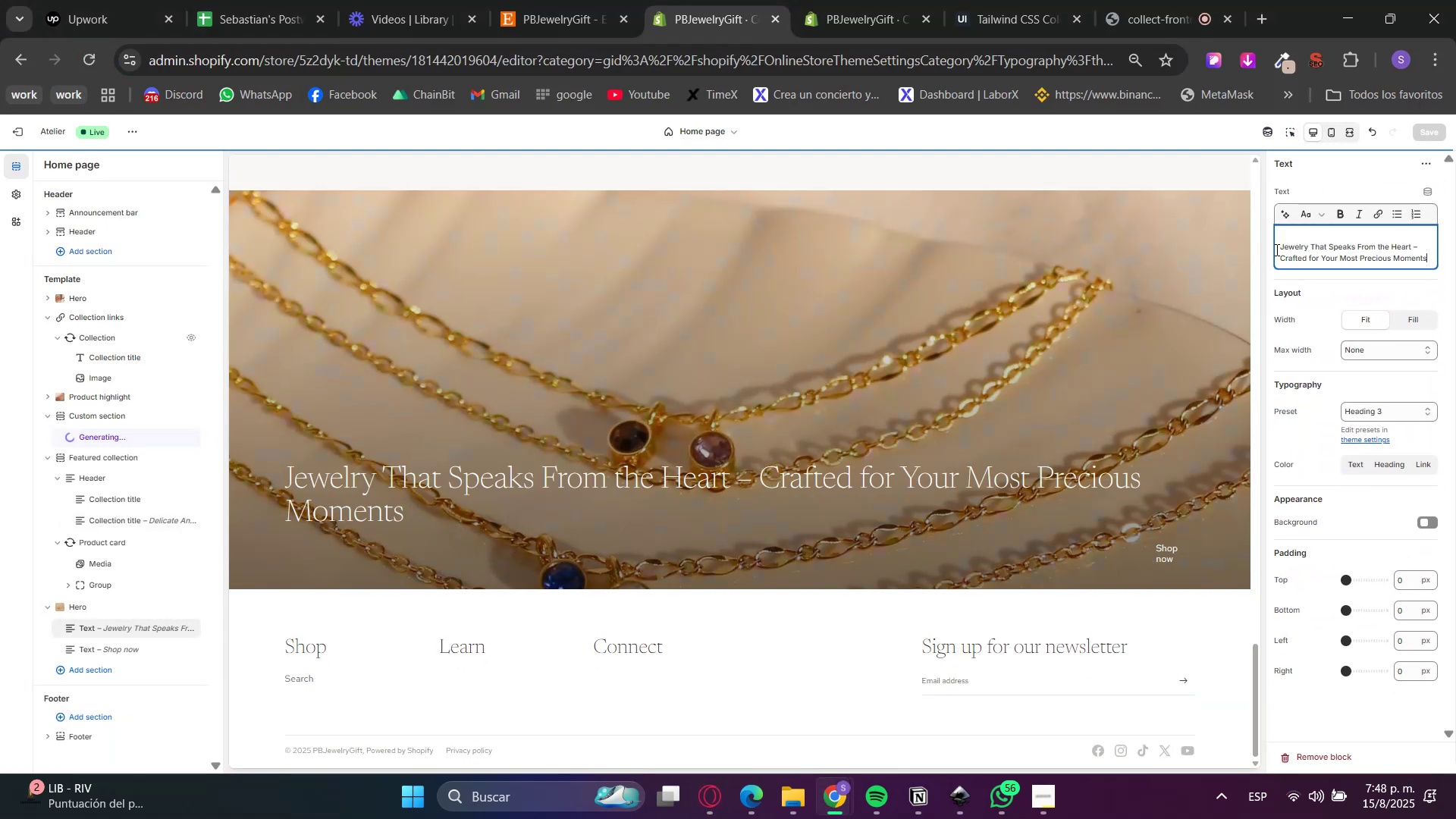 
left_click([1276, 249])
 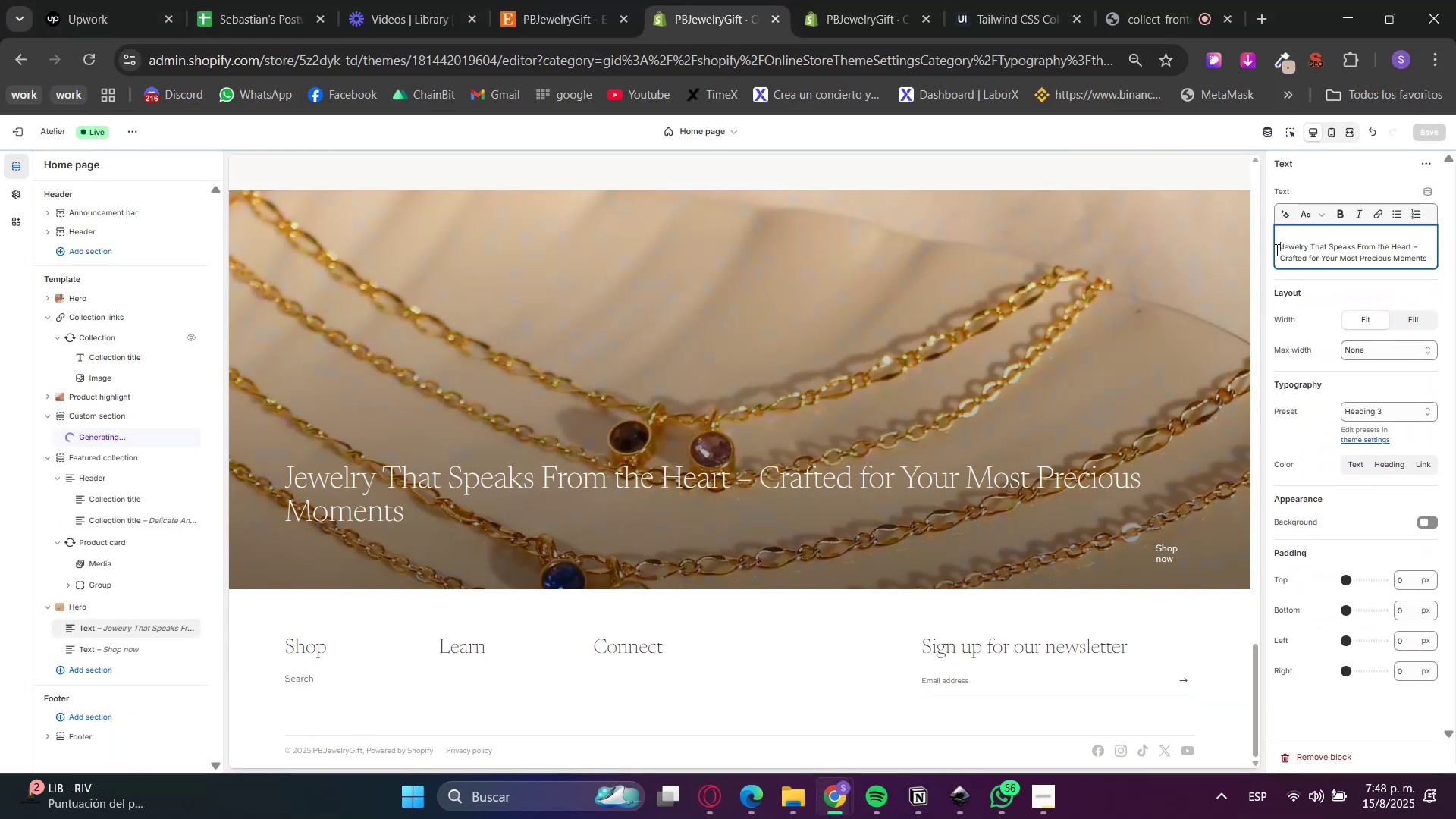 
key(Backspace)
 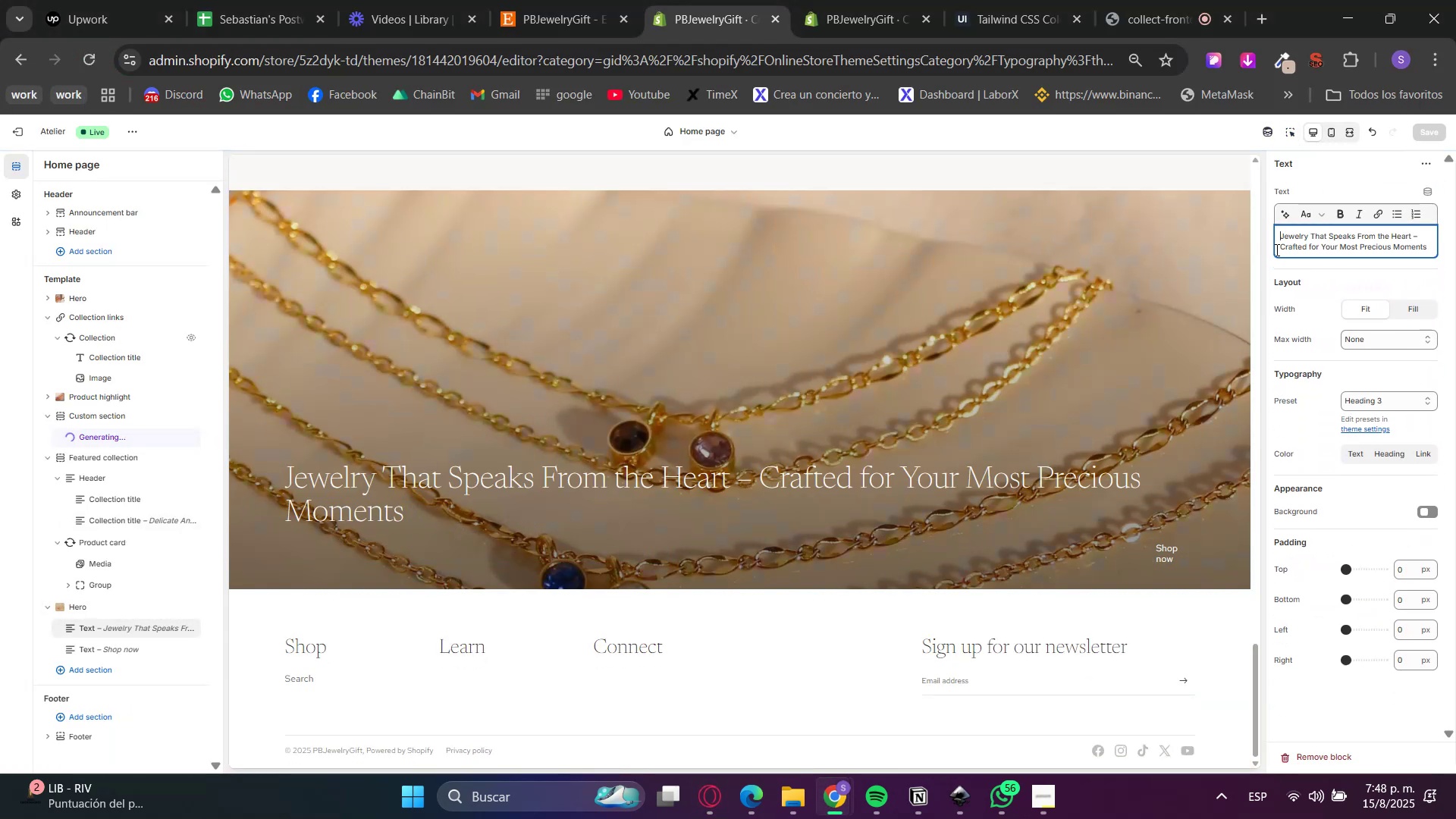 
key(Backspace)
 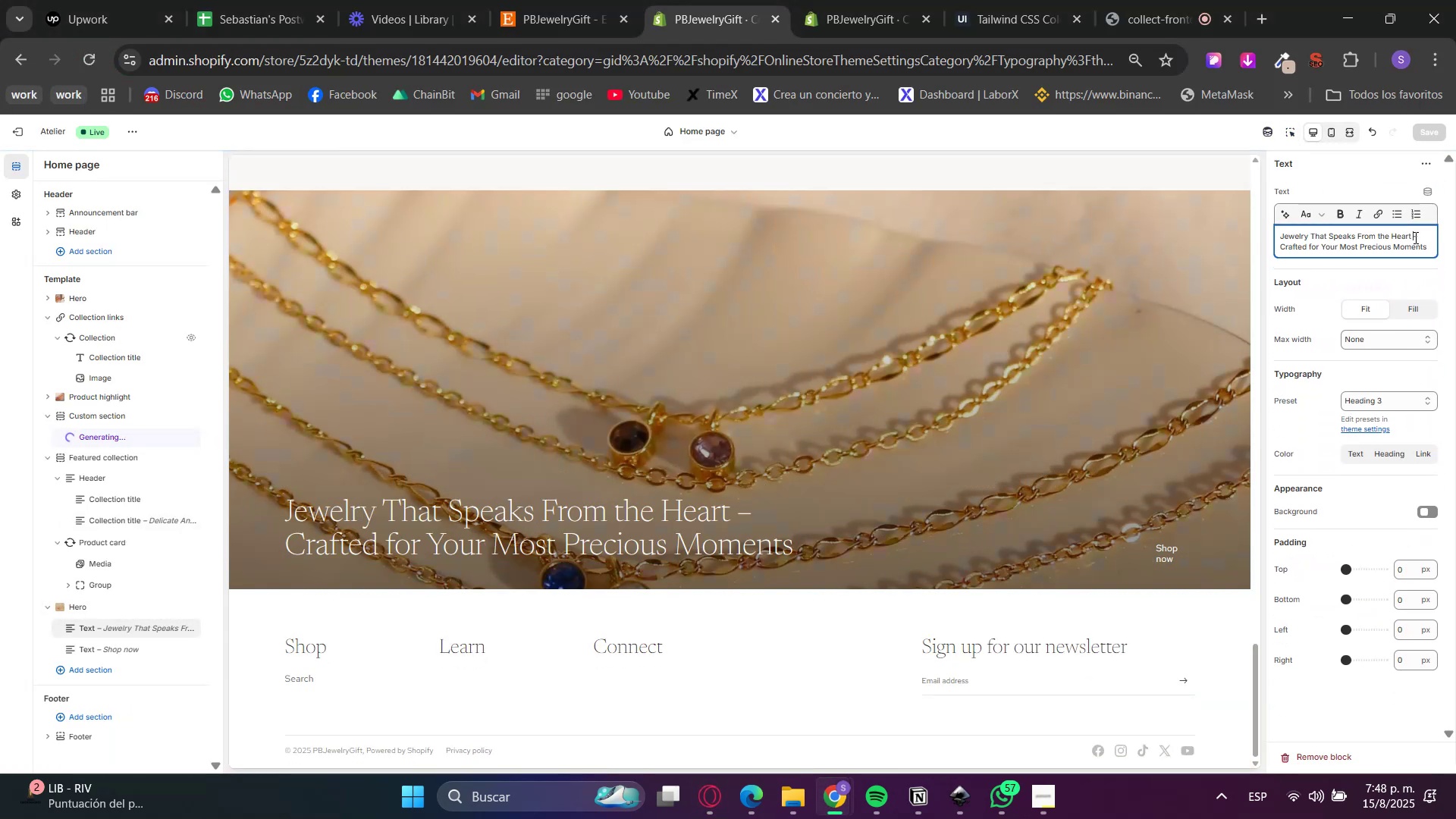 
left_click([1418, 237])
 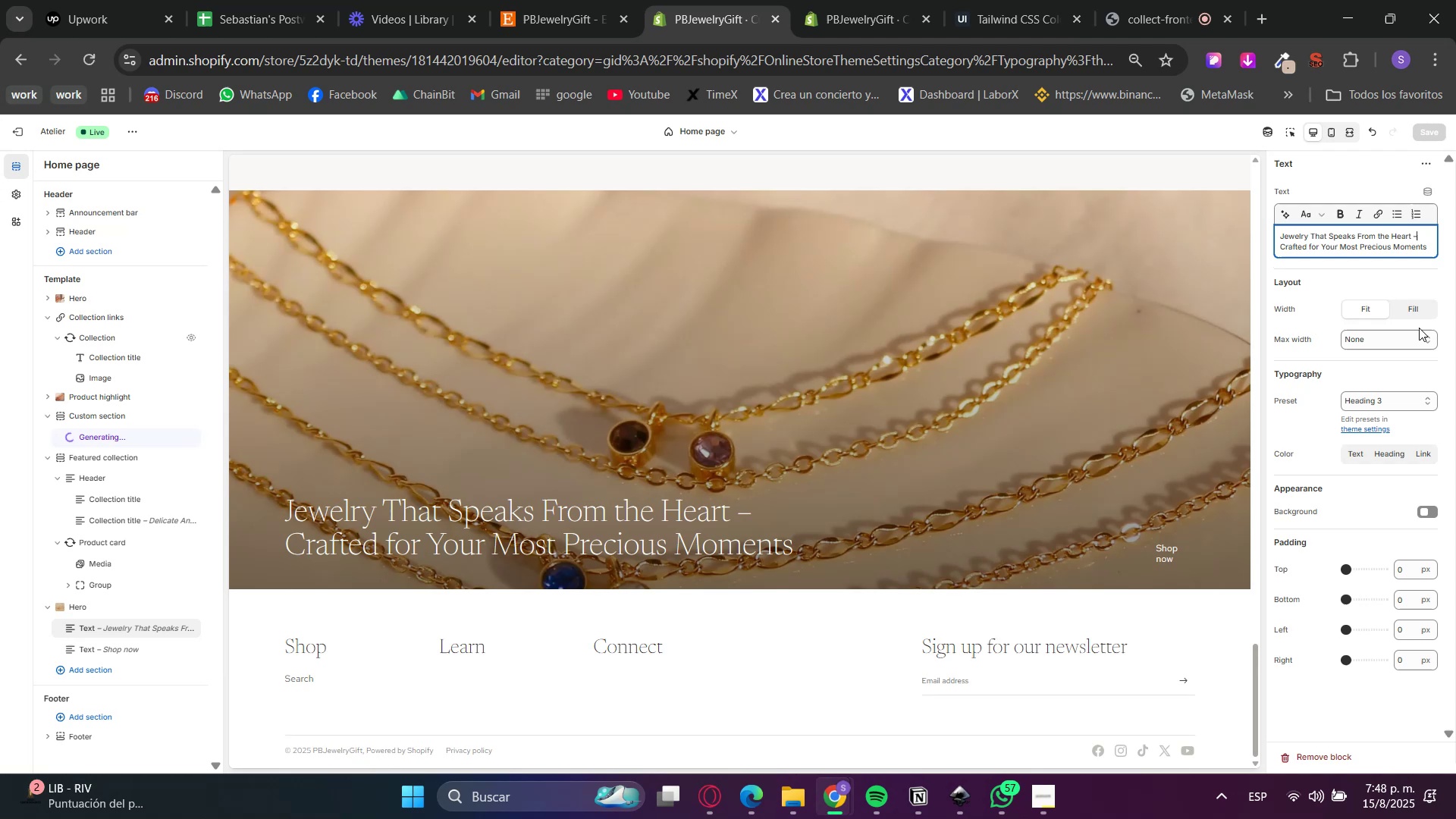 
key(Backspace)
 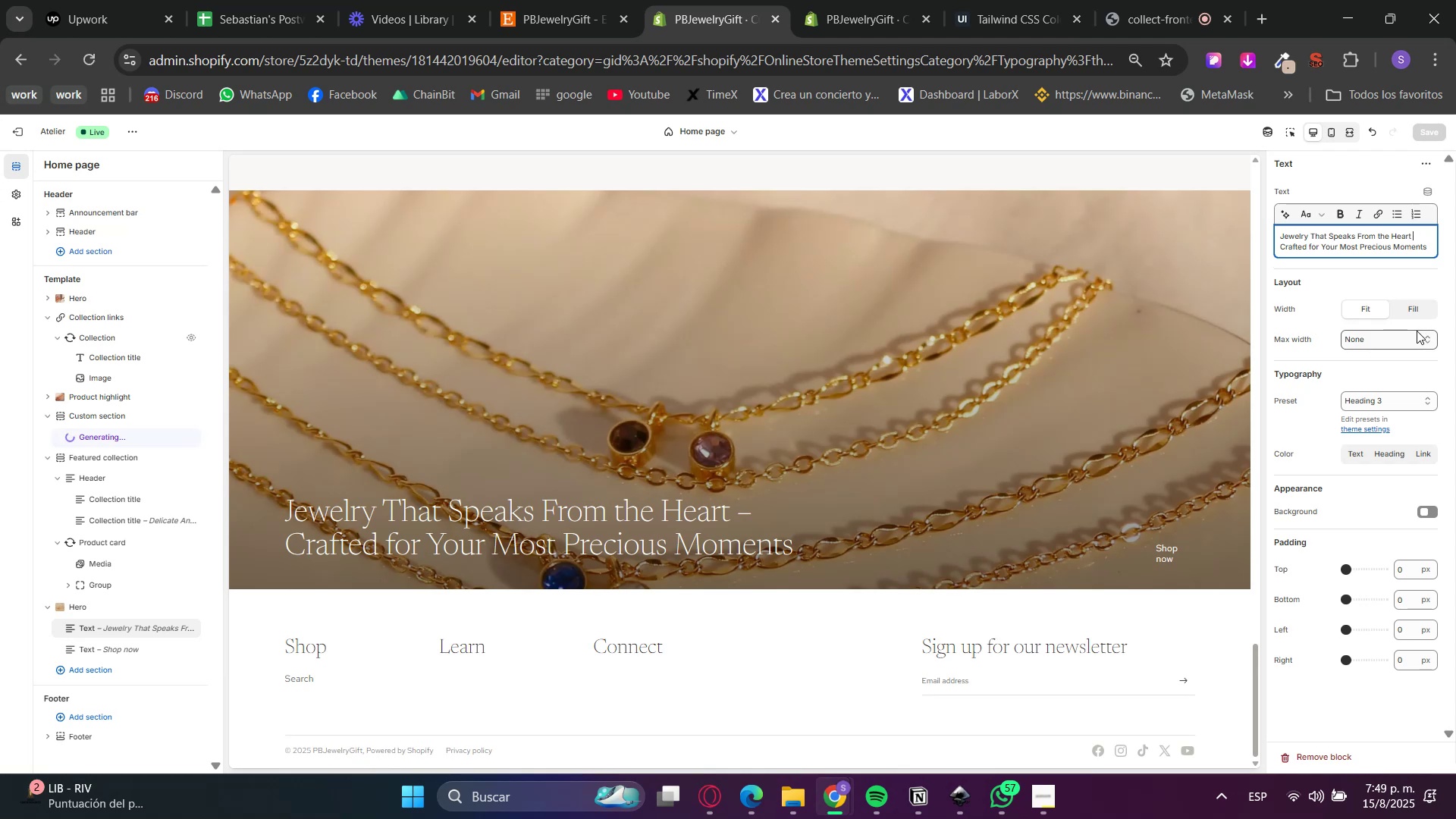 
key(Backspace)
 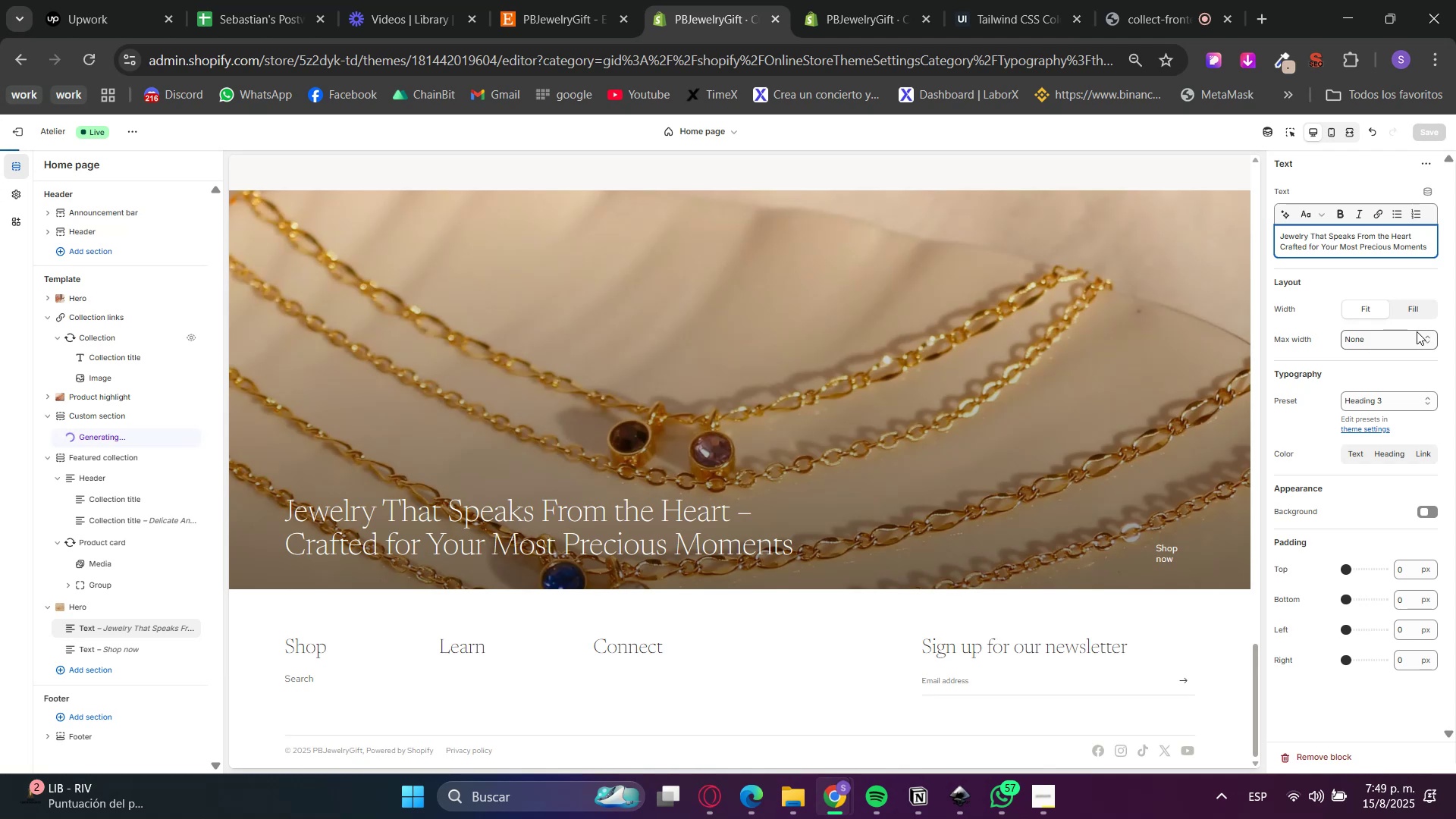 
key(Enter)
 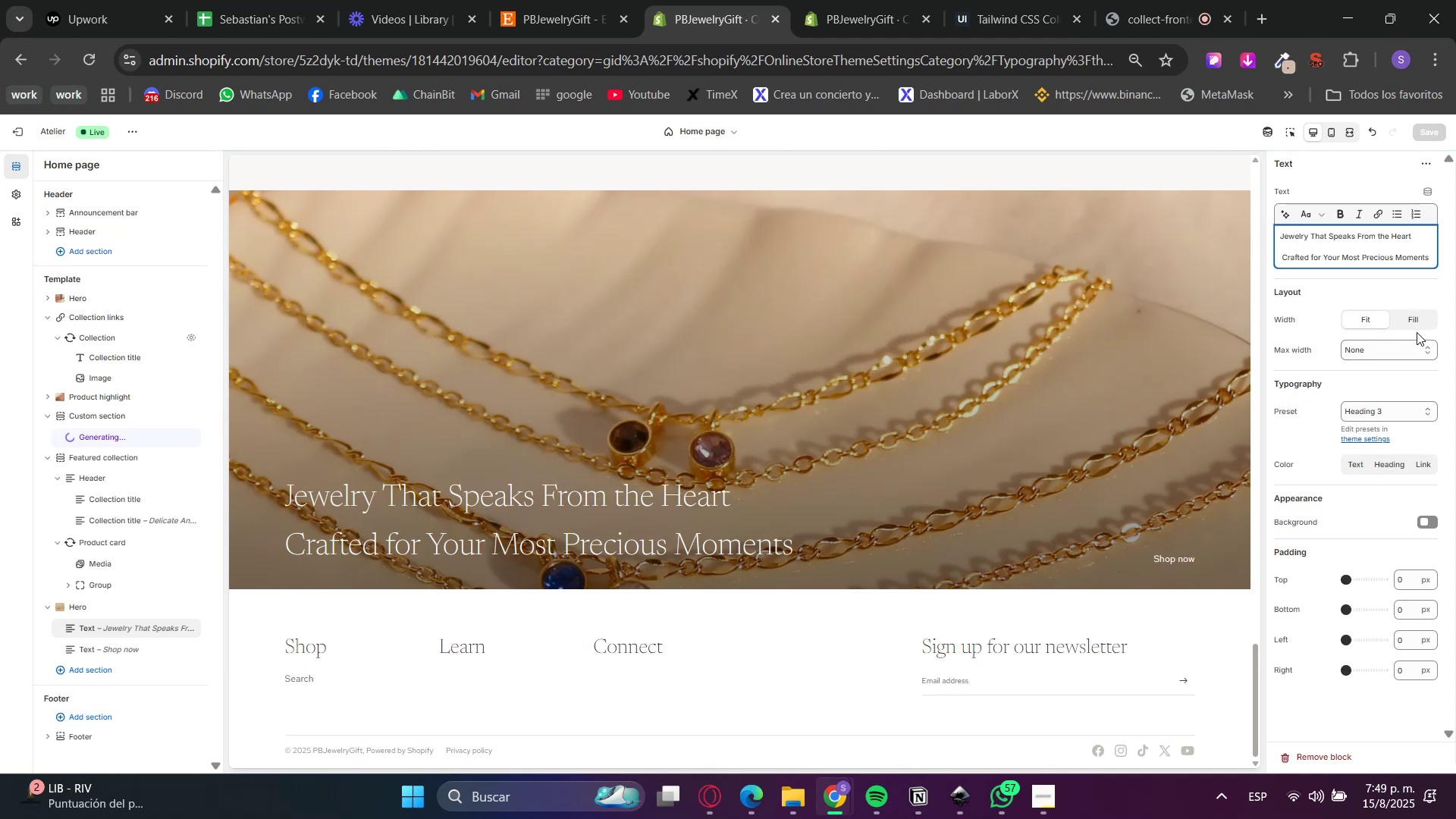 
key(Backspace)
 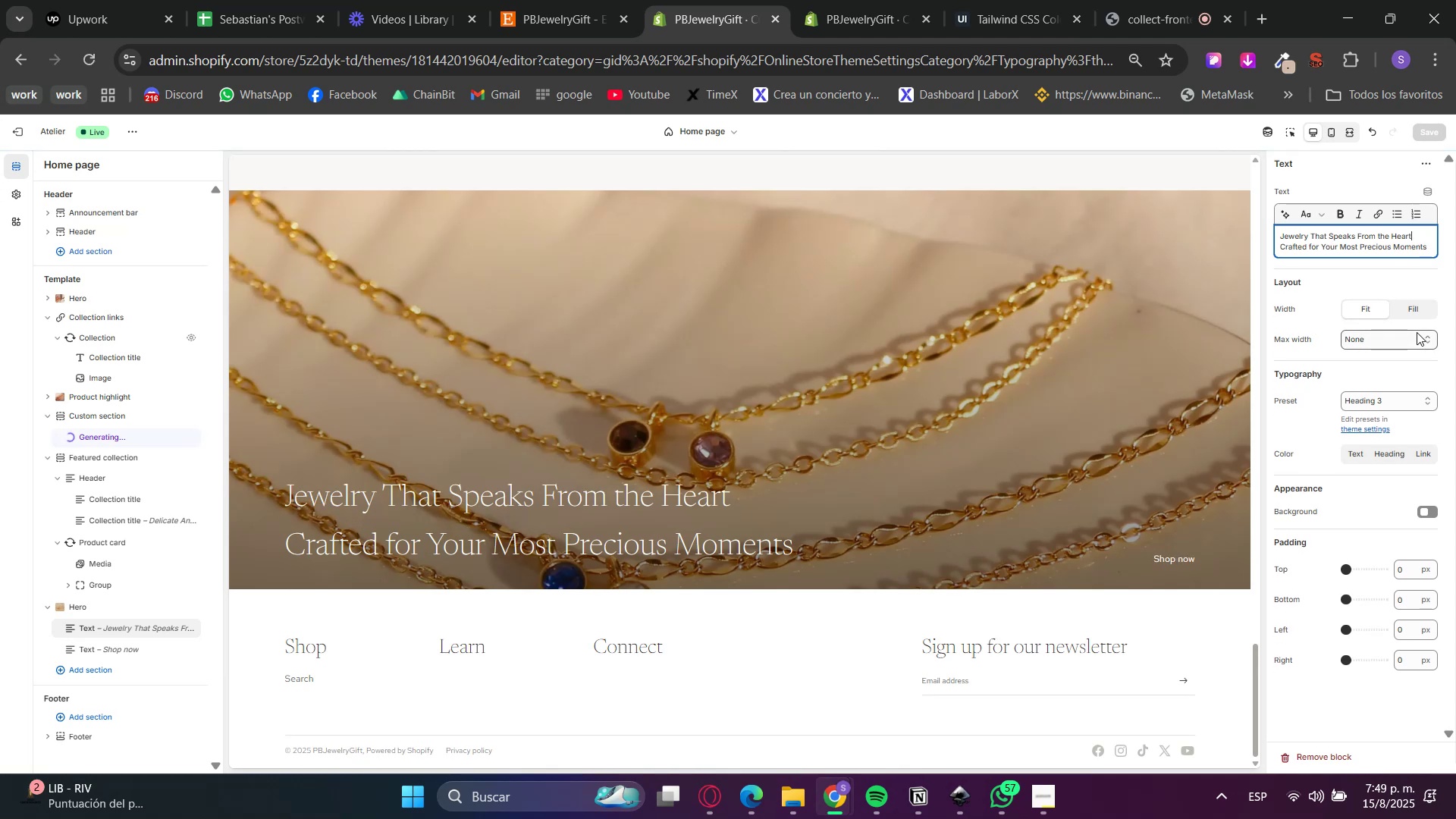 
key(Shift+Enter)
 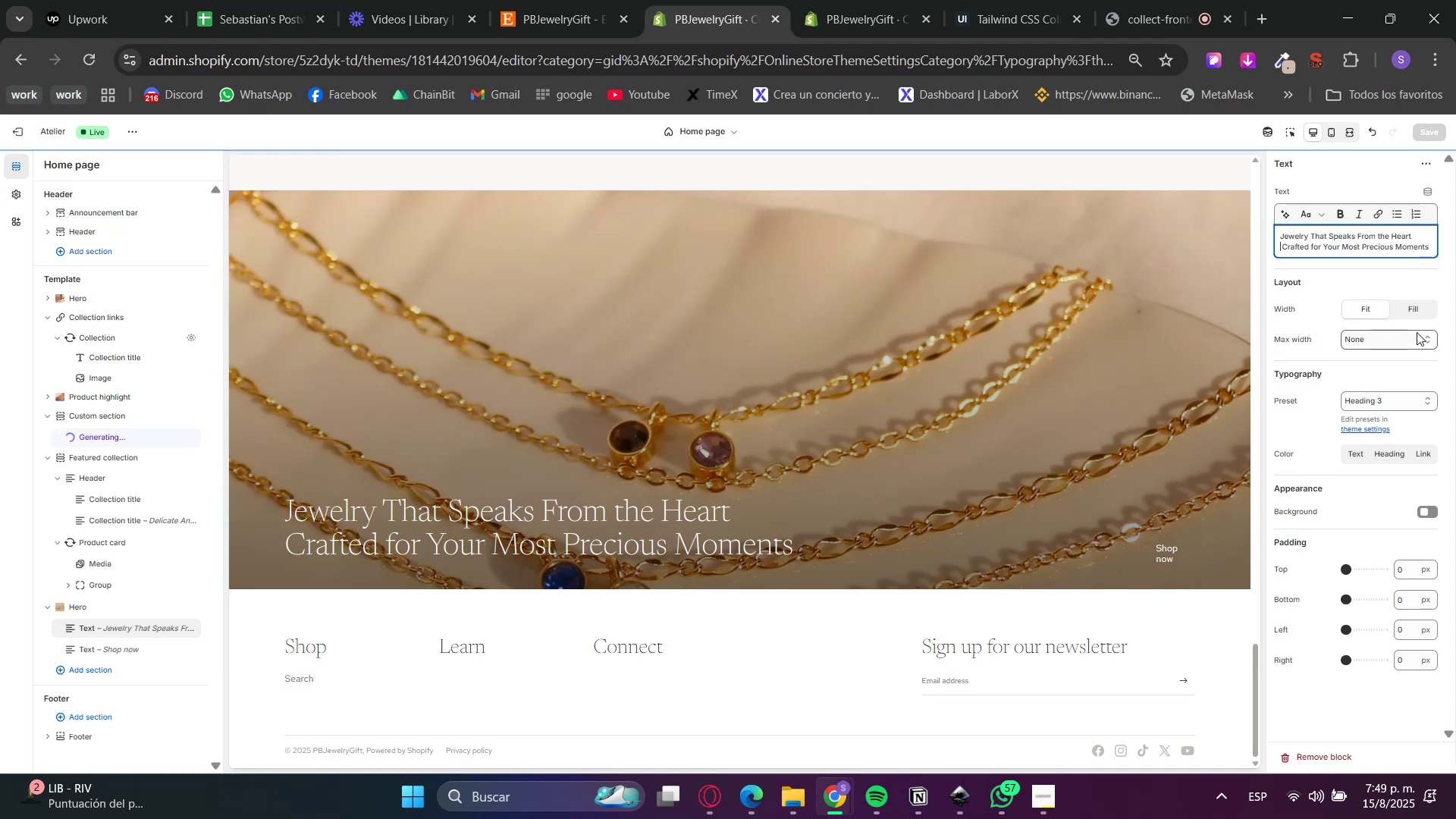 
key(ArrowRight)
 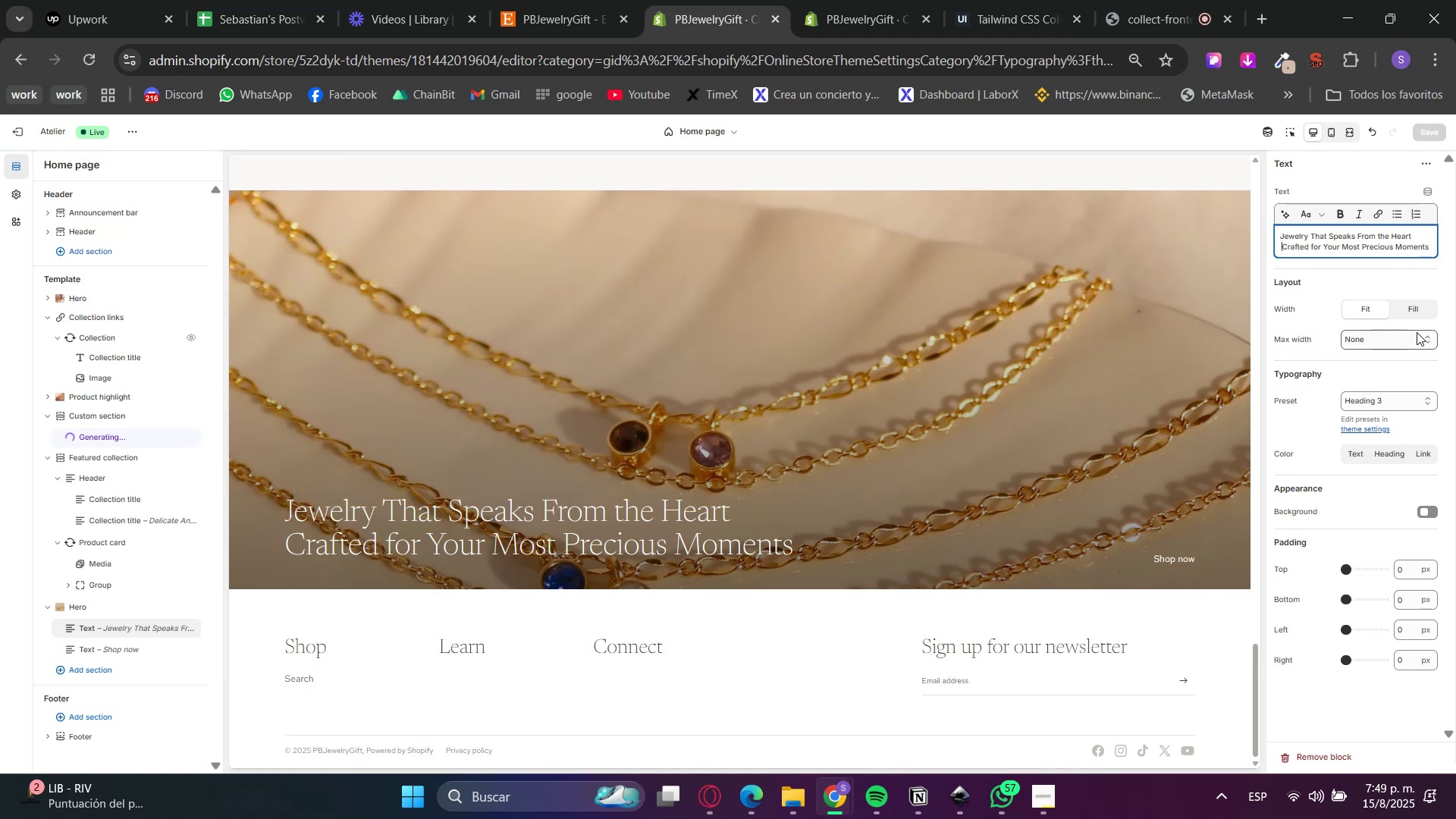 
key(Backspace)
 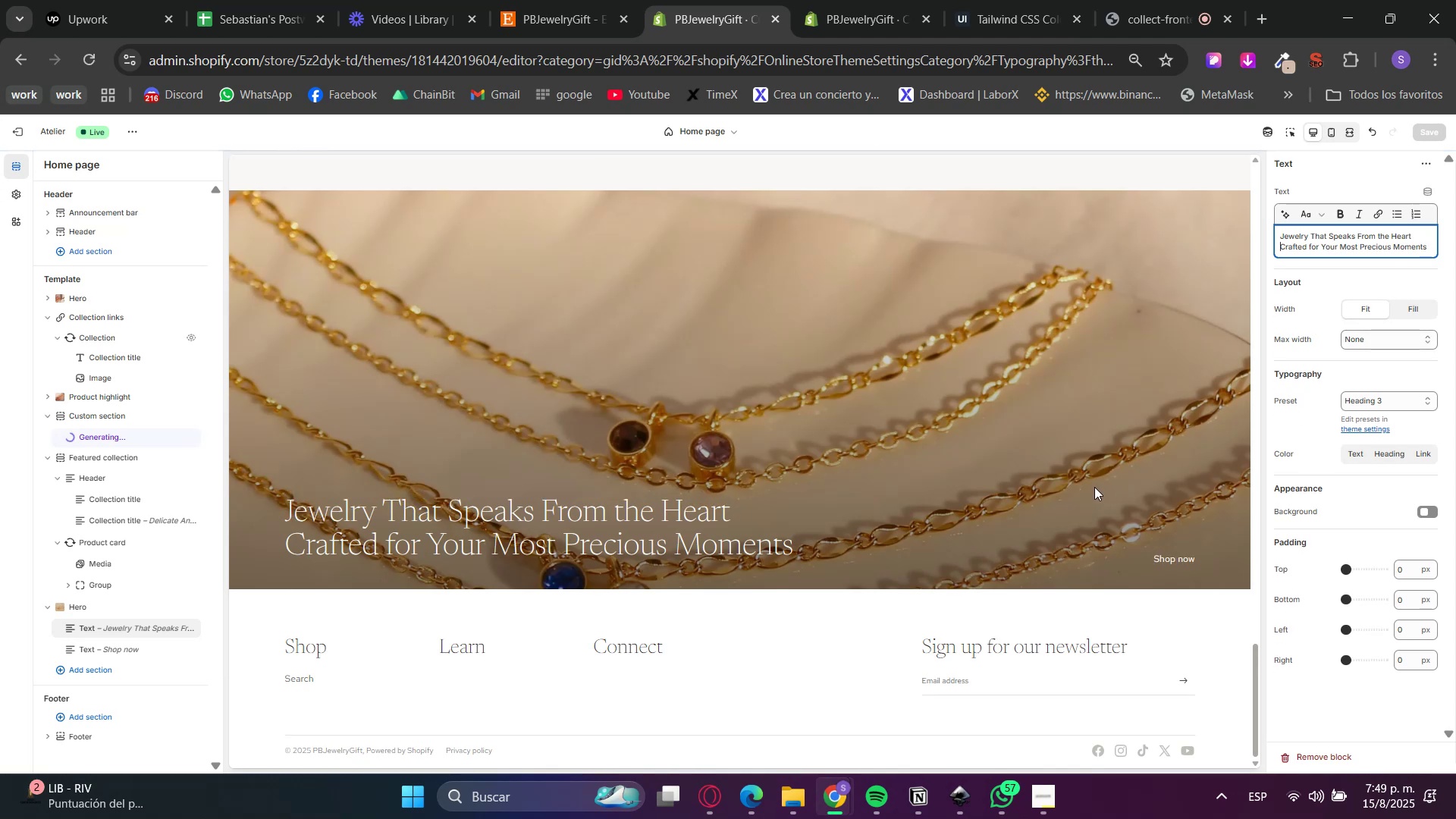 
scroll: coordinate [1025, 595], scroll_direction: up, amount: 11.0
 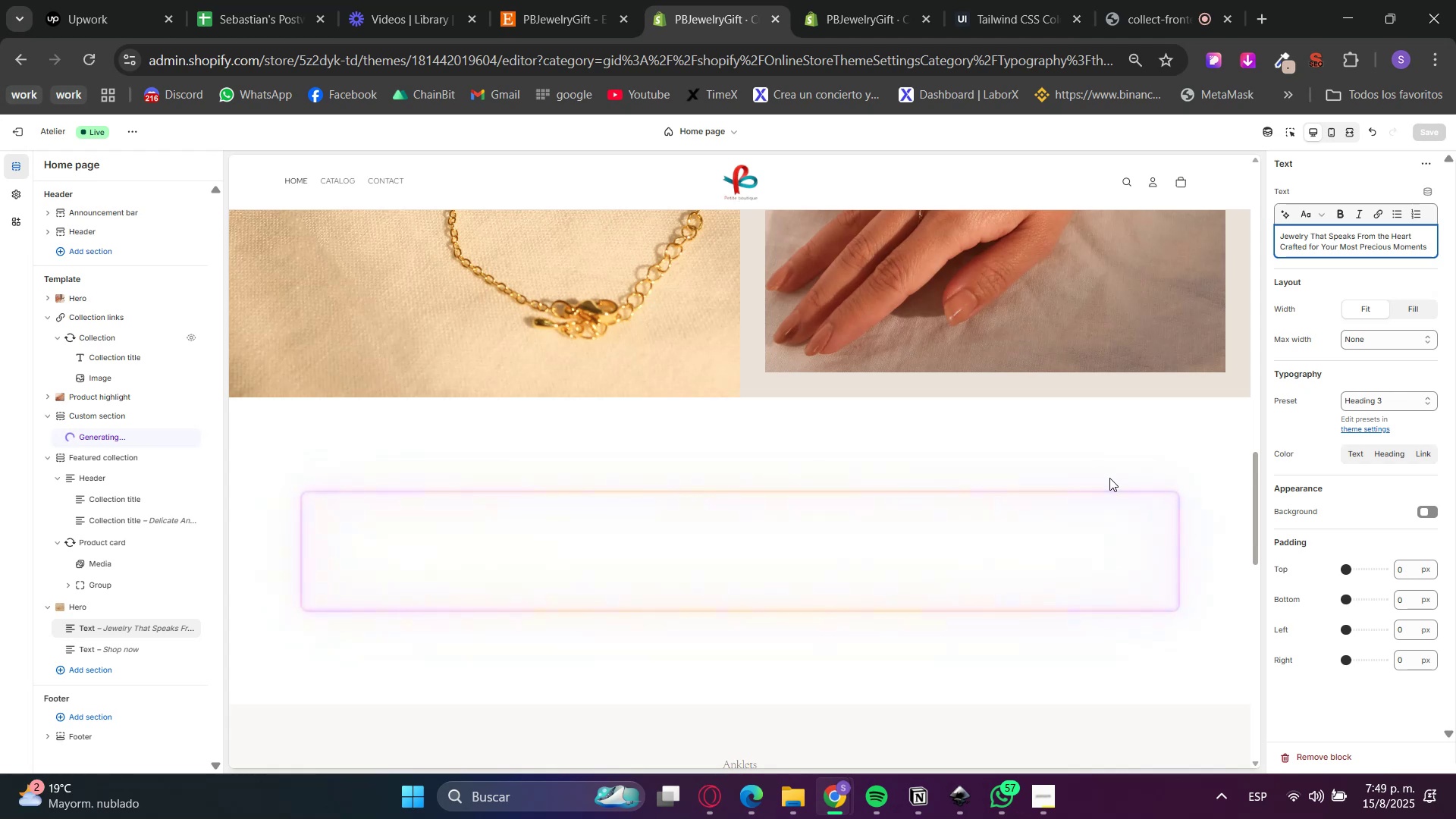 
wait(30.46)
 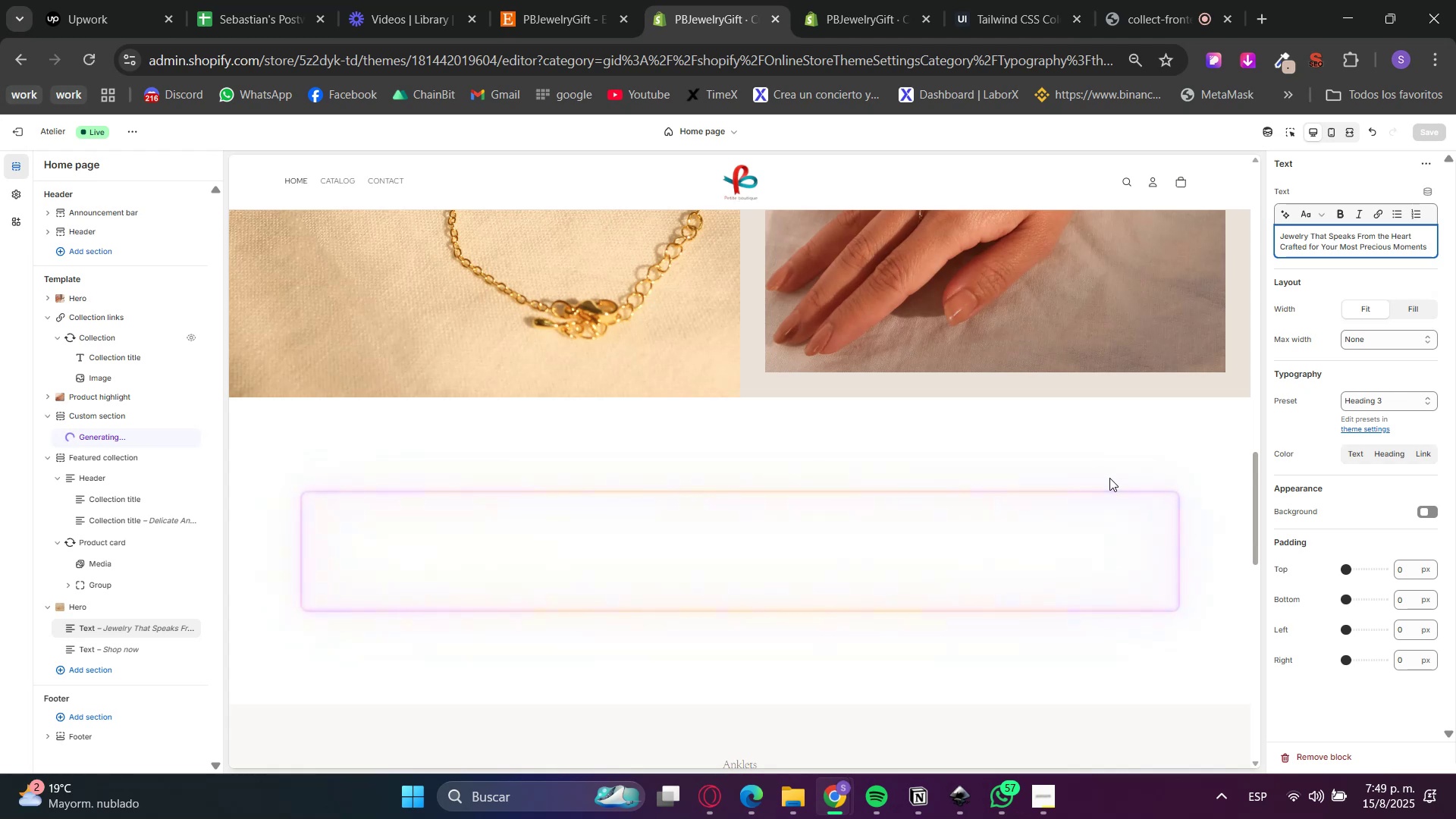 
scroll: coordinate [981, 632], scroll_direction: down, amount: 4.0
 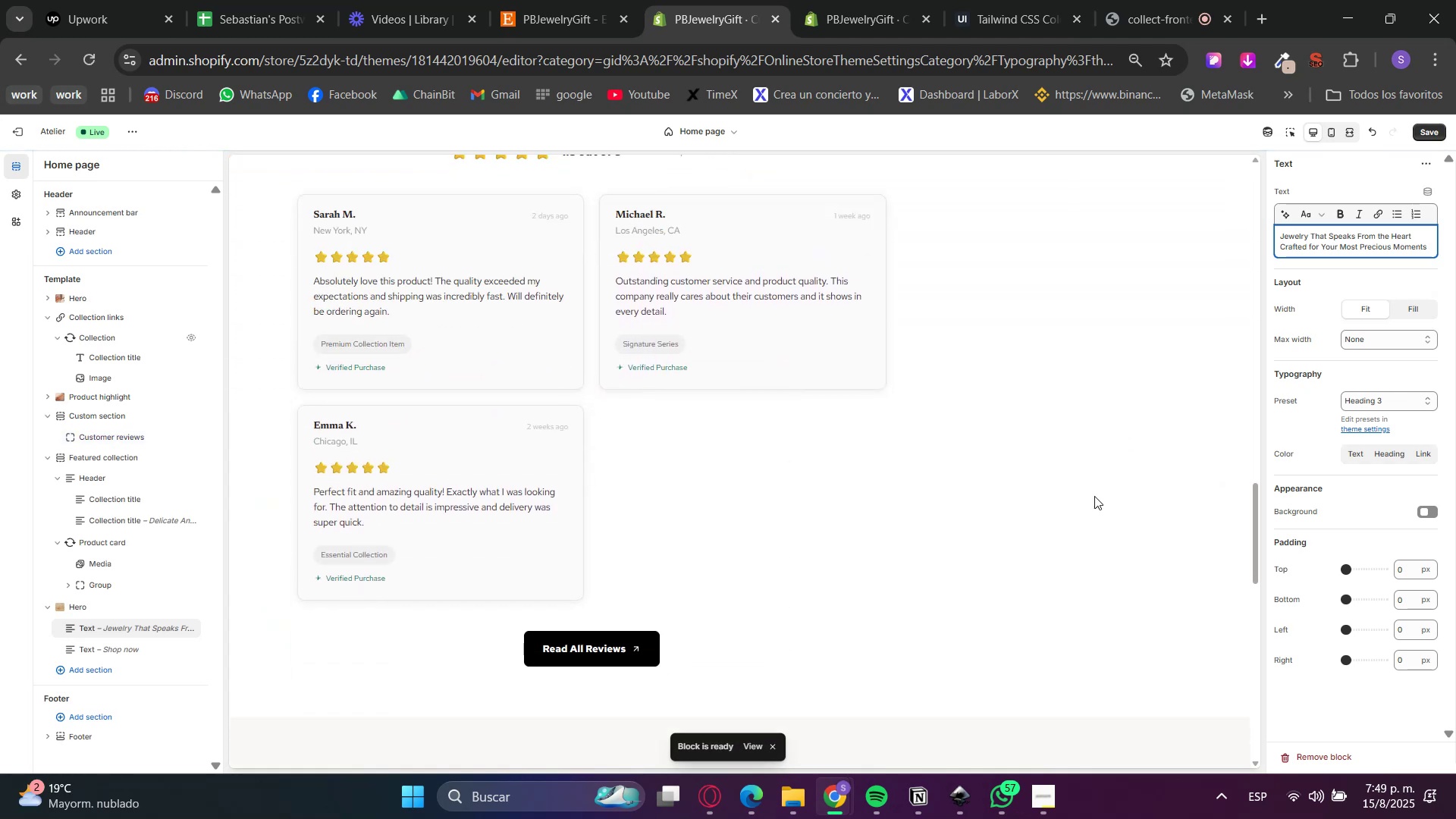 
scroll: coordinate [991, 599], scroll_direction: up, amount: 2.0
 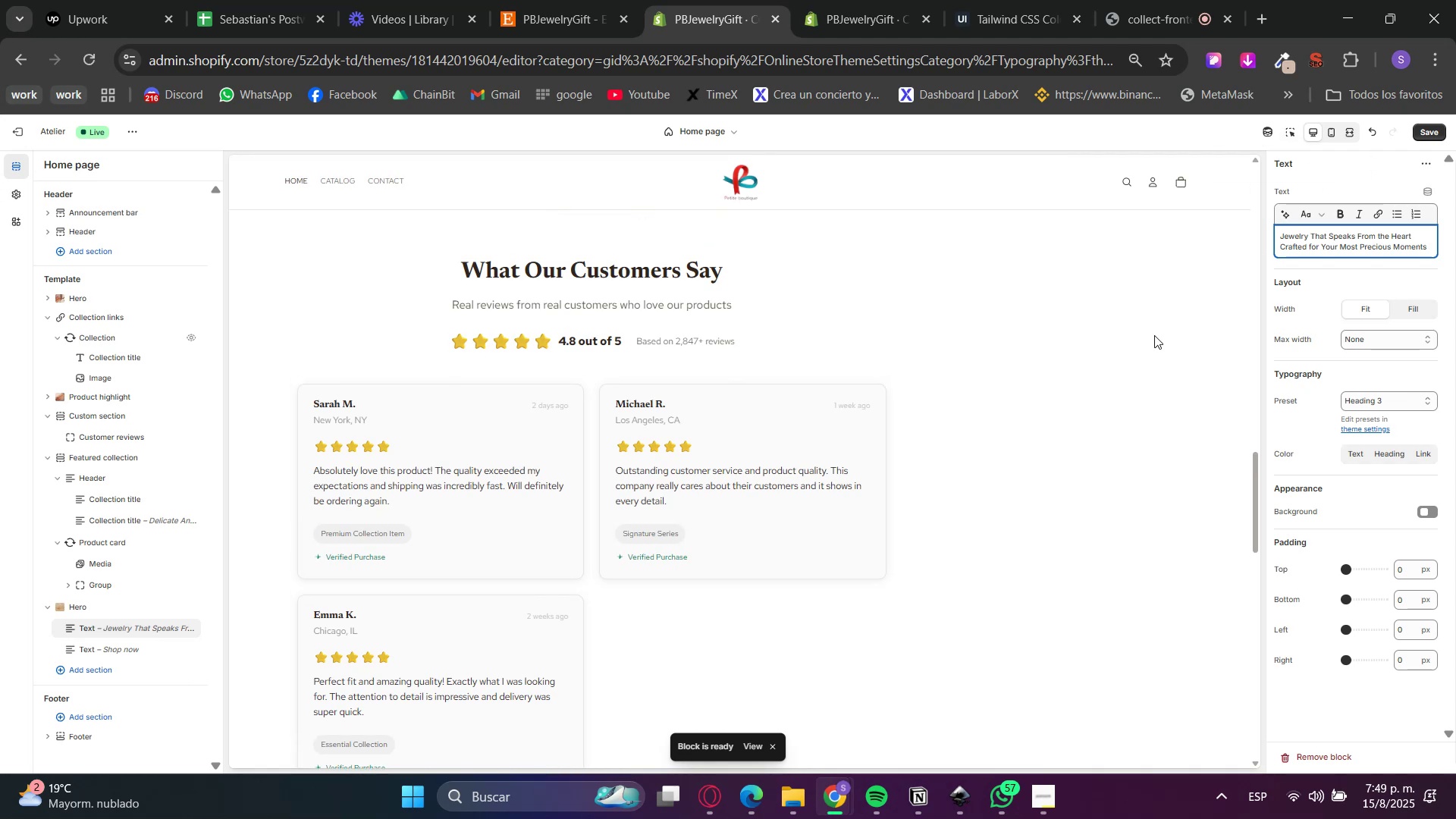 
hold_key(key=ControlLeft, duration=1.53)
scroll: coordinate [1150, 340], scroll_direction: down, amount: 1.0
 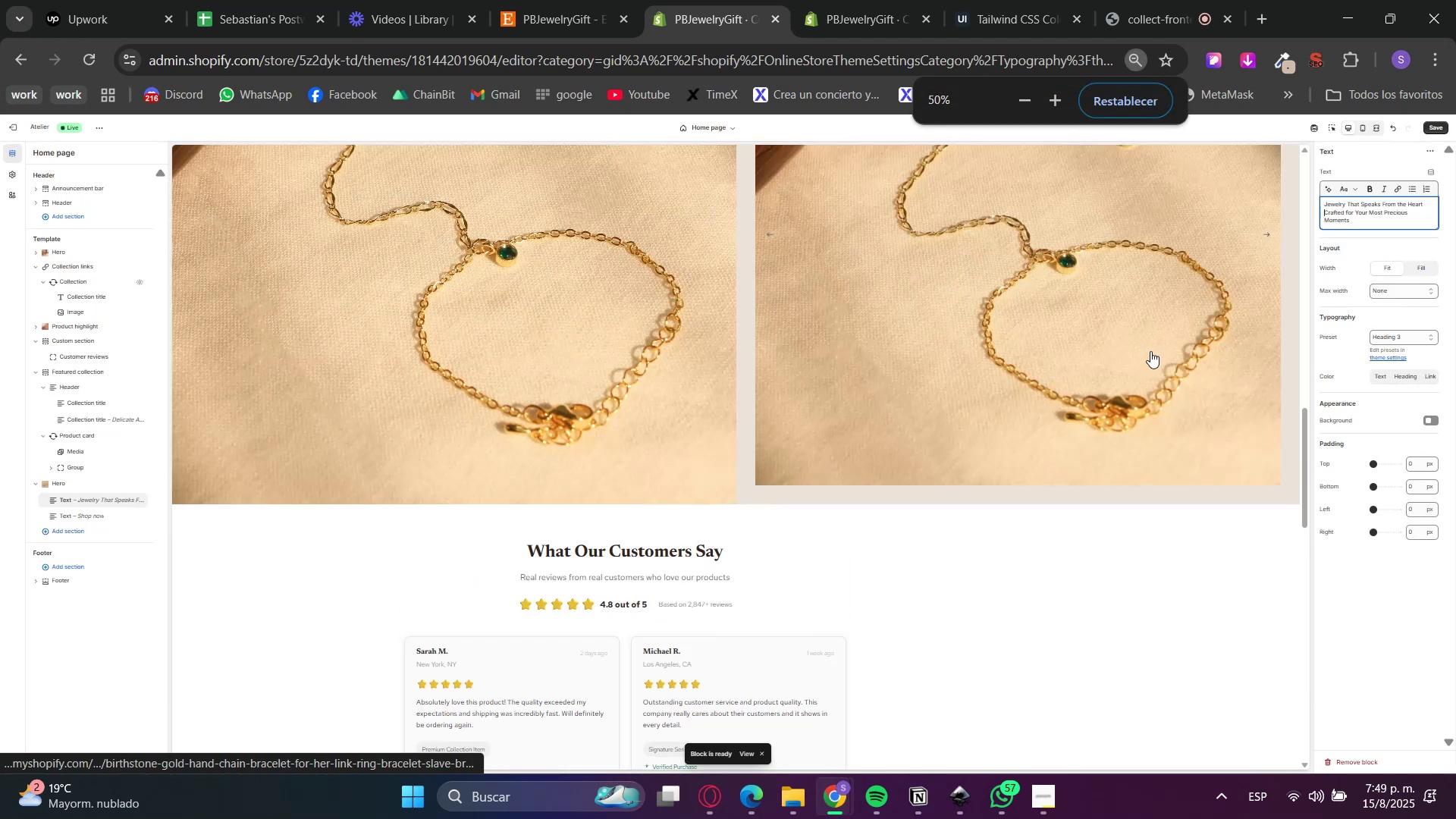 
scroll: coordinate [642, 502], scroll_direction: none, amount: 0.0
 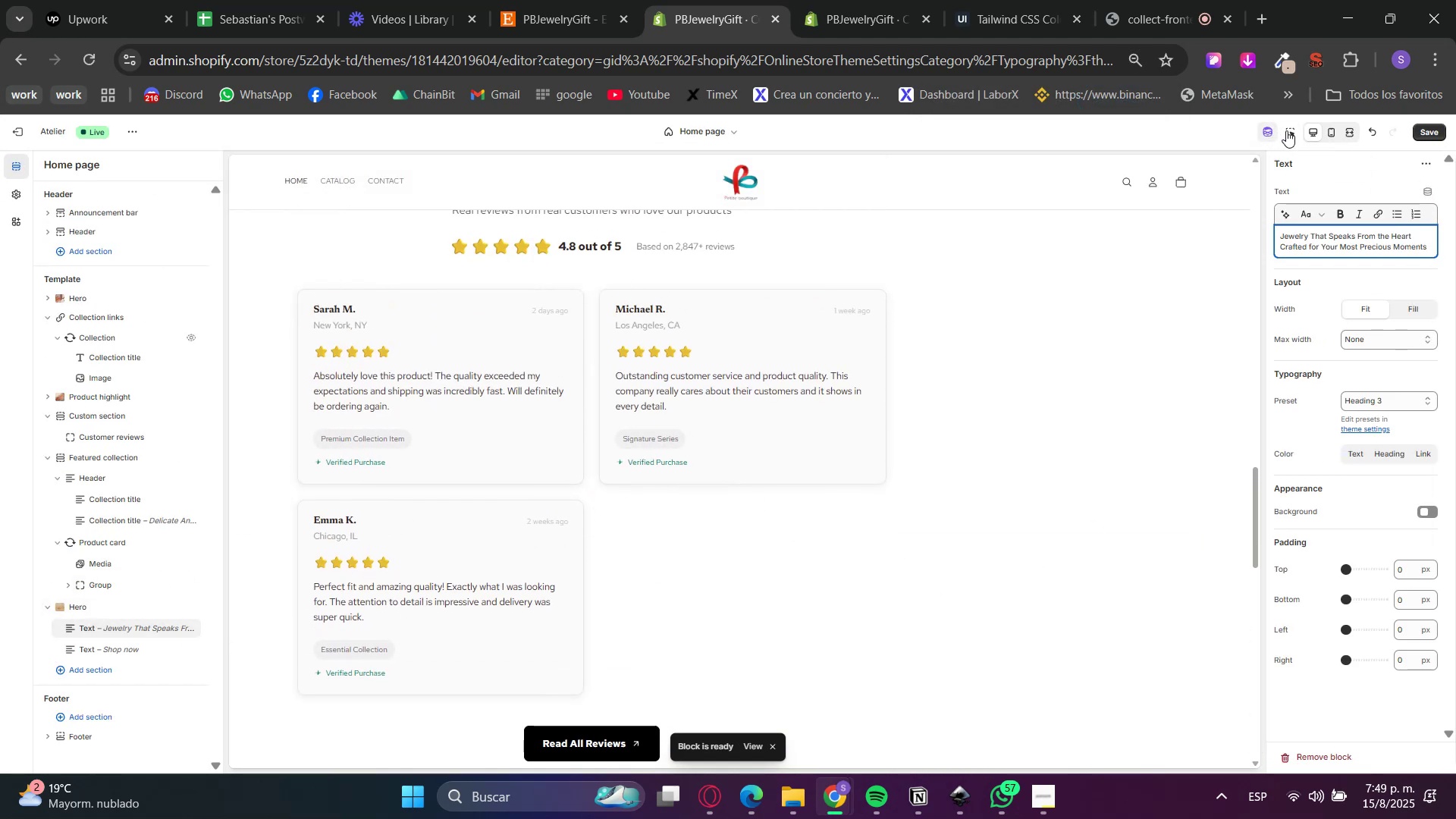 
double_click([1138, 266])
 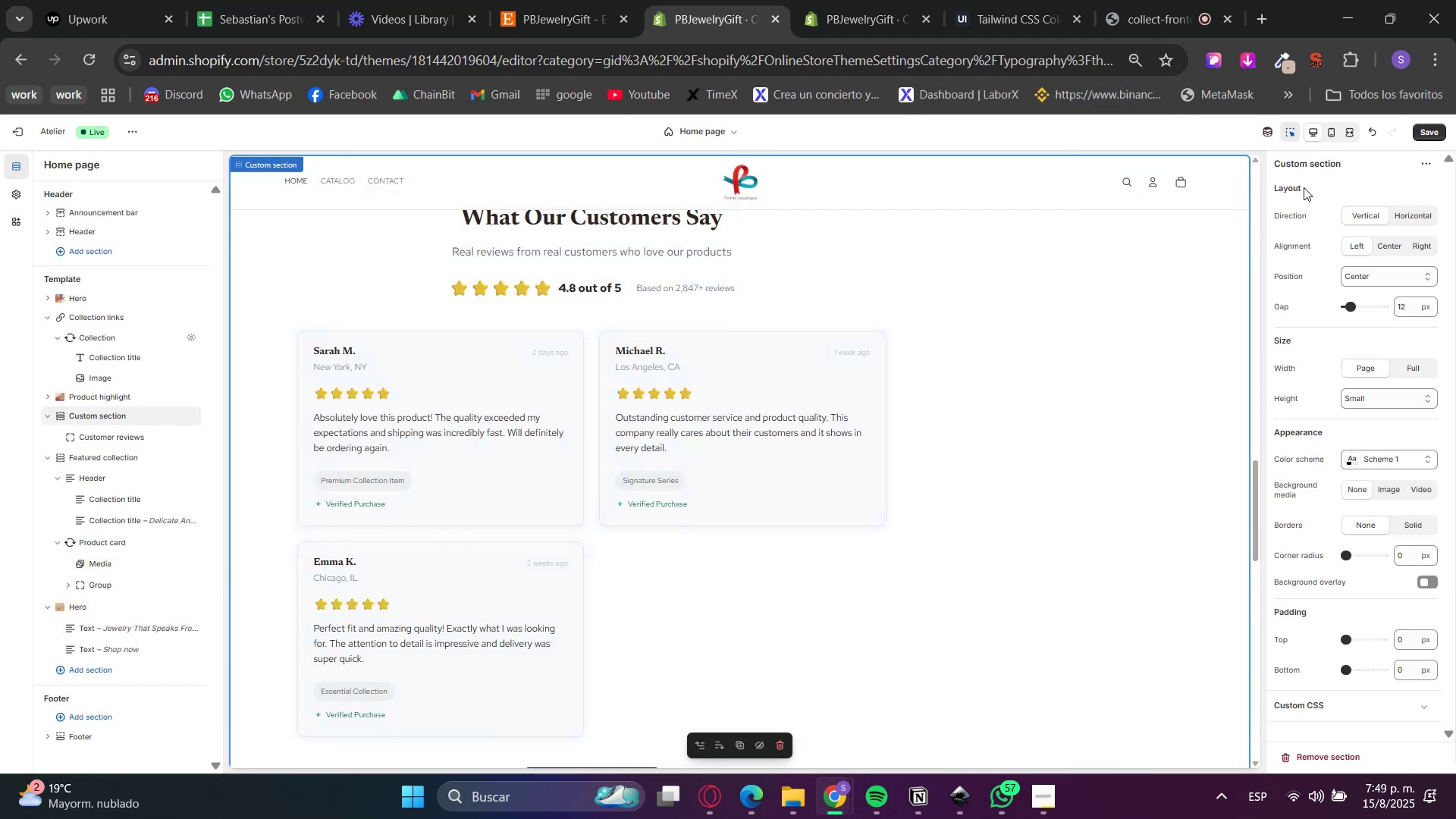 
left_click([1293, 131])
 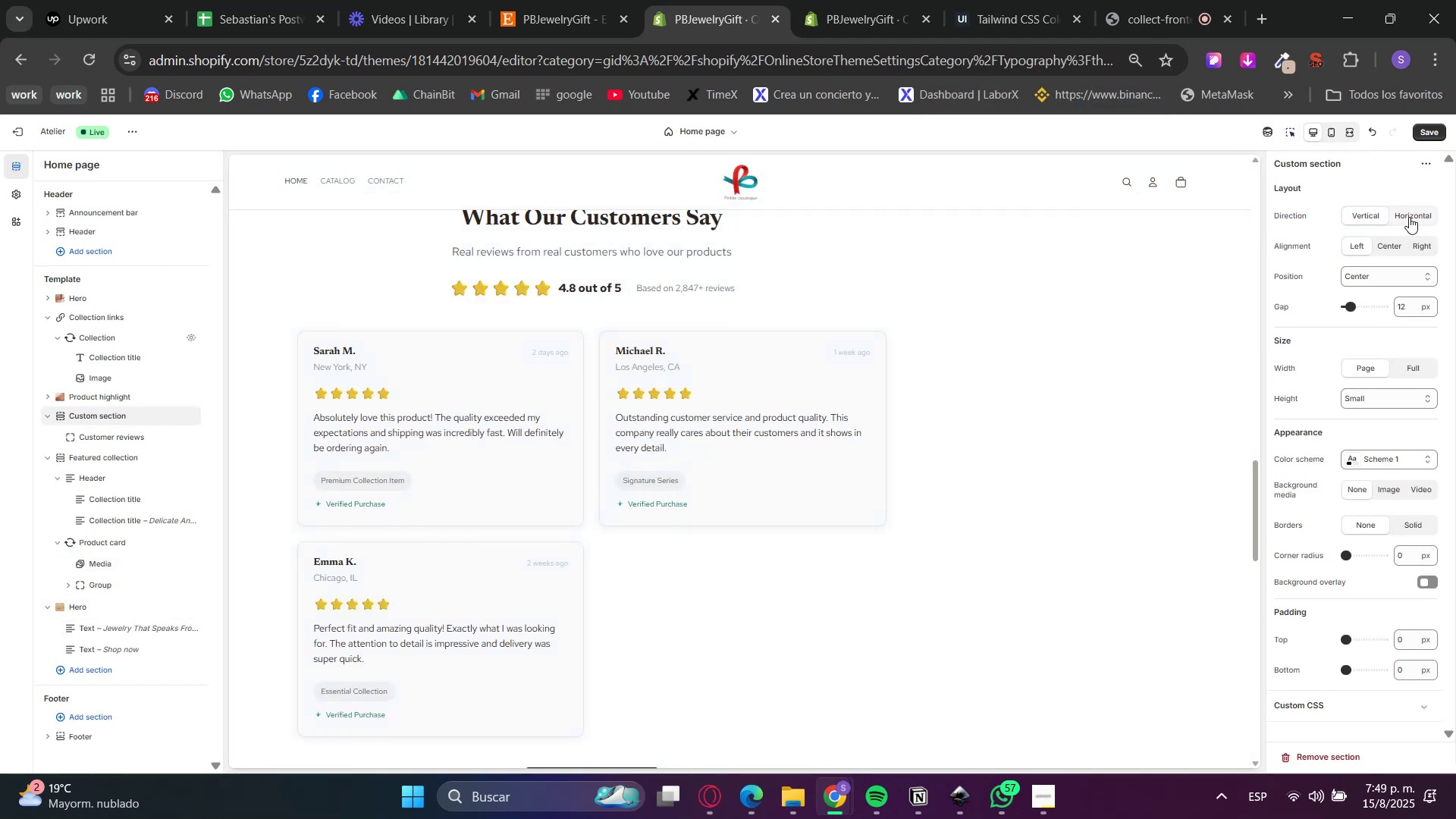 
left_click([1409, 217])
 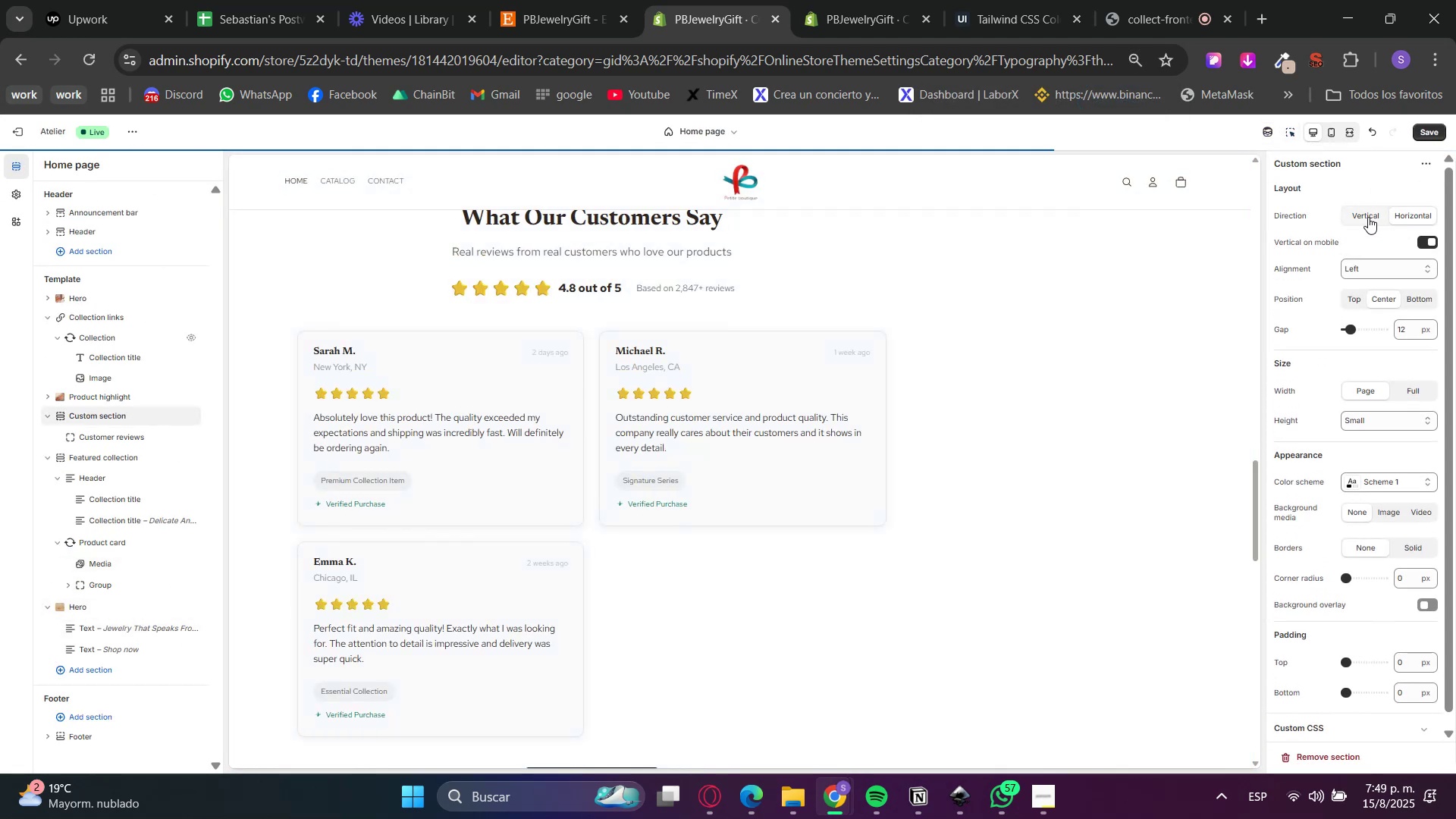 
left_click([1368, 217])
 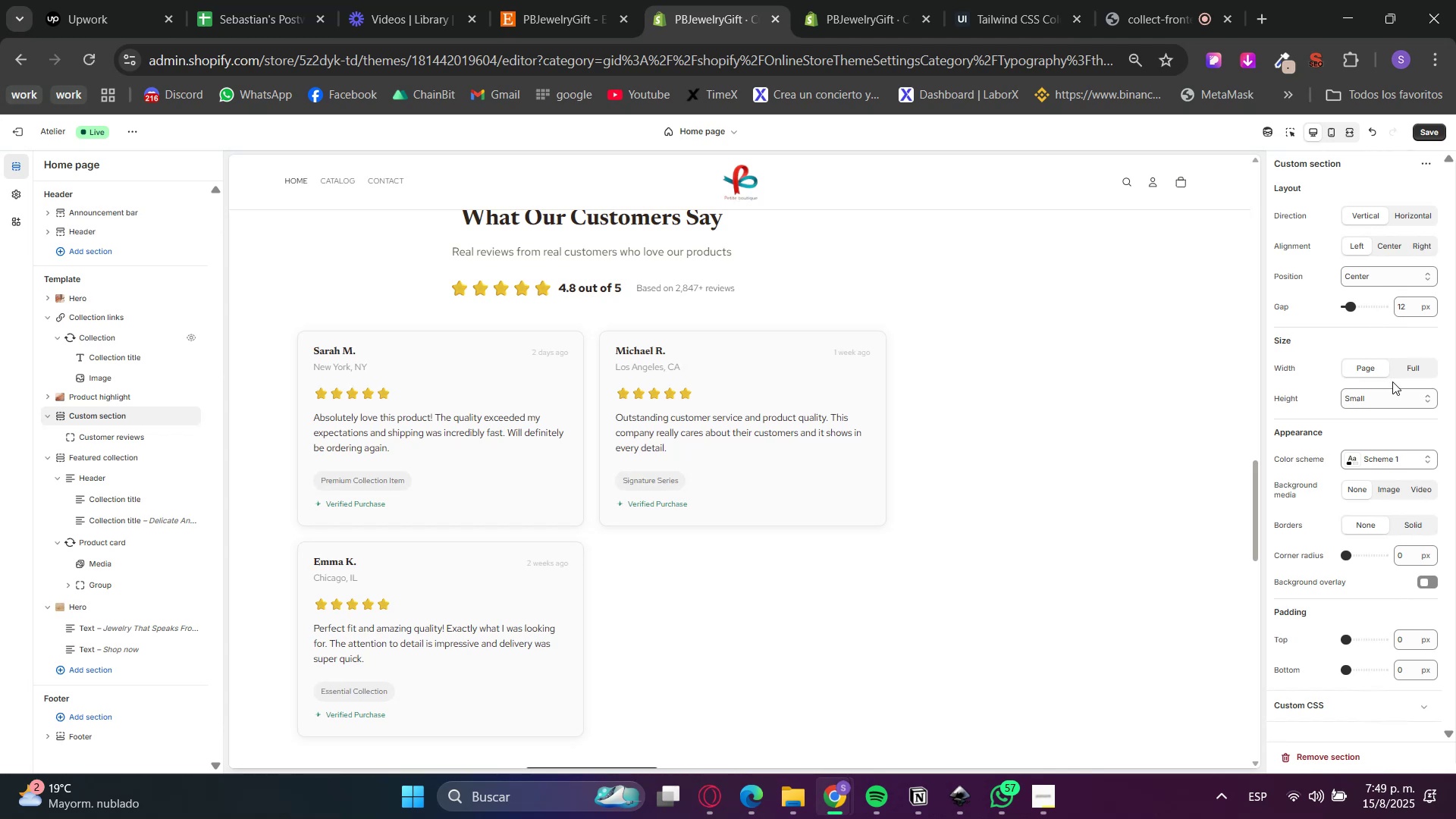 
left_click([1426, 367])
 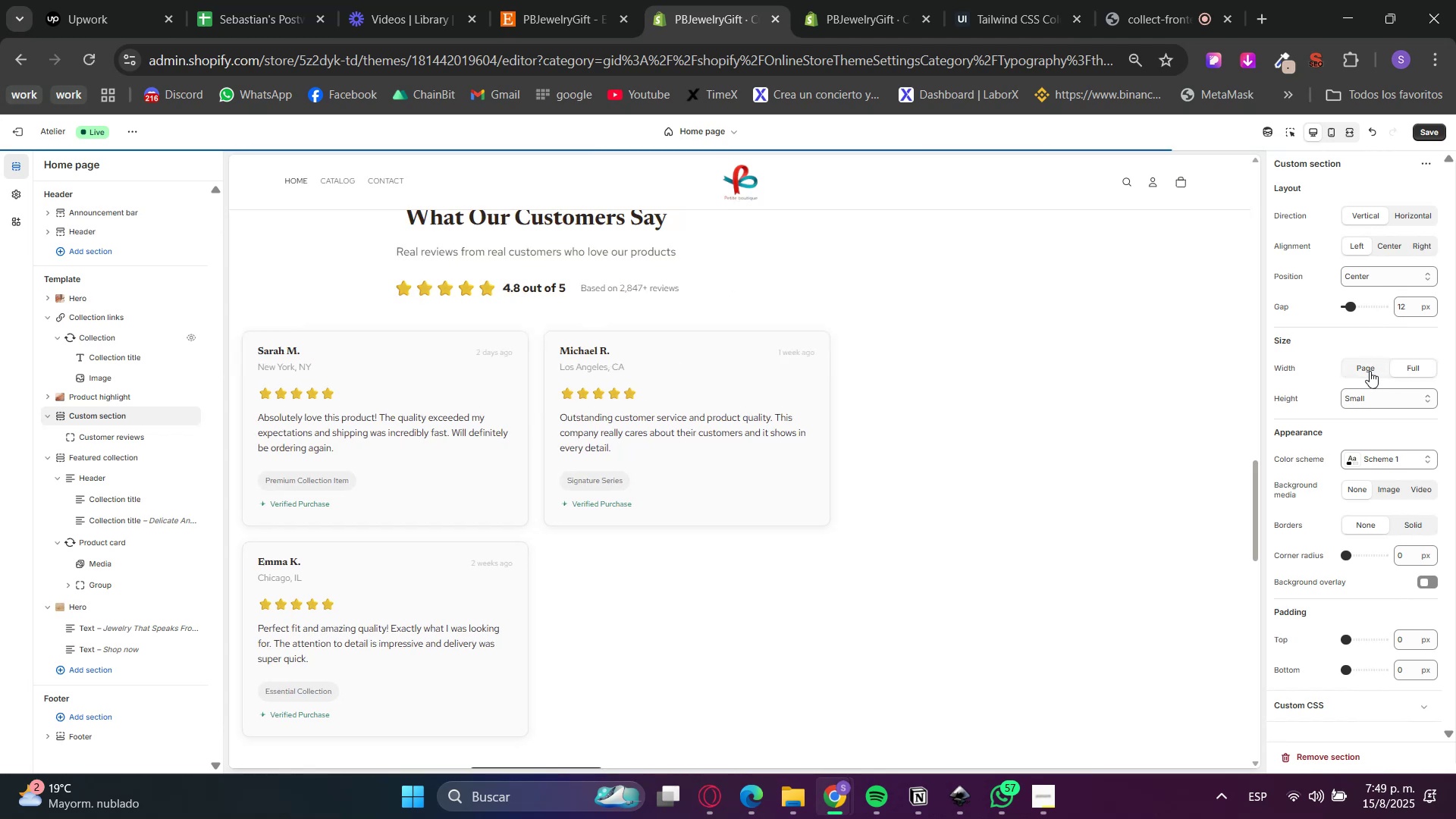 
left_click([1370, 371])
 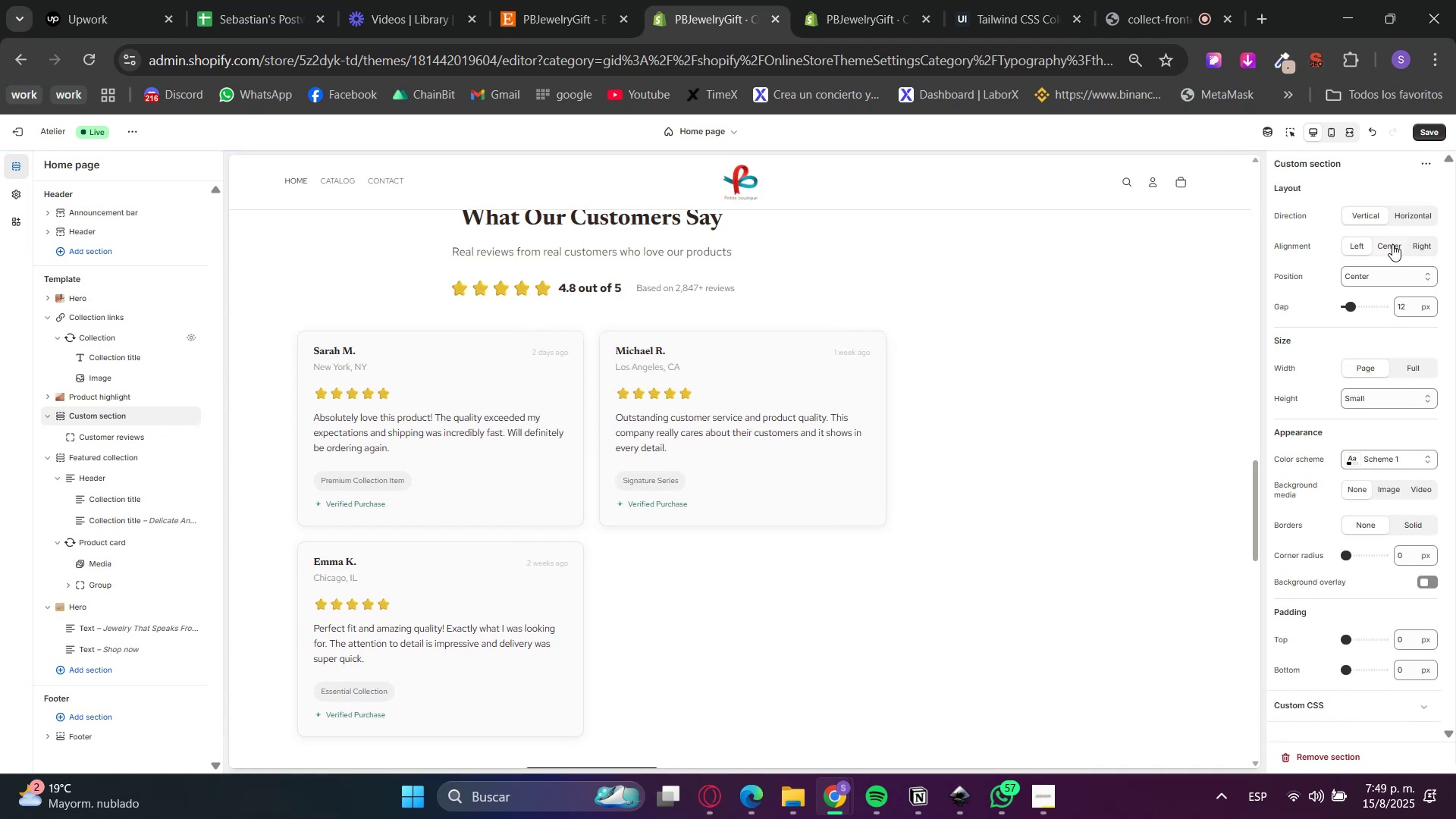 
left_click([1392, 243])
 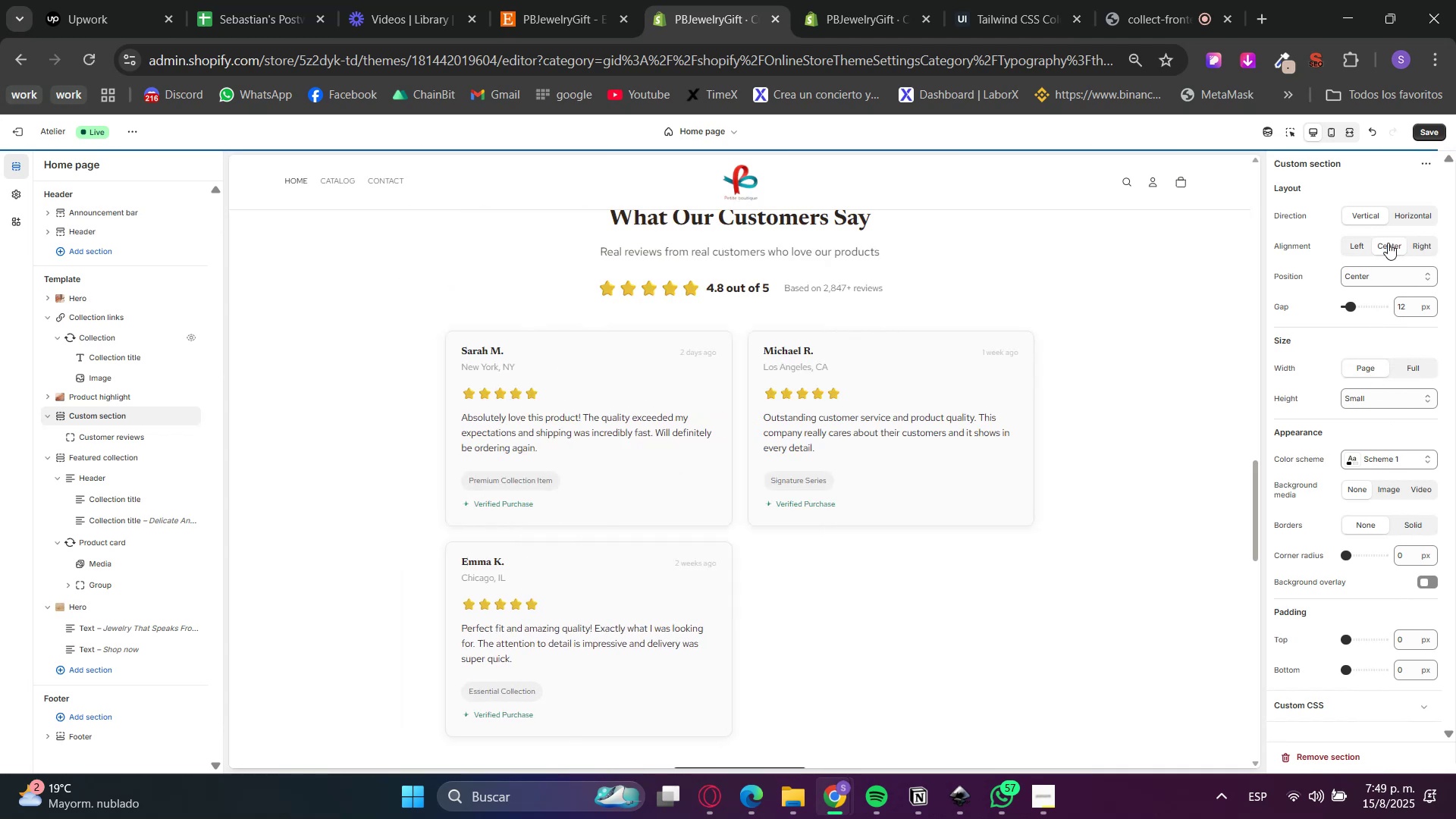 
scroll: coordinate [1074, 436], scroll_direction: up, amount: 1.0
 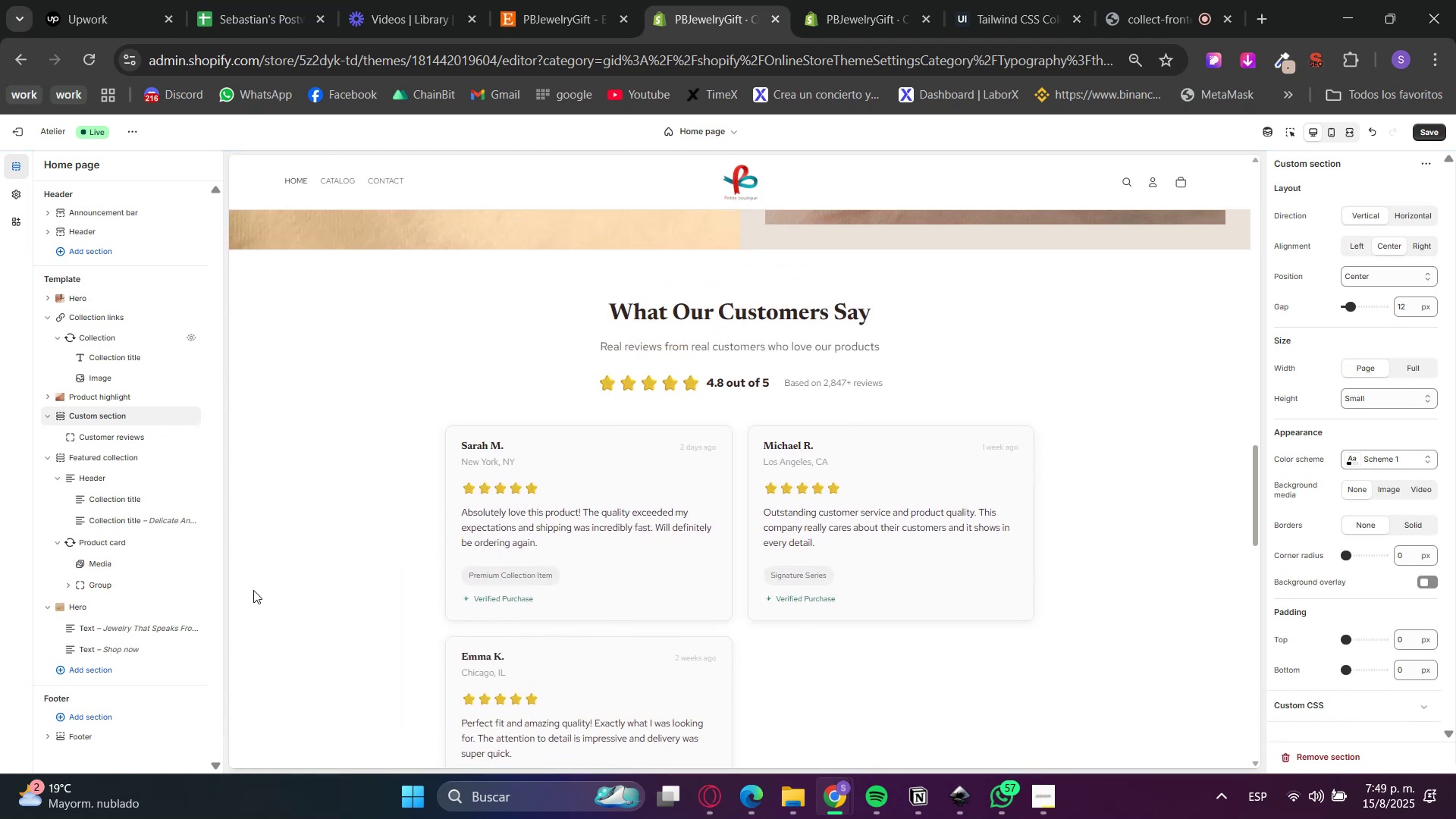 
left_click([113, 429])
 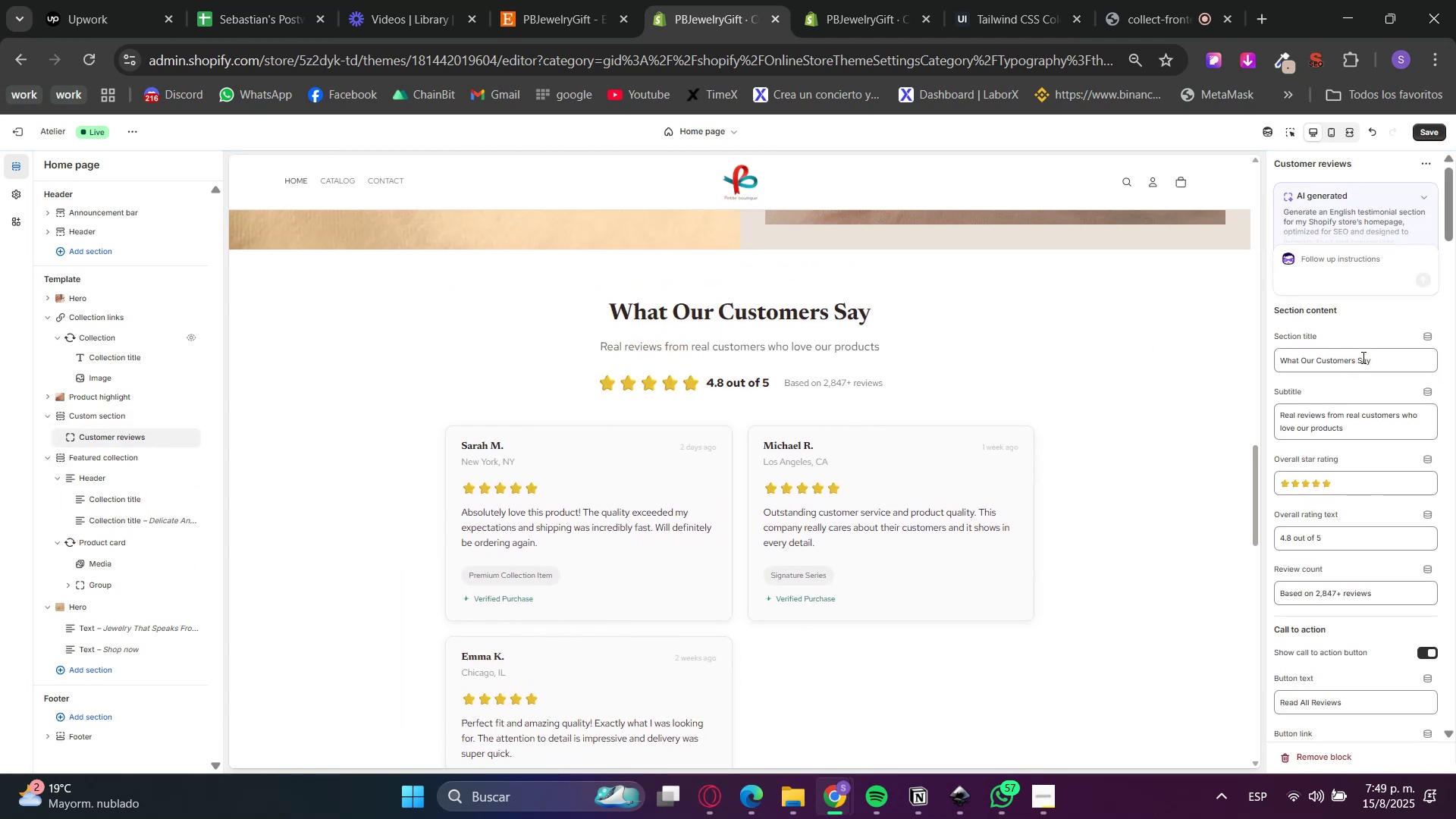 
scroll: coordinate [1379, 477], scroll_direction: down, amount: 31.0
 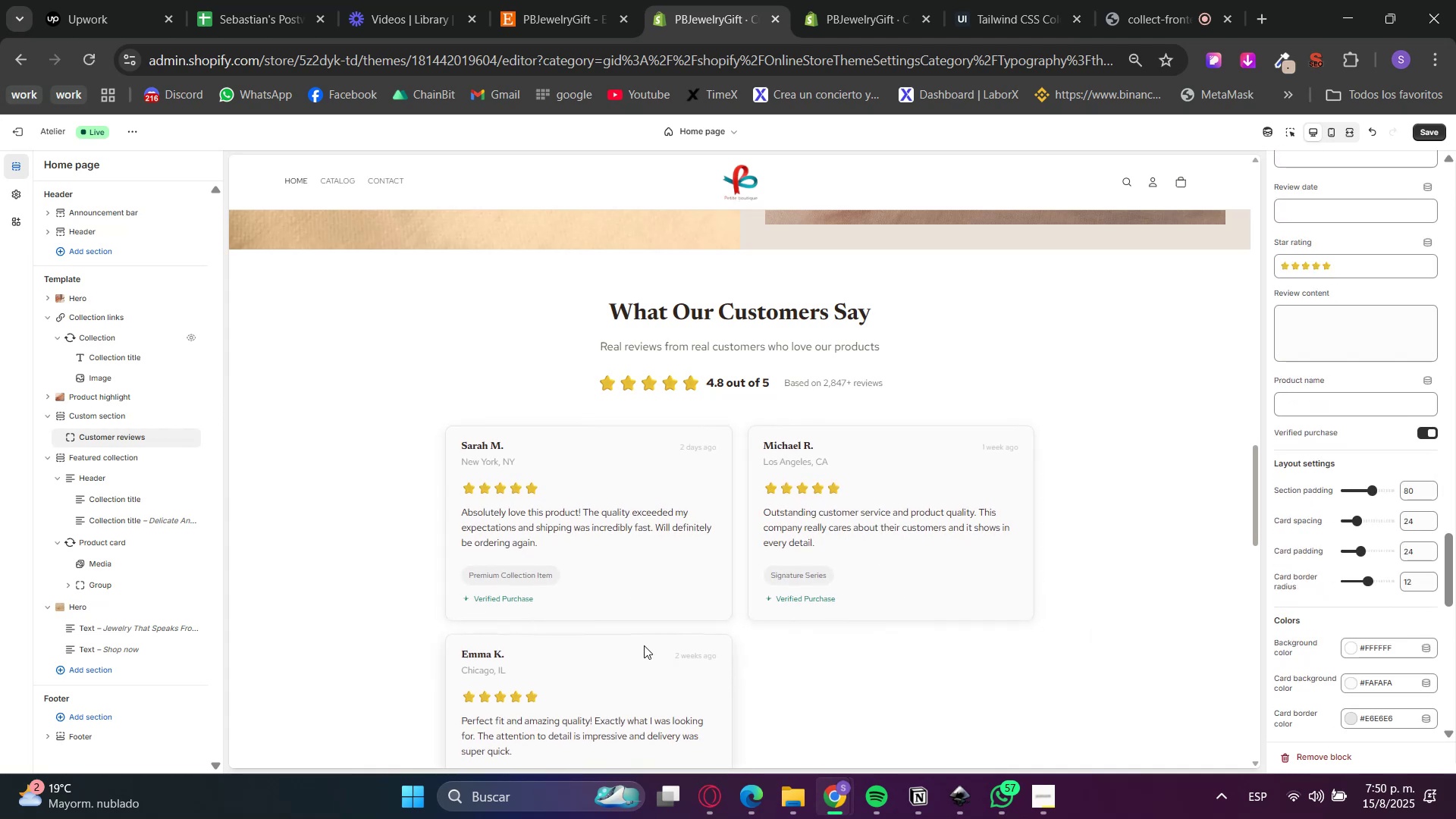 
left_click([561, 0])
 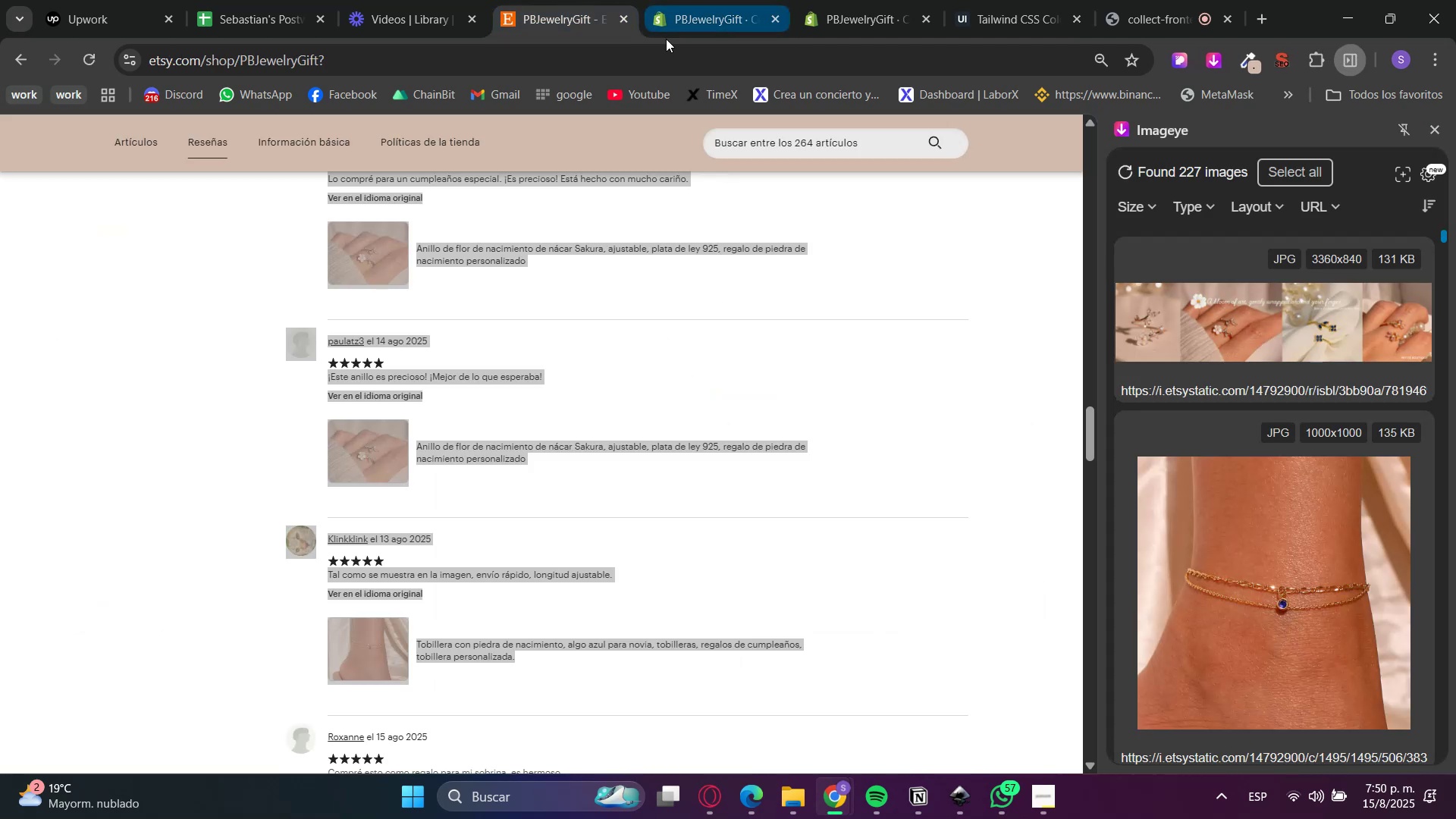 
left_click([687, 364])
 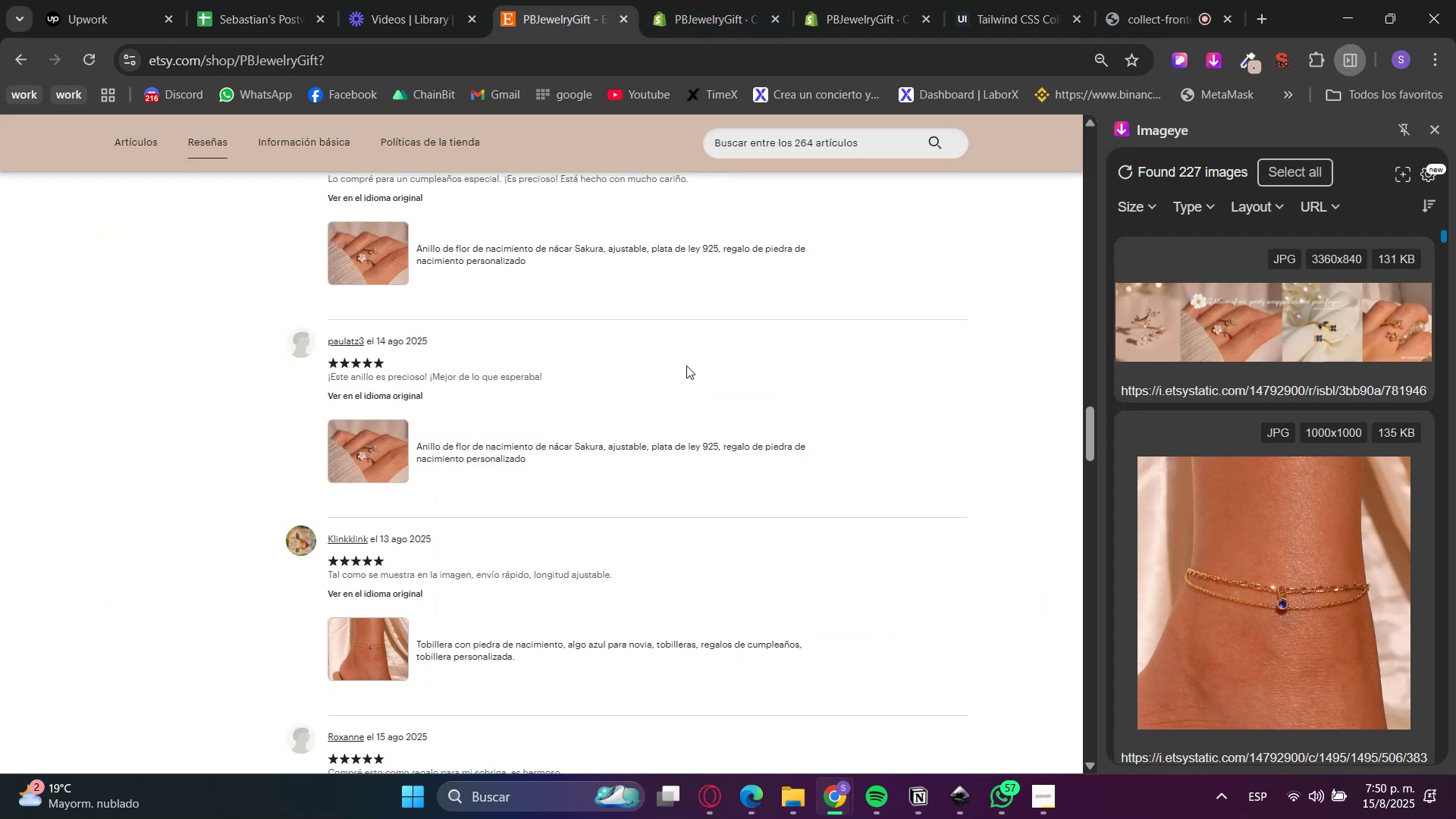 
scroll: coordinate [686, 366], scroll_direction: up, amount: 1.0
 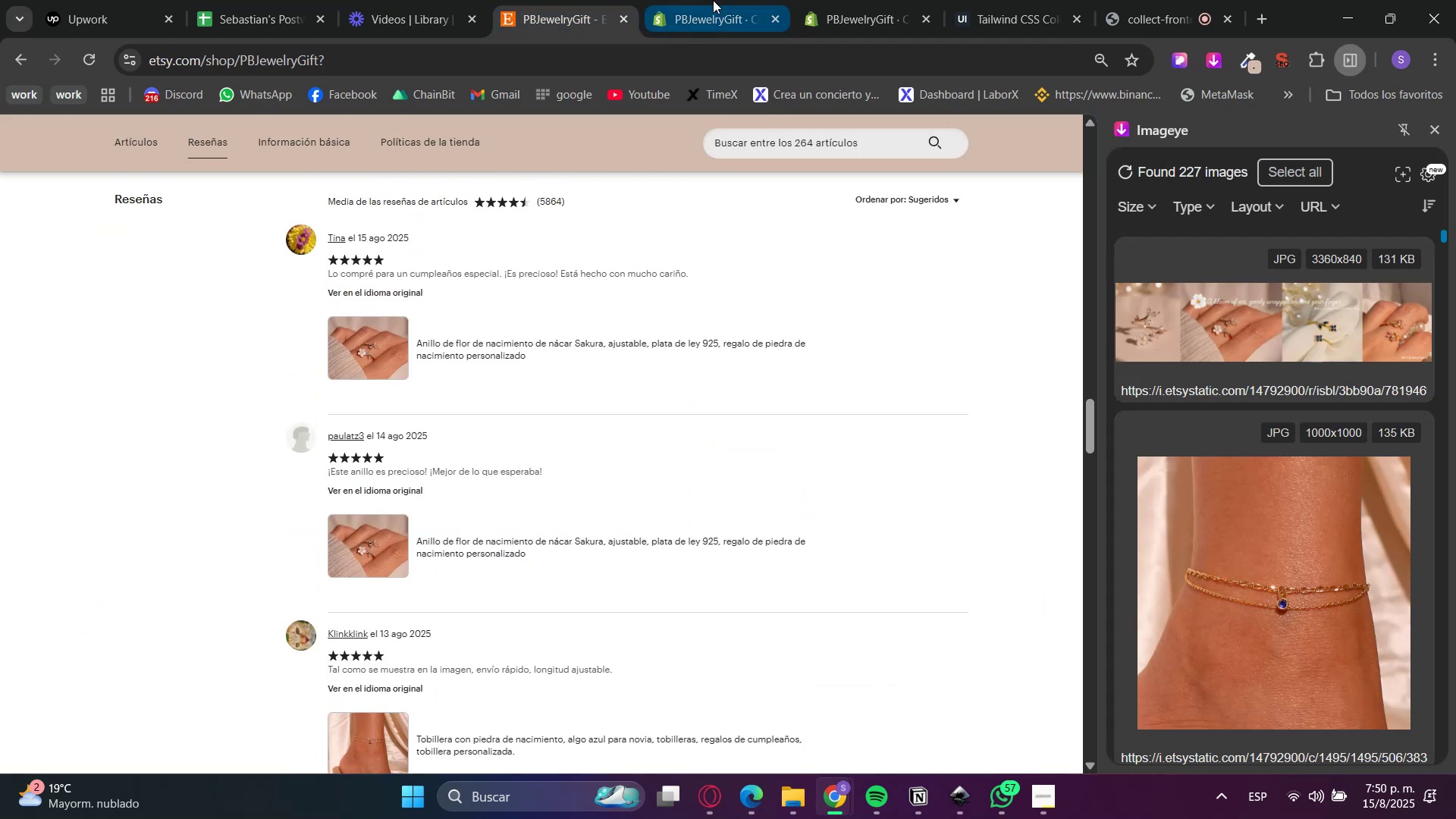 
left_click([713, 0])
 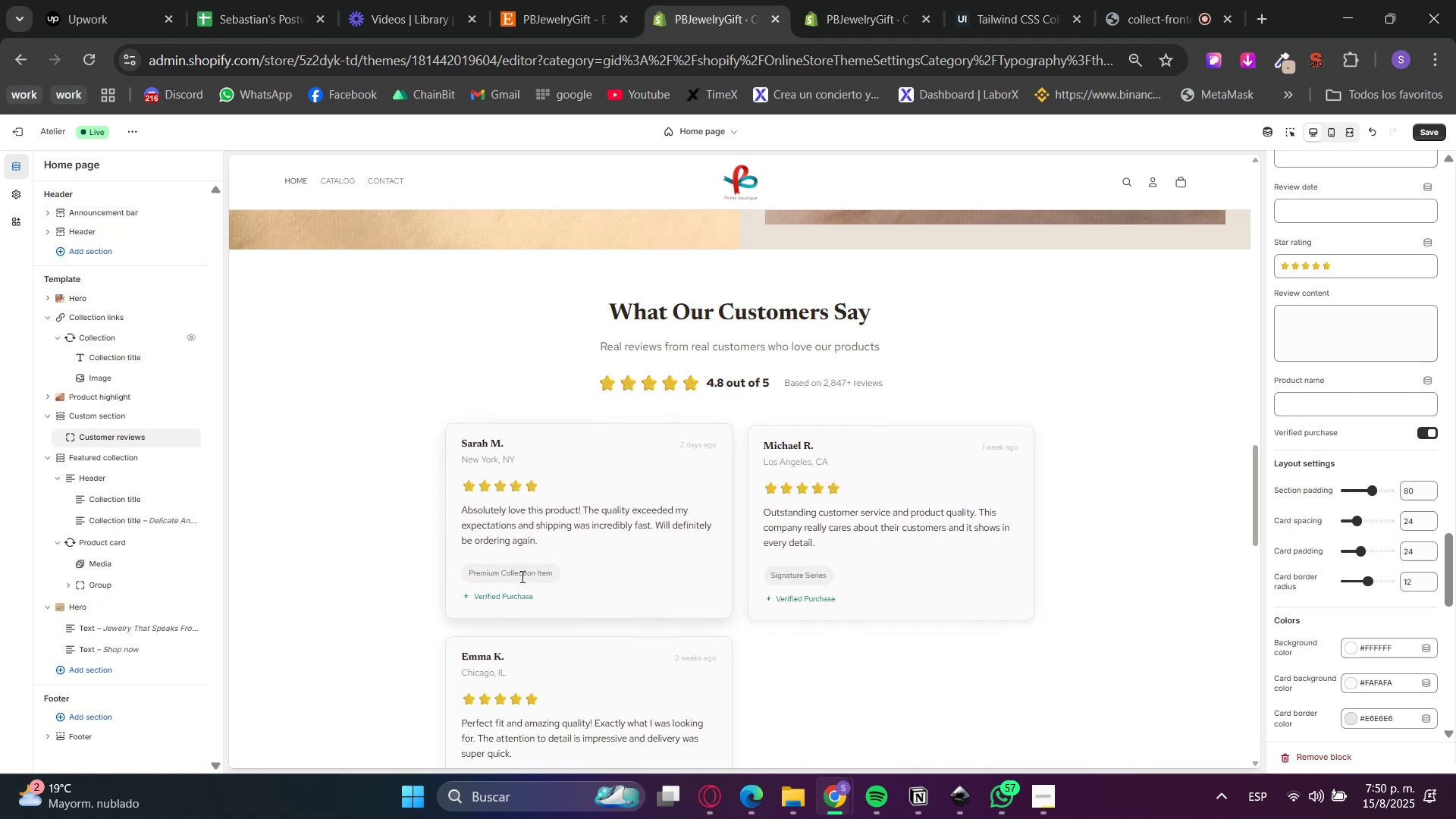 
wait(5.05)
 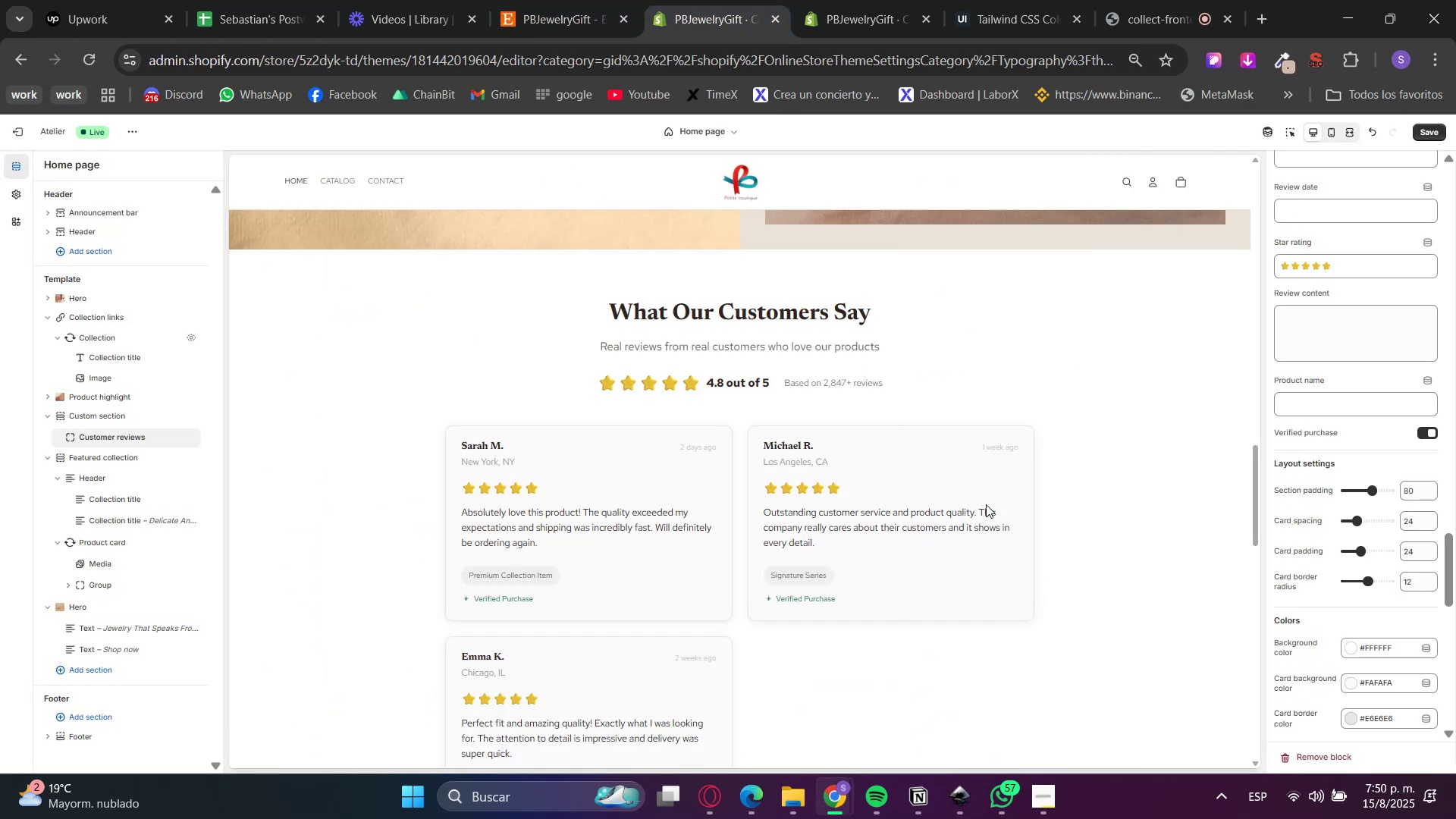 
scroll: coordinate [1394, 516], scroll_direction: up, amount: 29.0
 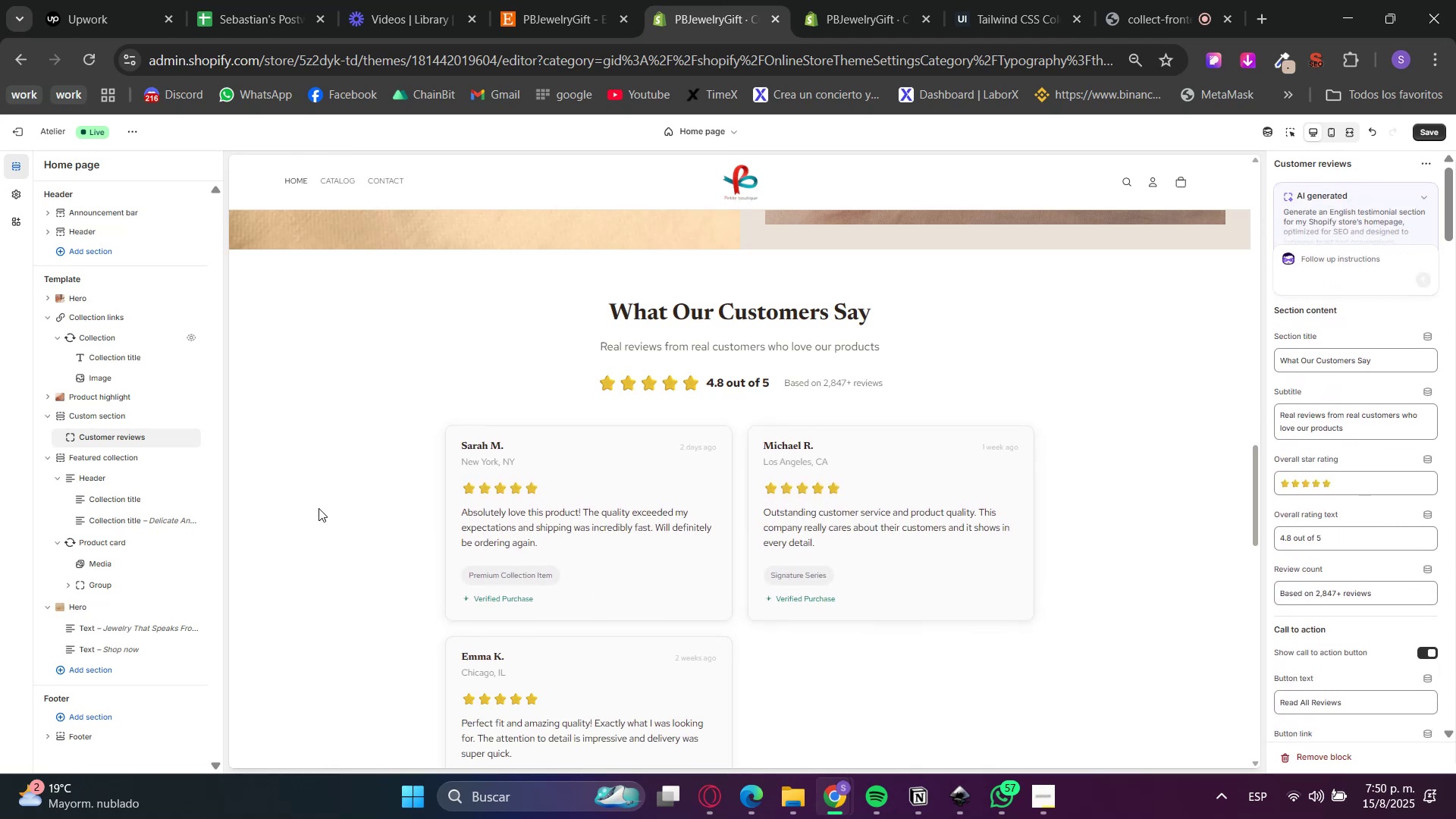 
wait(9.04)
 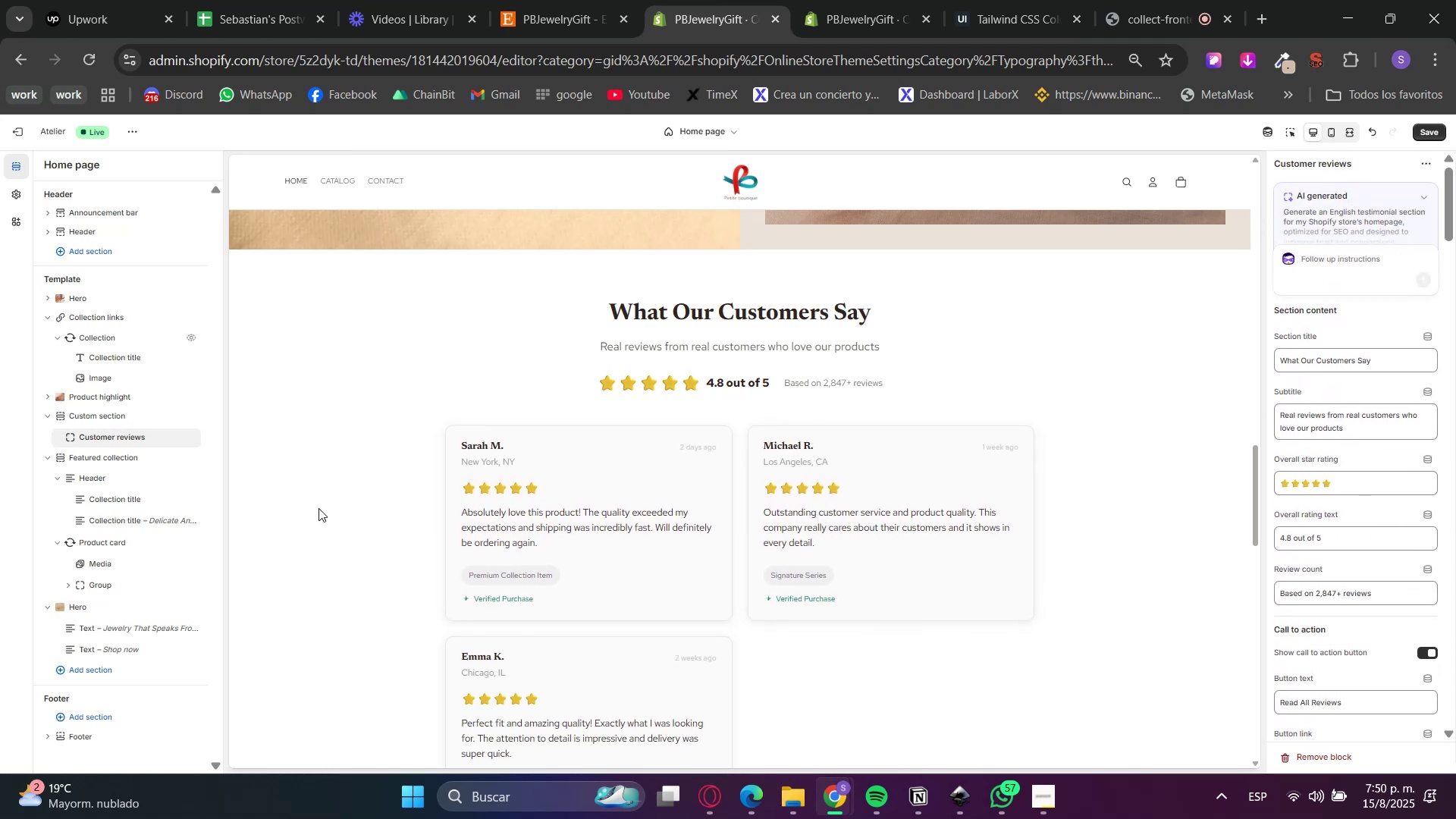 
left_click([165, 416])
 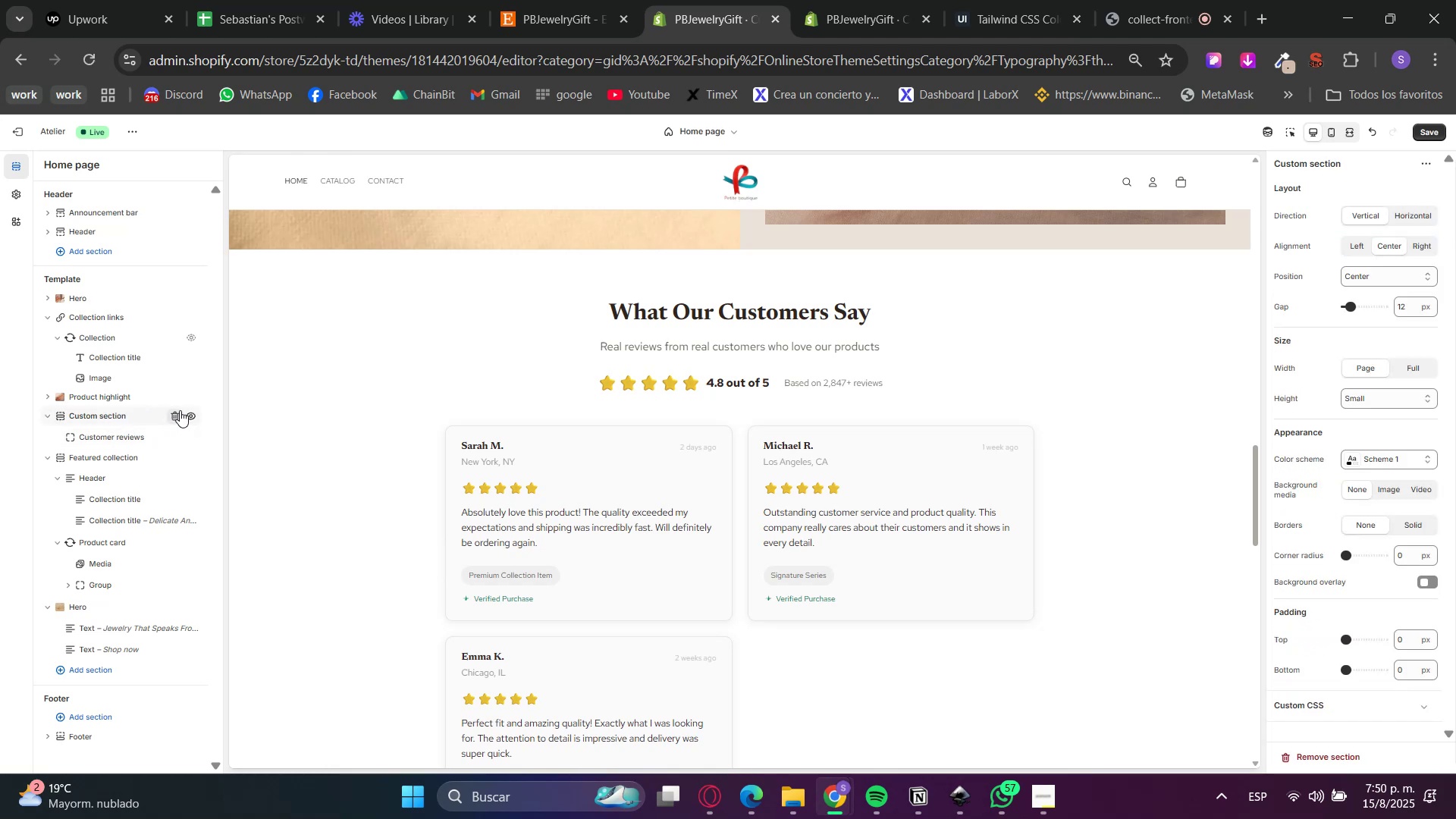 
left_click([173, 417])
 